 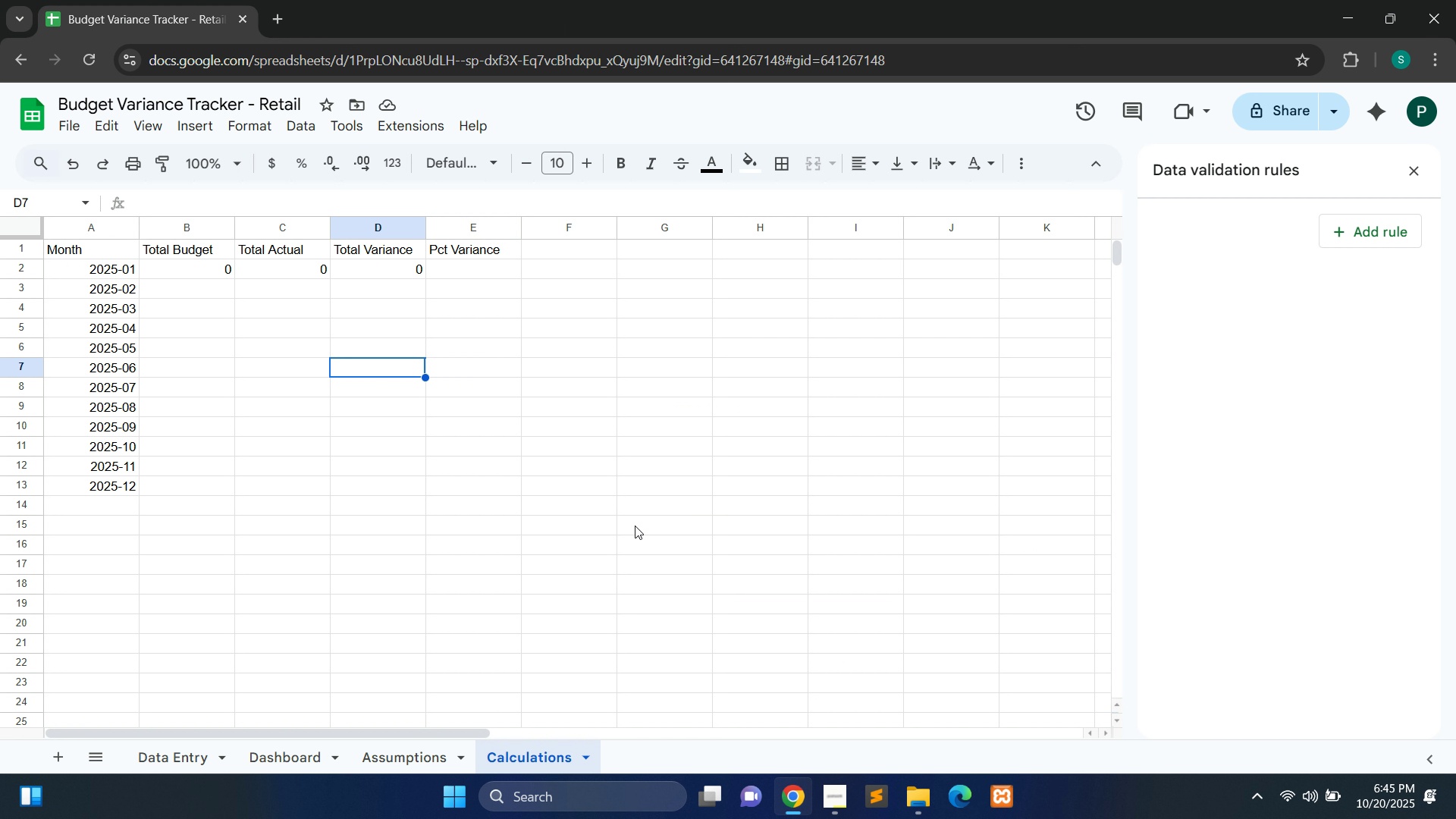 
double_click([202, 268])
 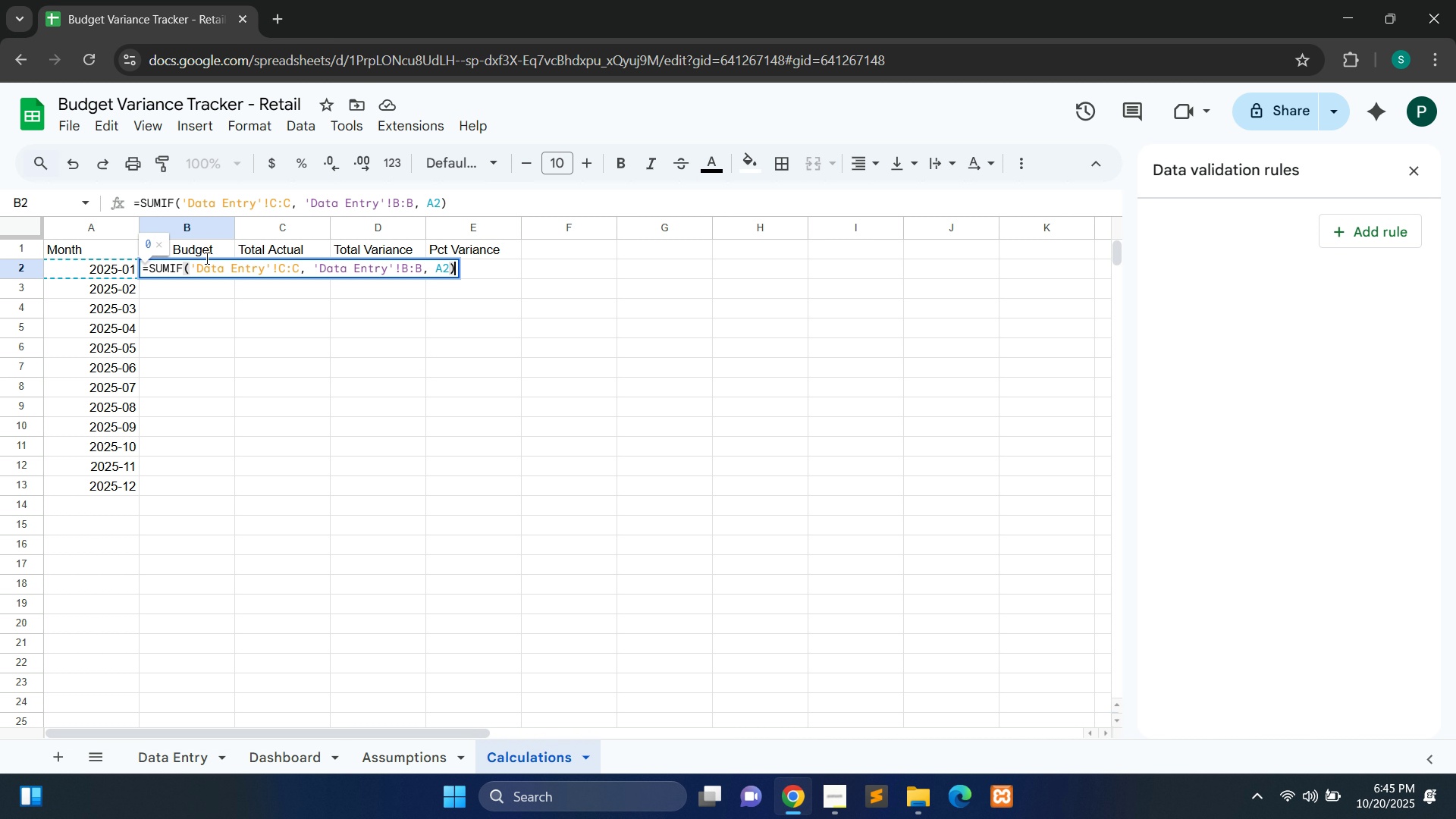 
wait(7.36)
 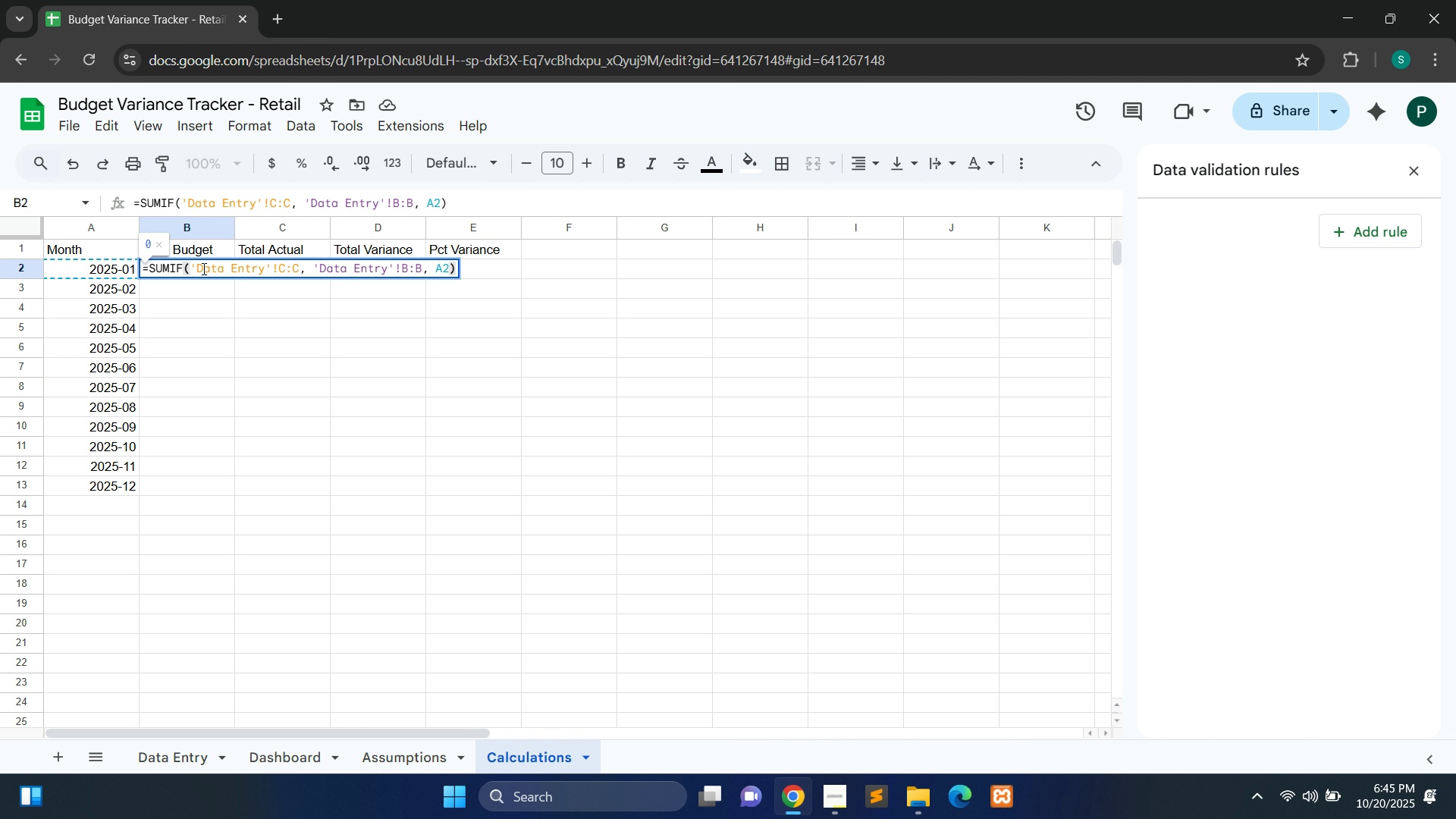 
left_click([314, 334])
 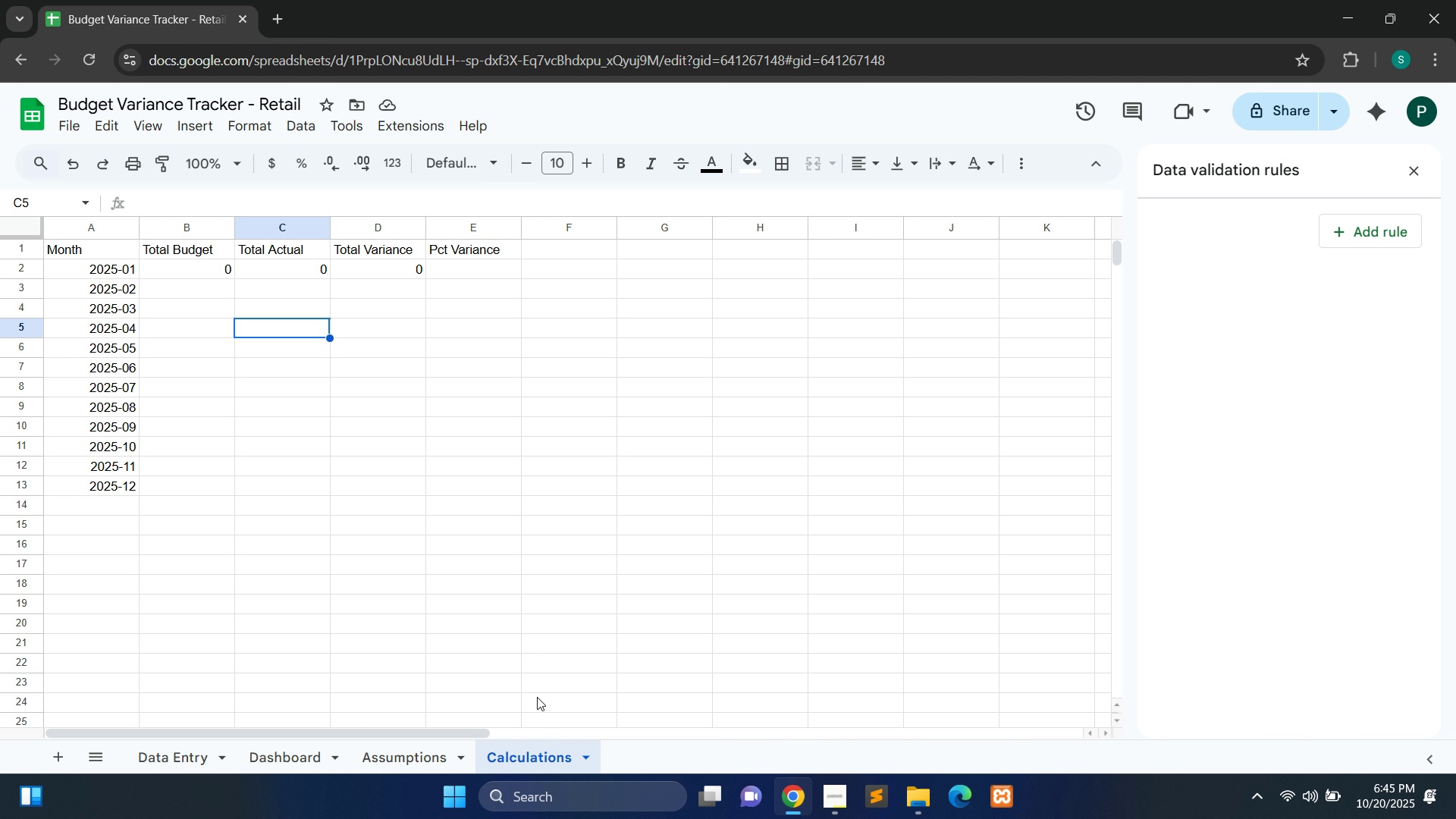 
left_click([537, 748])
 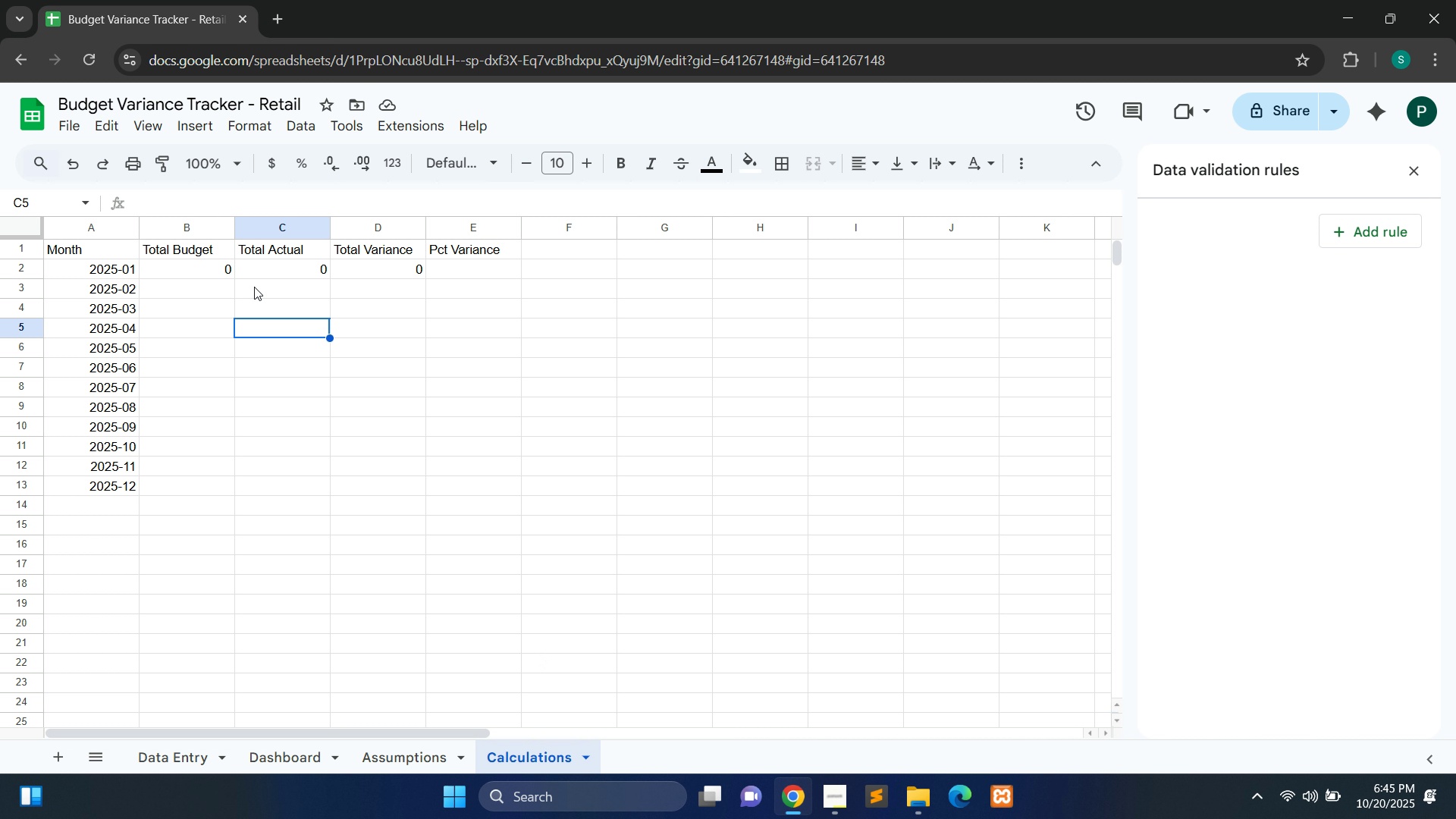 
double_click([209, 275])
 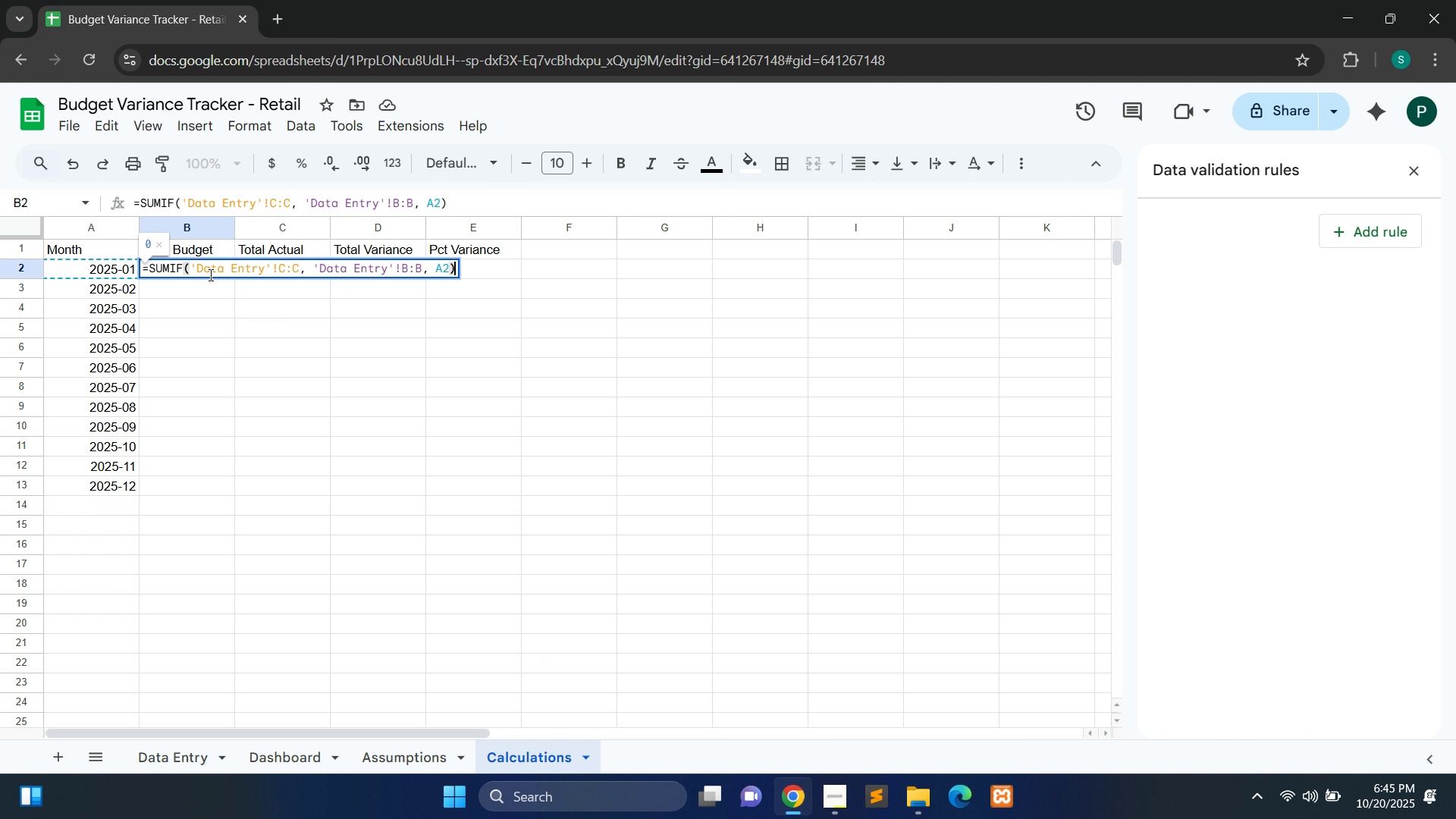 
key(Control+A)
 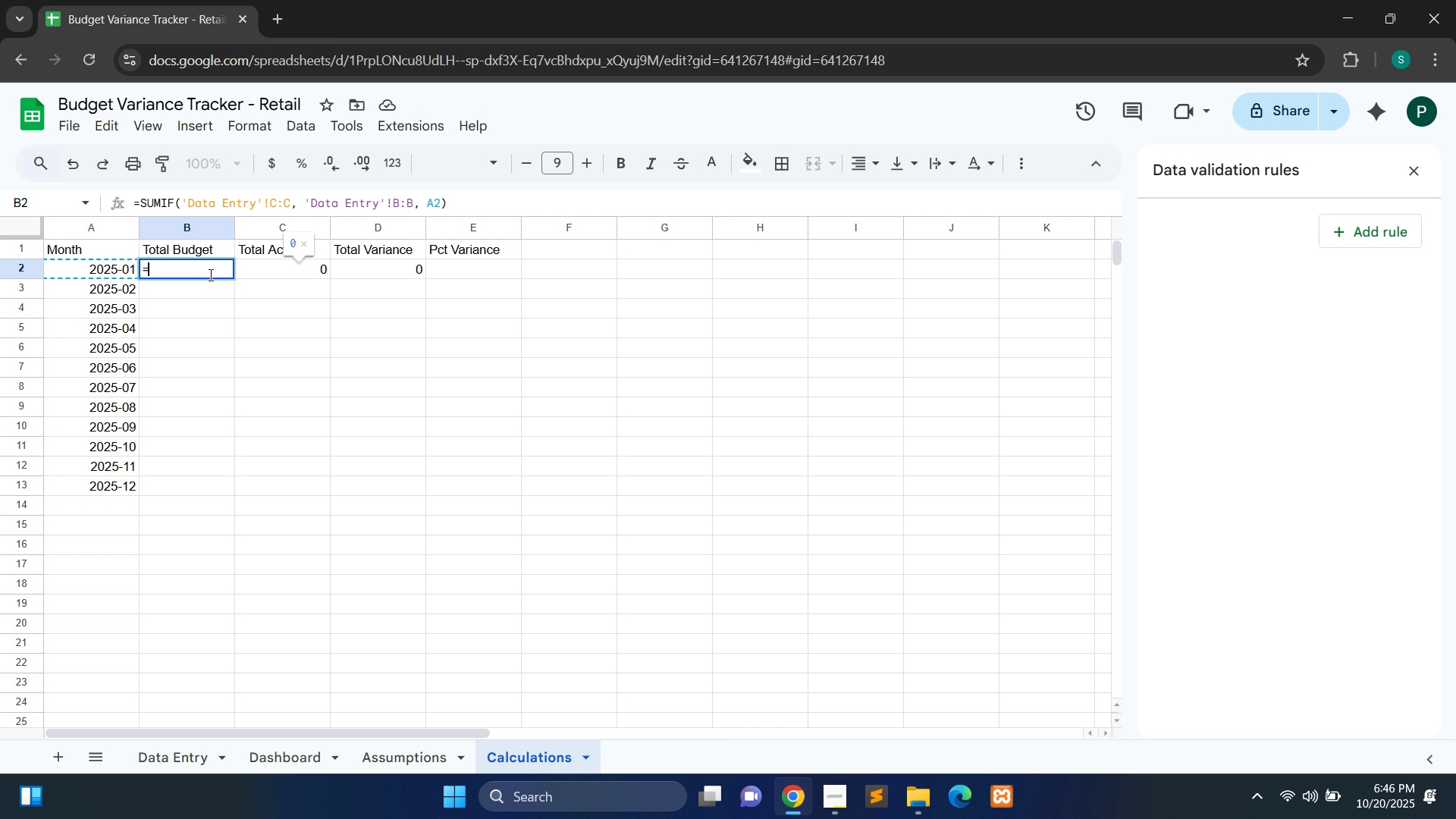 
key(Control+Equal)
 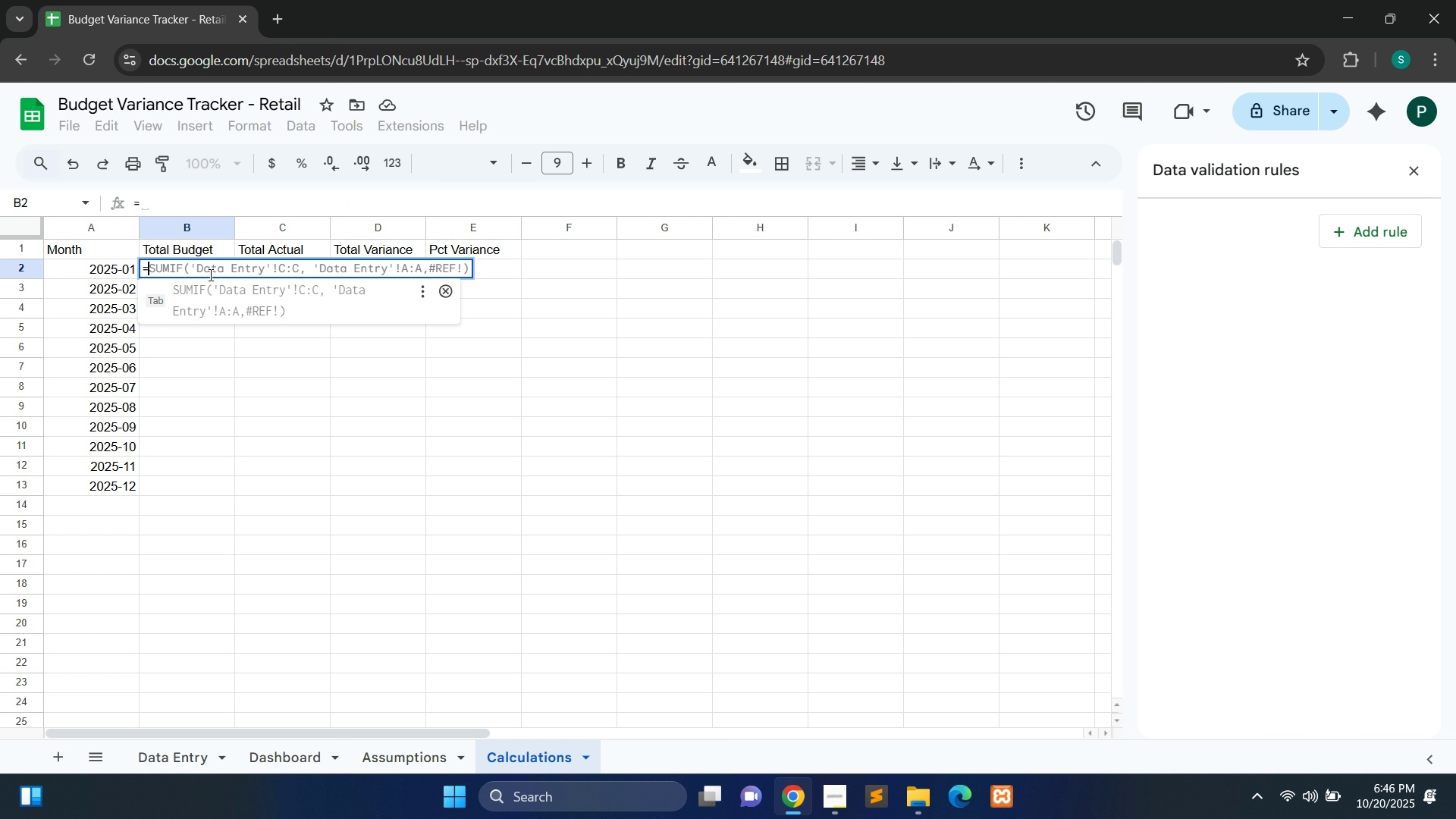 
key(Control+Shift+S)
 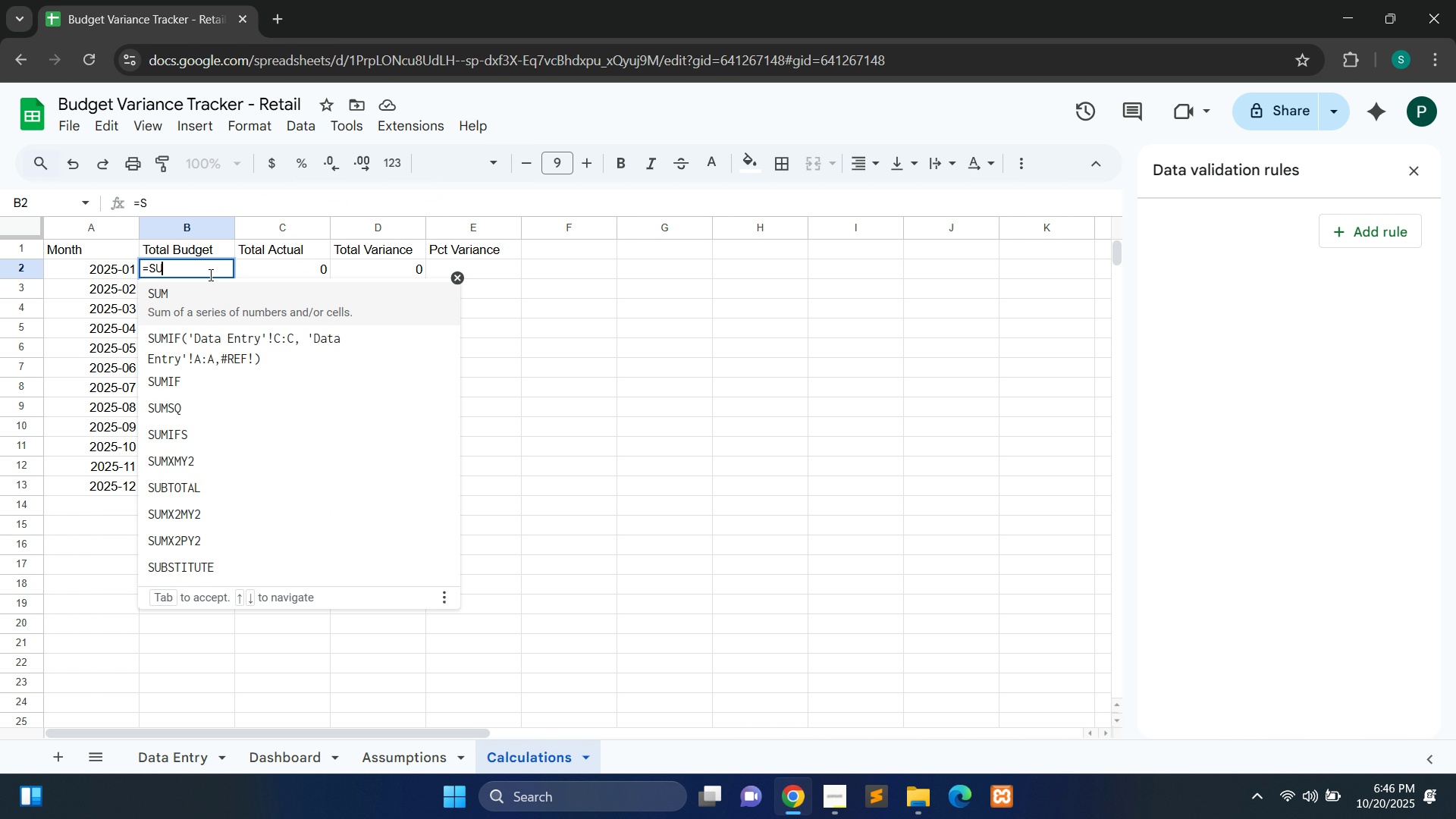 
key(Control+Shift+U)
 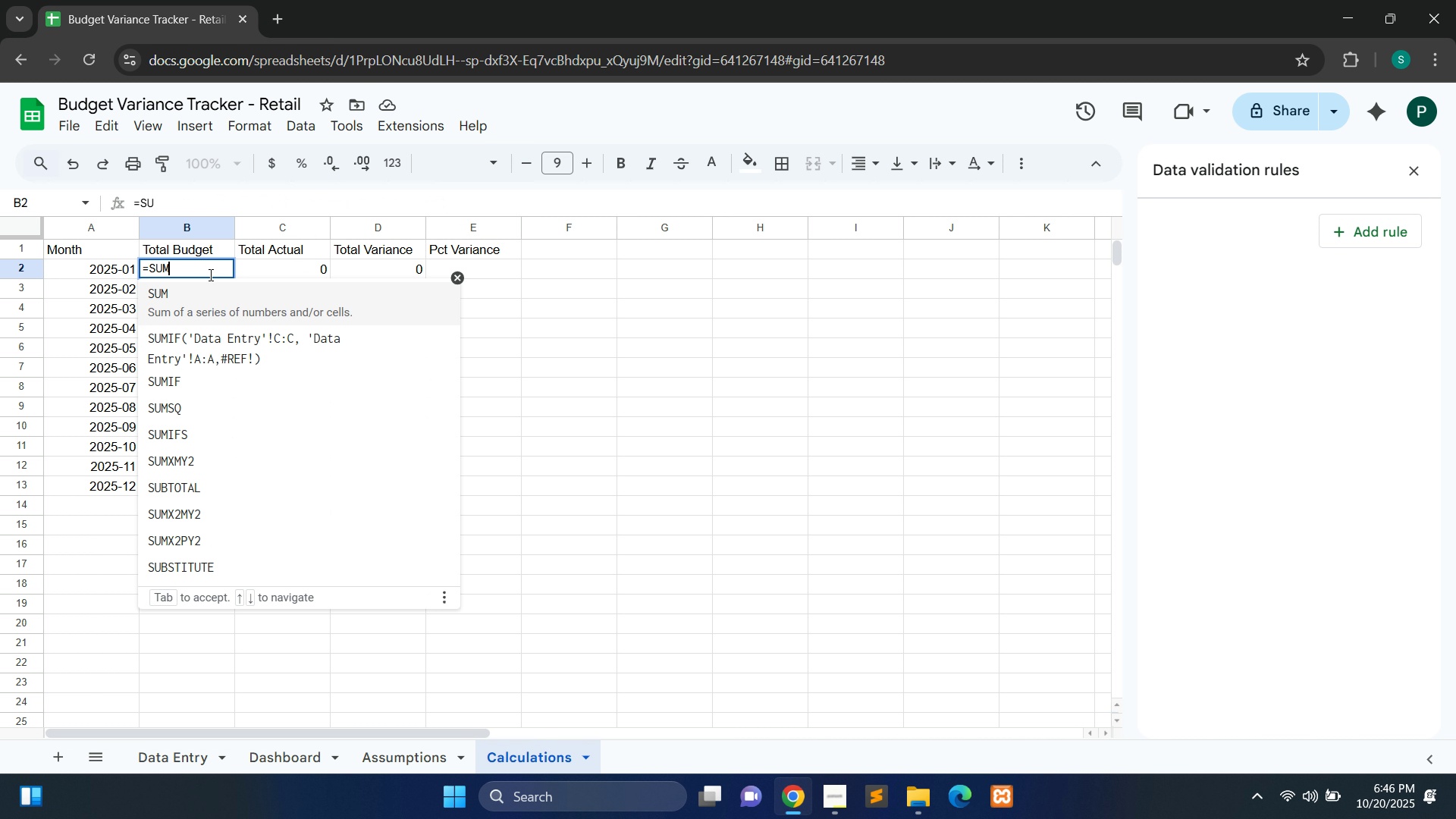 
key(Control+Shift+M)
 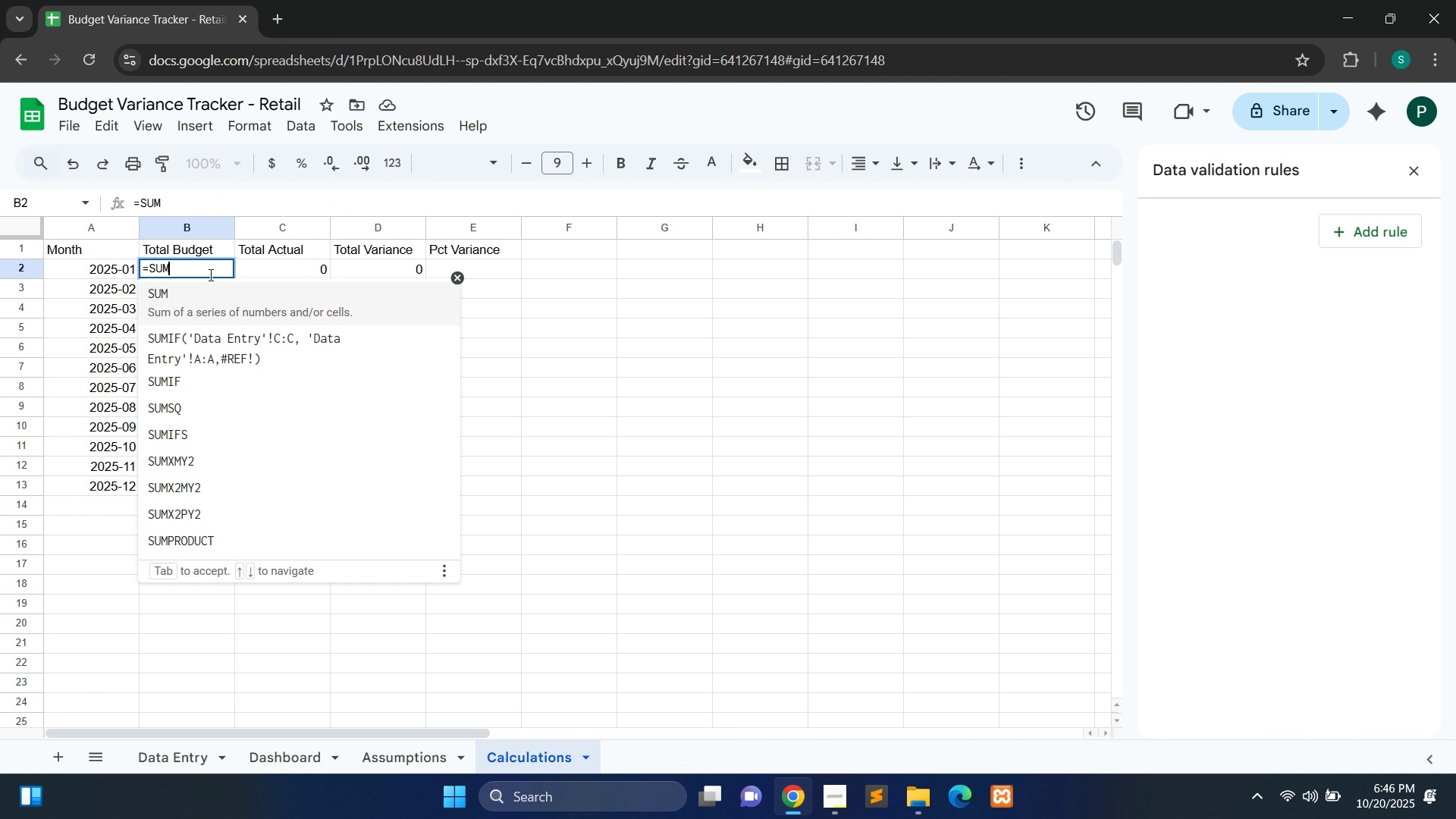 
key(Control+Shift+9)
 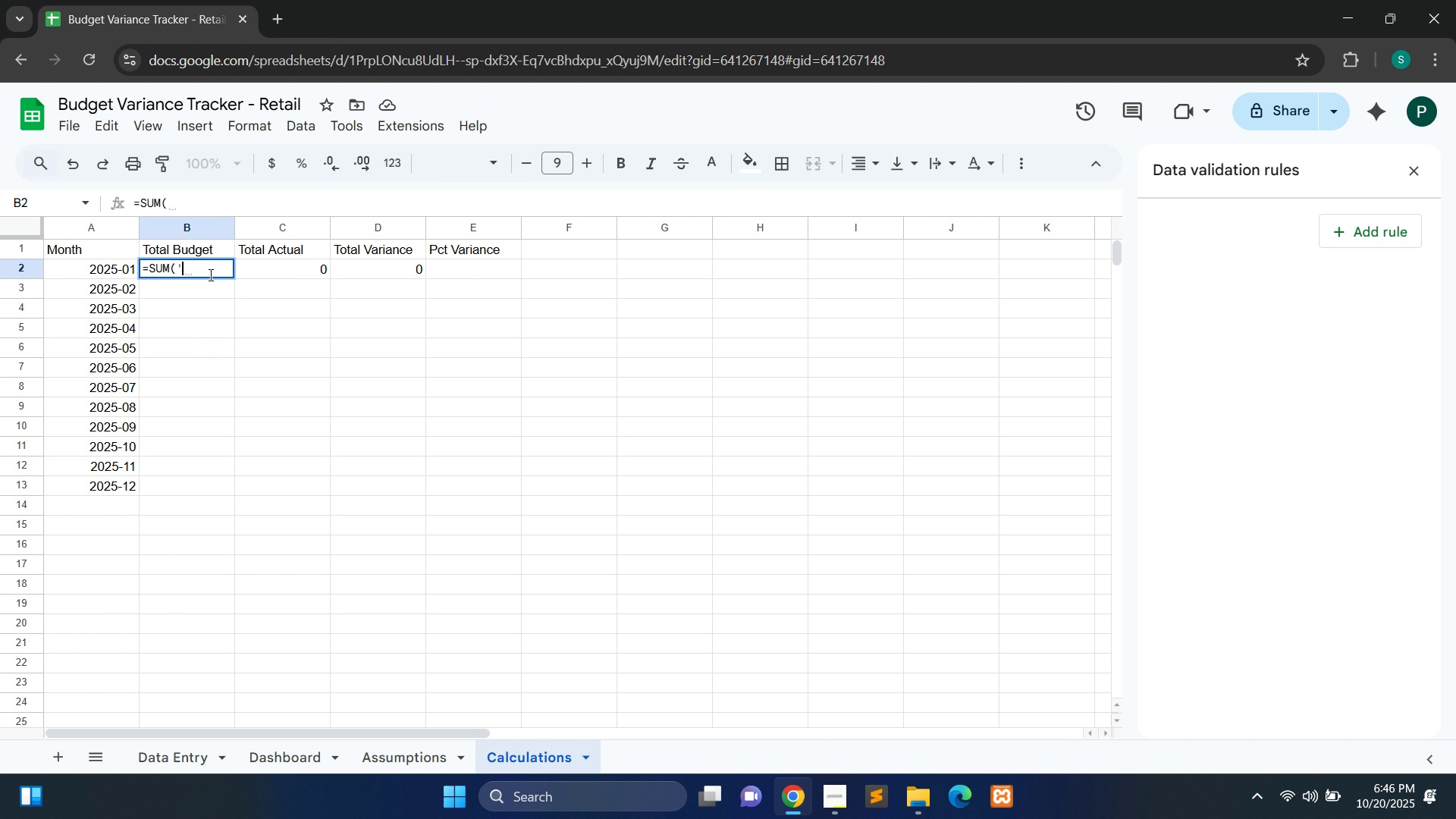 
type('Data Entry'!C2:)
 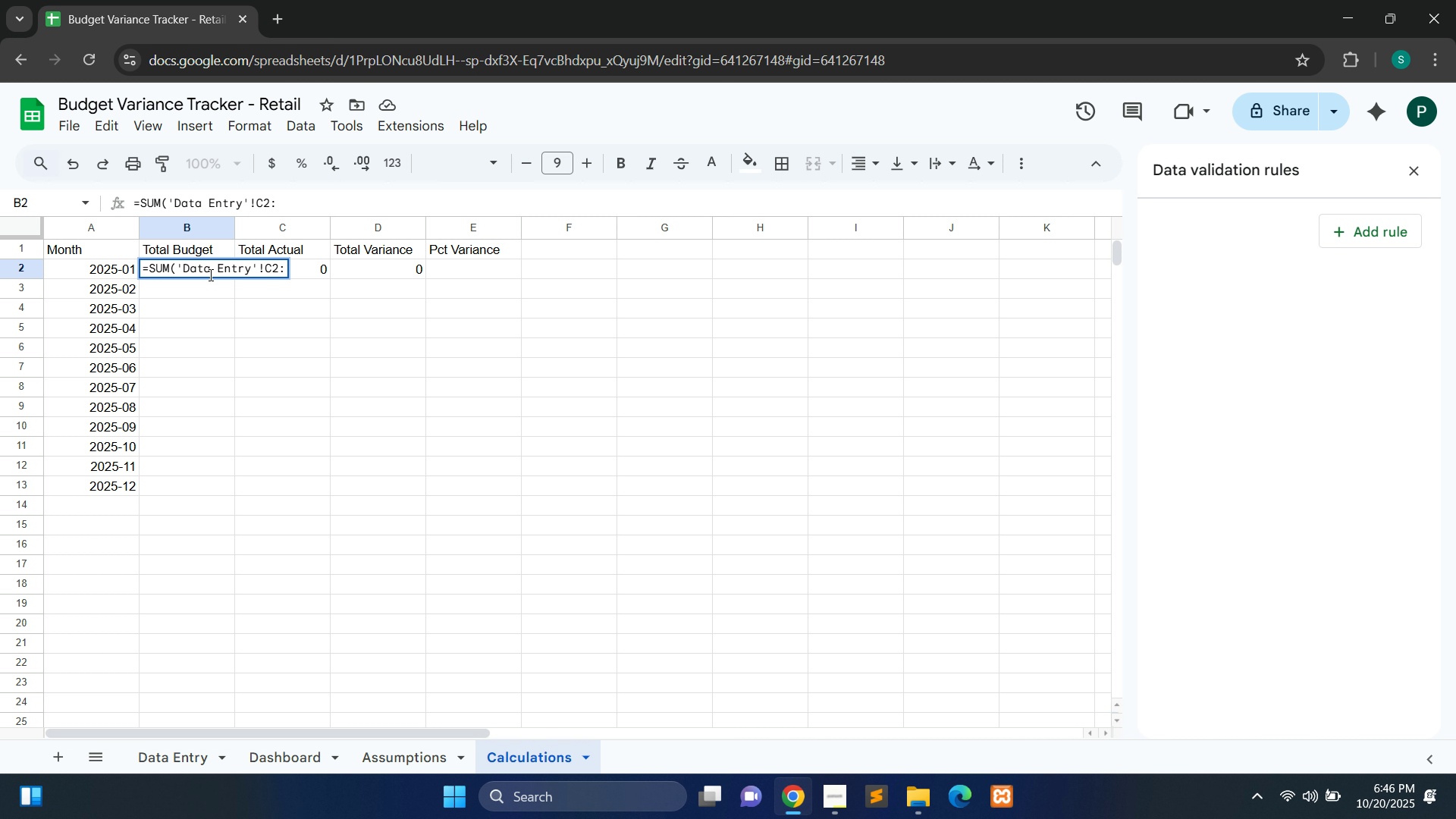 
type(C10))
 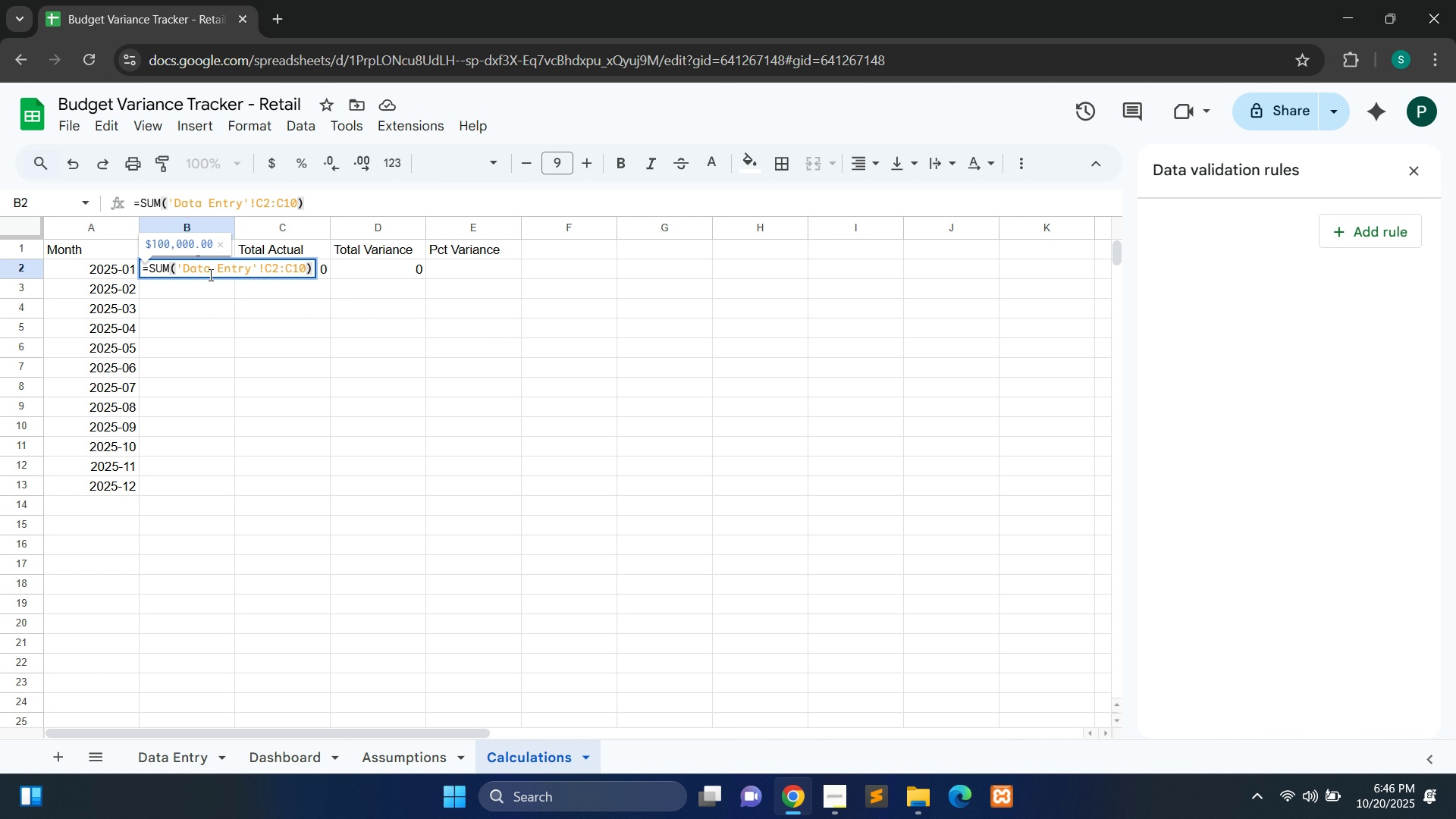 
key(Control+A)
 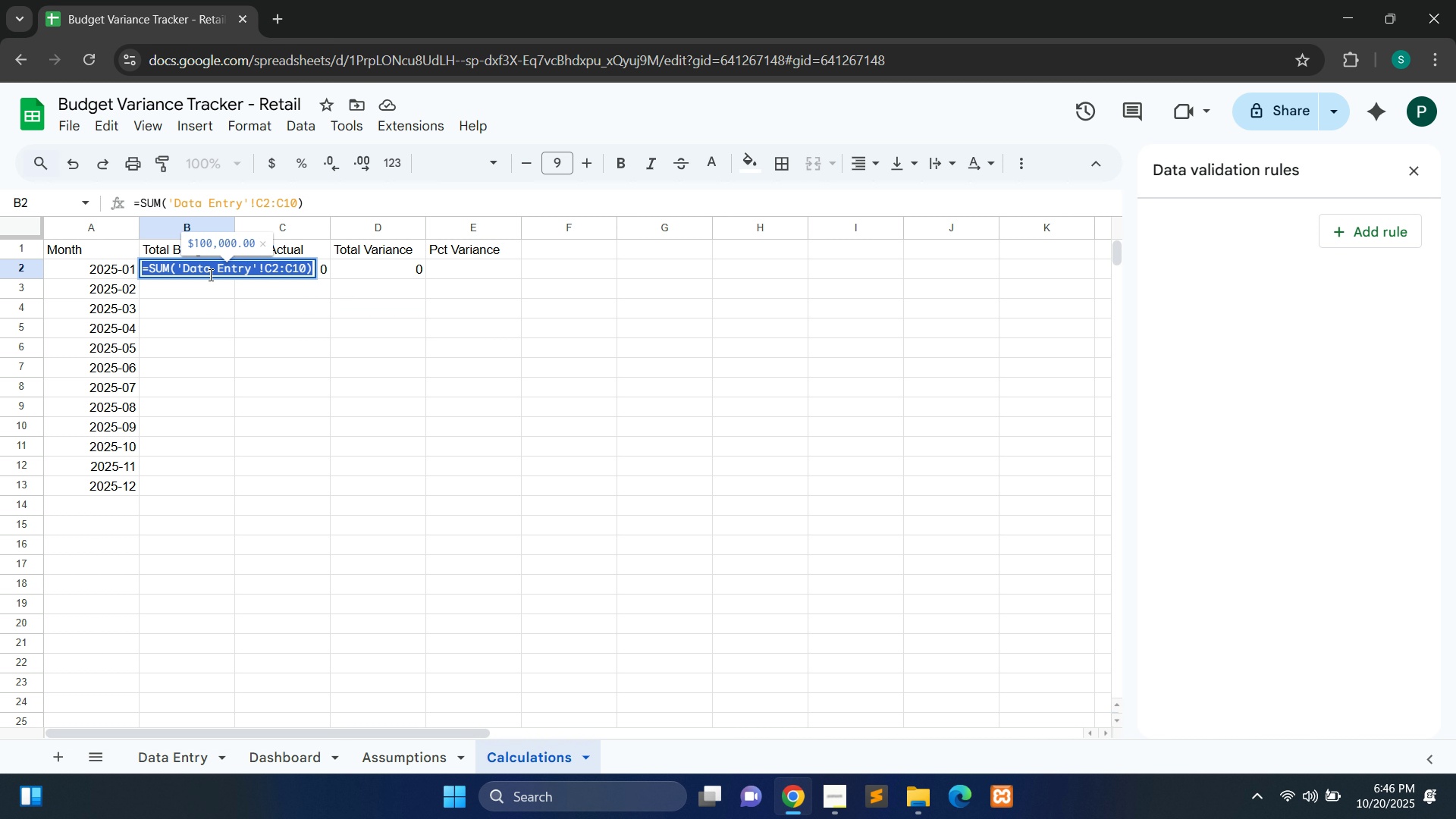 
key(Control+C)
 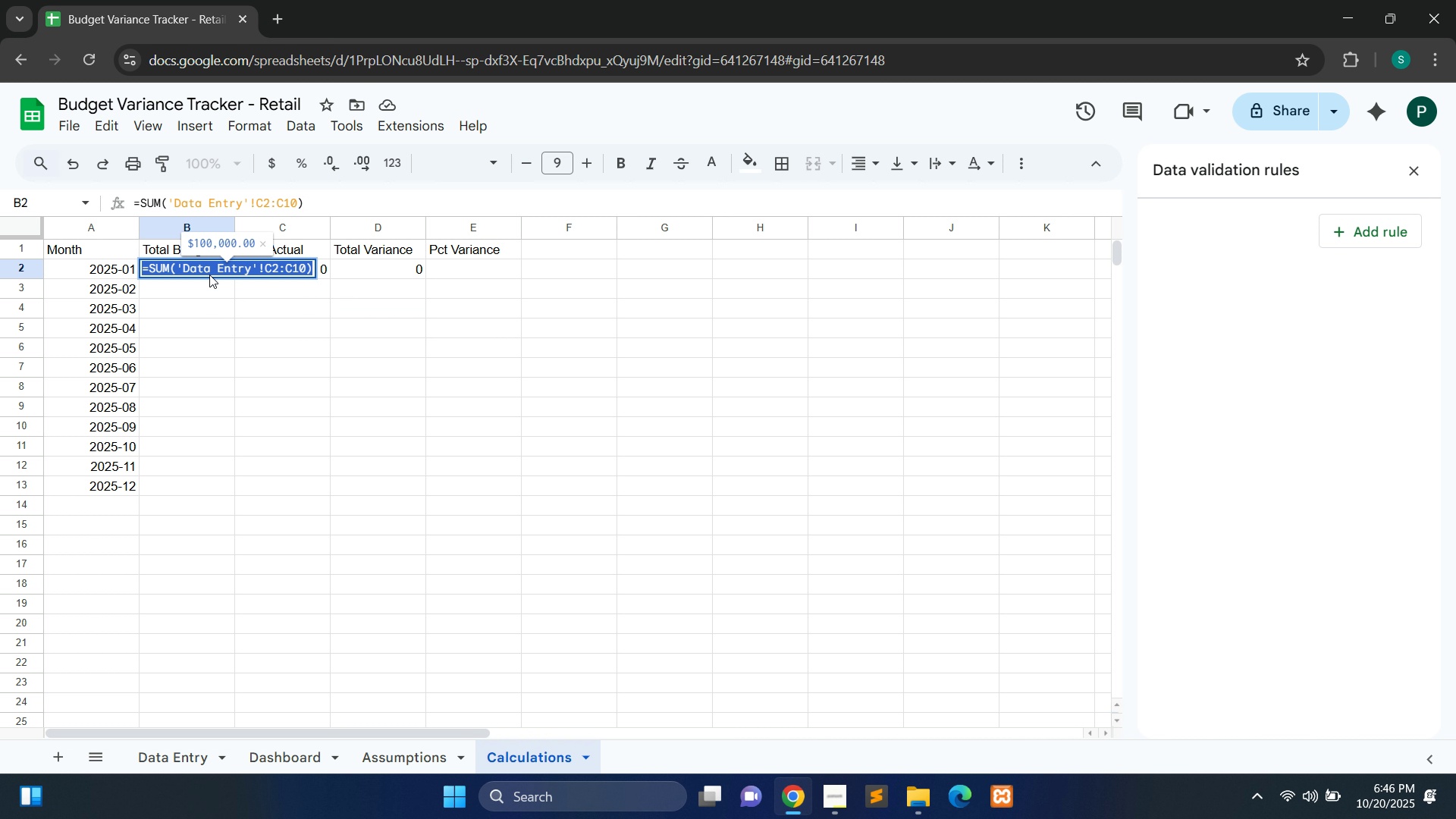 
key(Enter)
 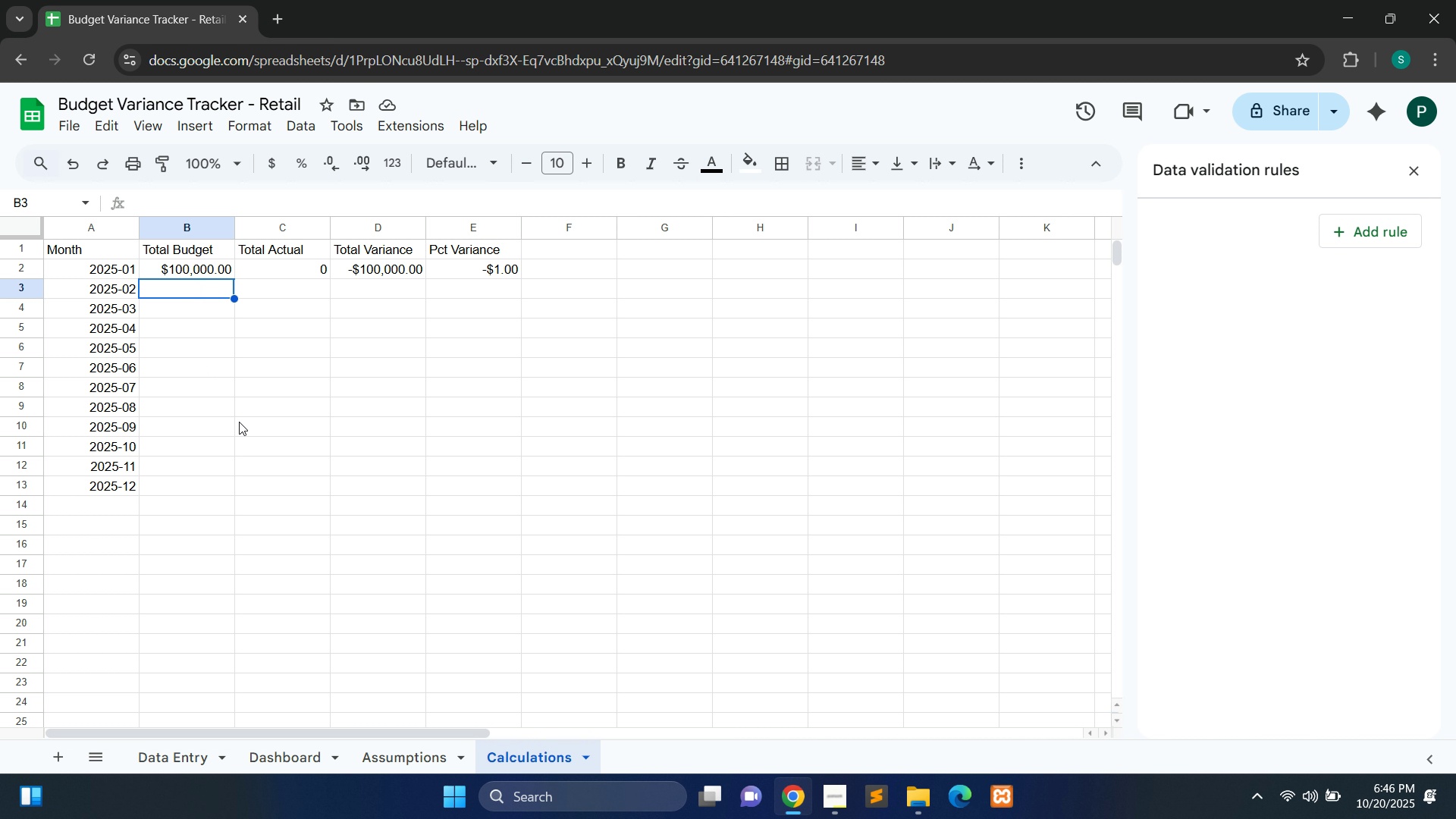 
wait(25.21)
 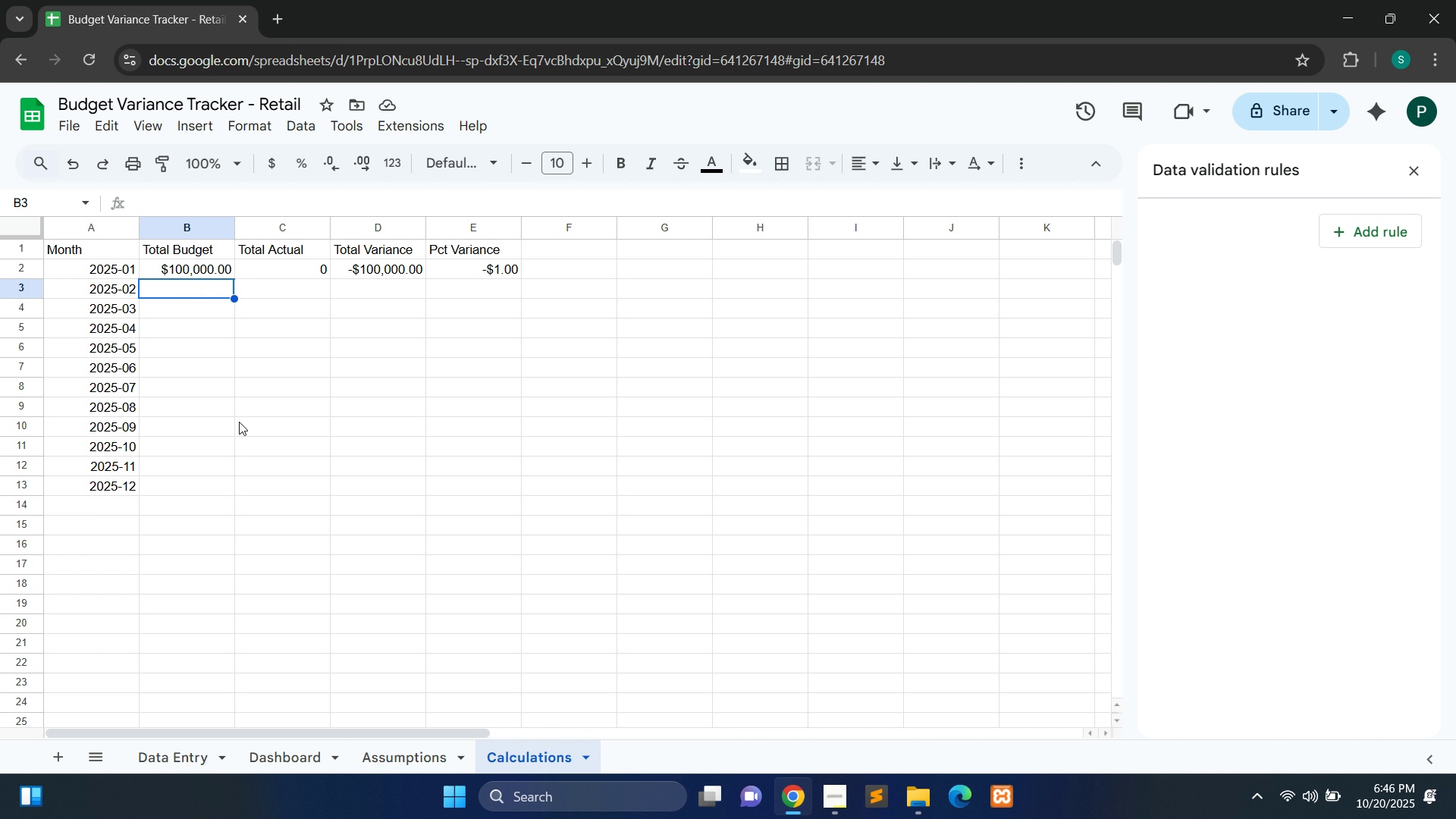 
left_click([190, 759])
 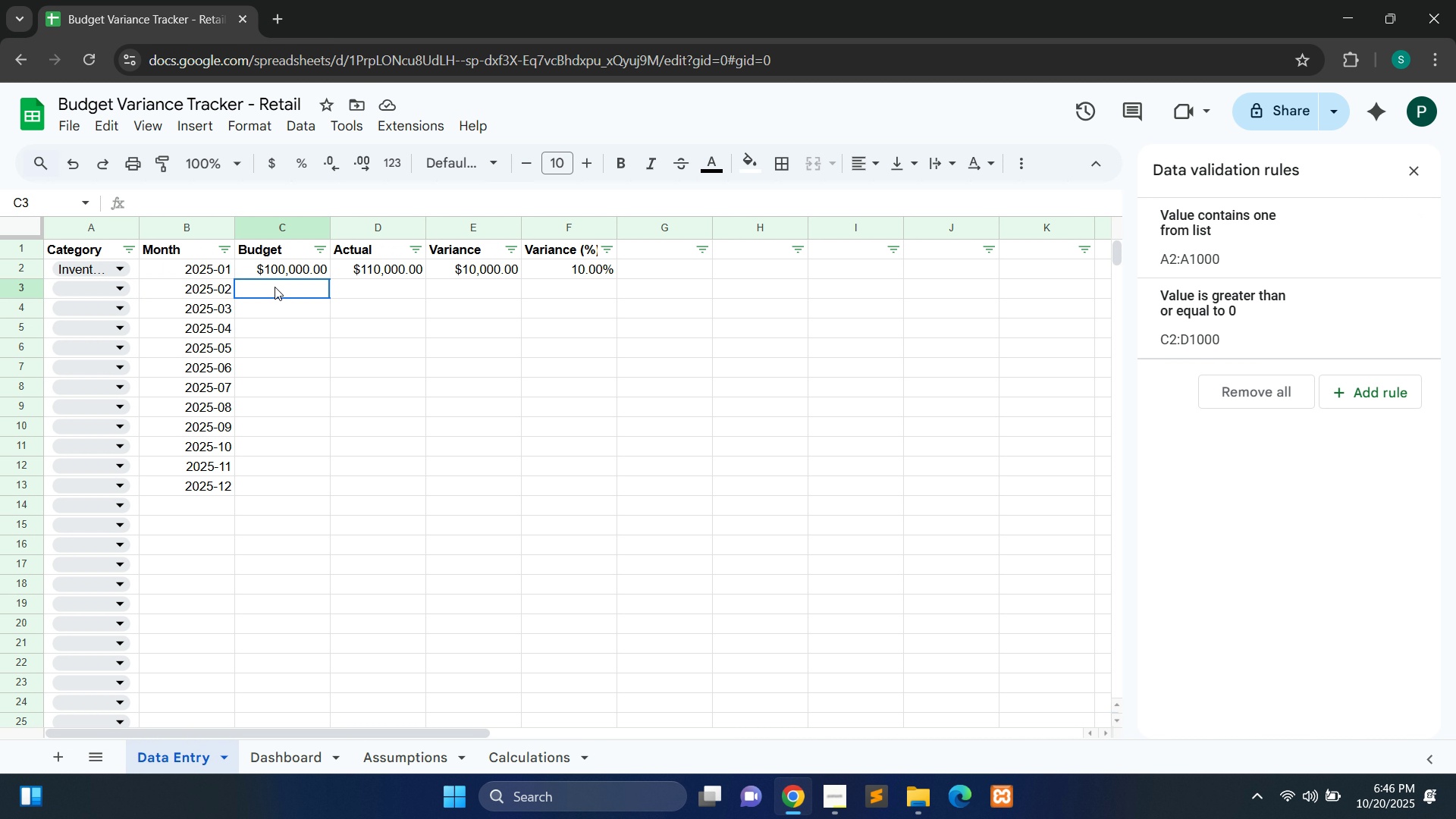 
double_click([275, 287])
 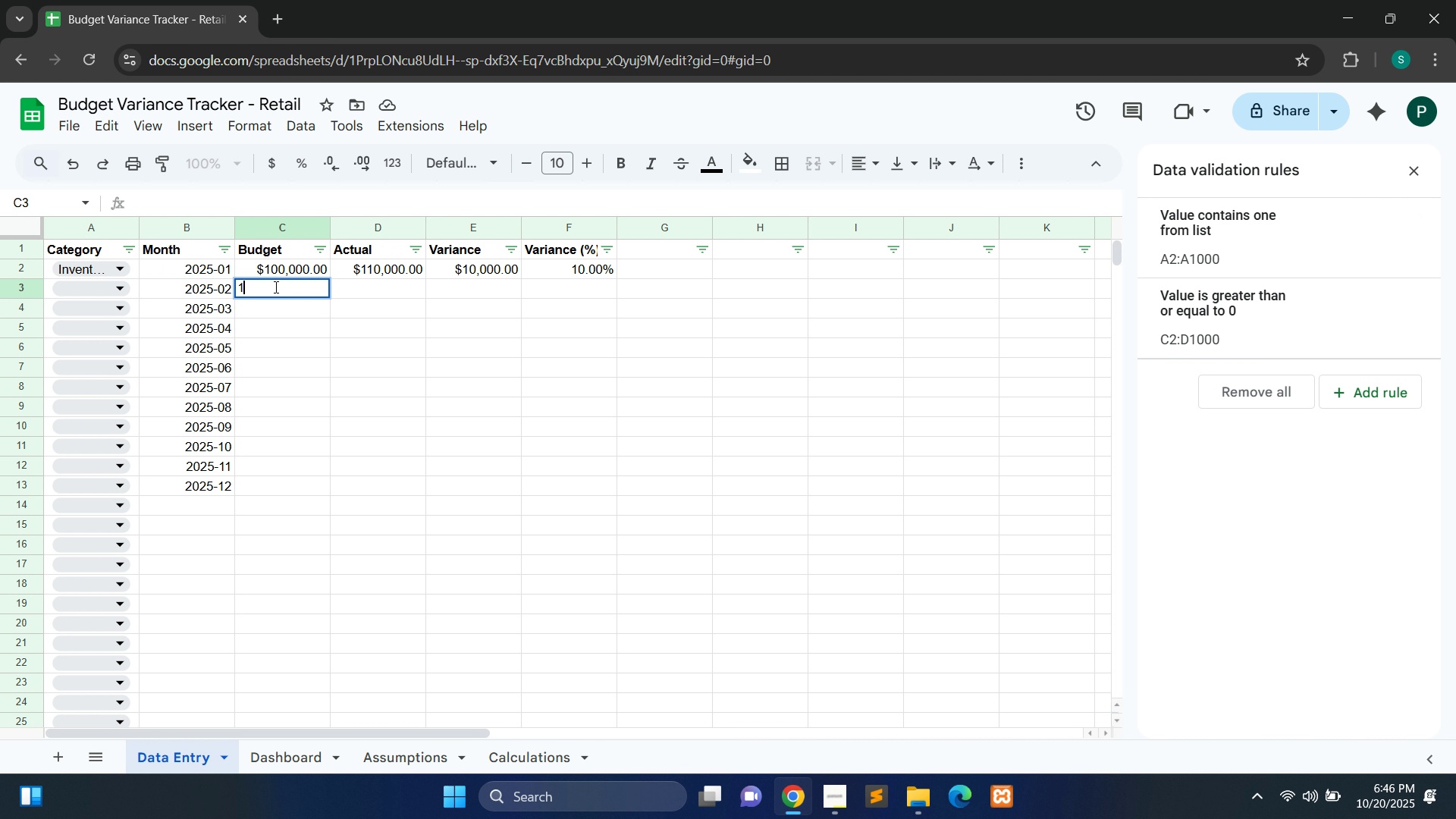 
type(100)
 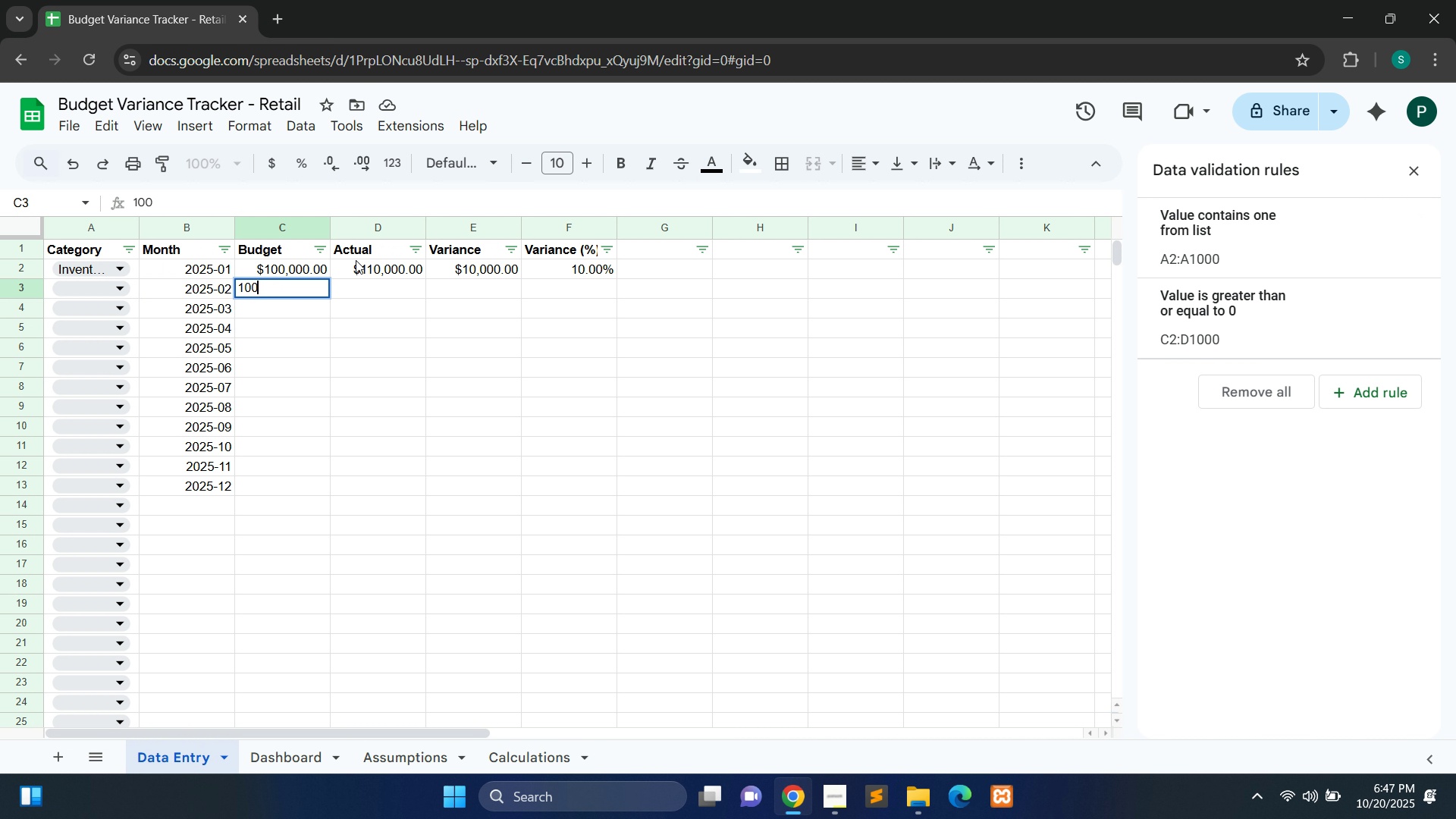 
double_click([372, 288])
 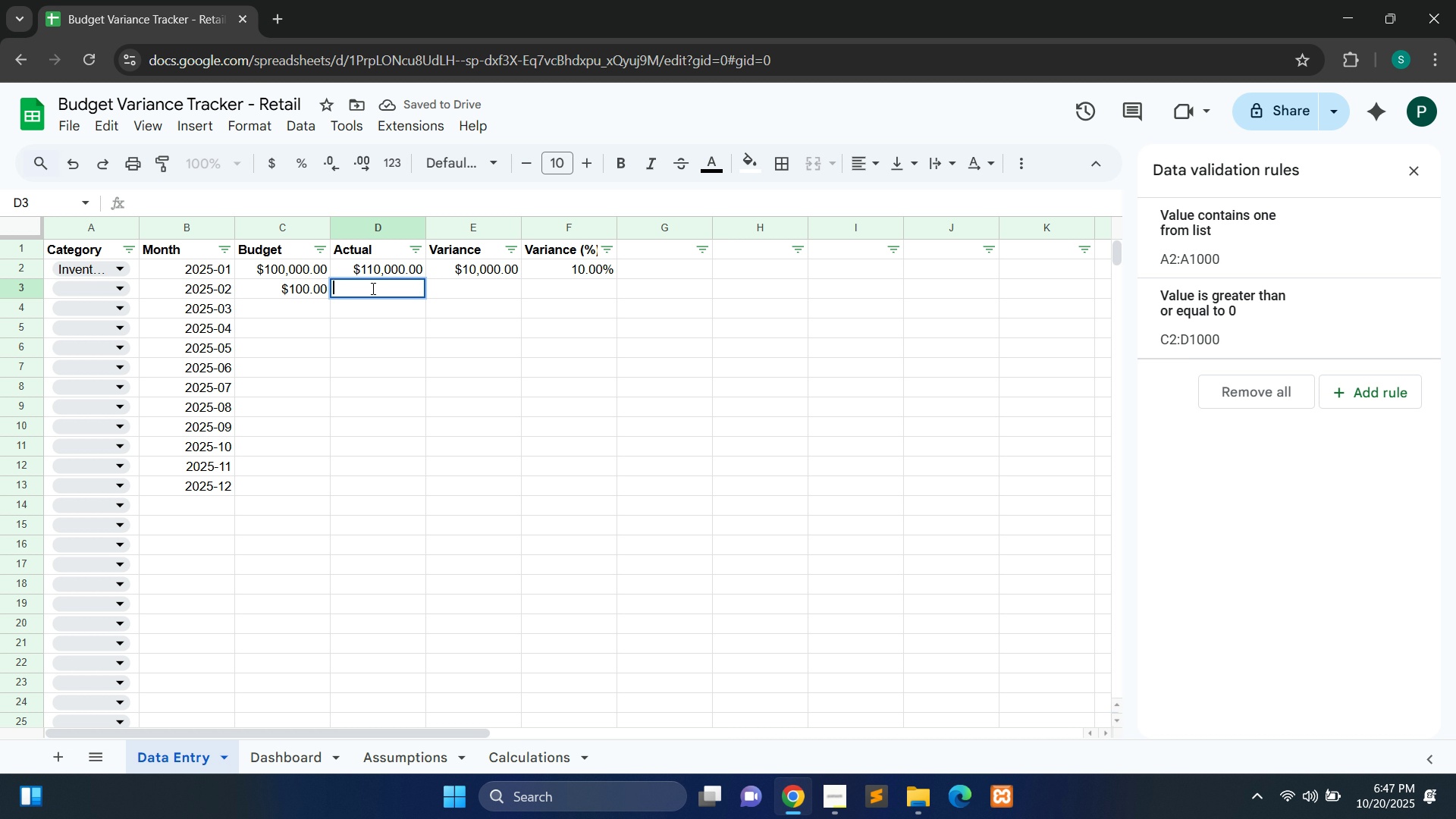 
type(200)
 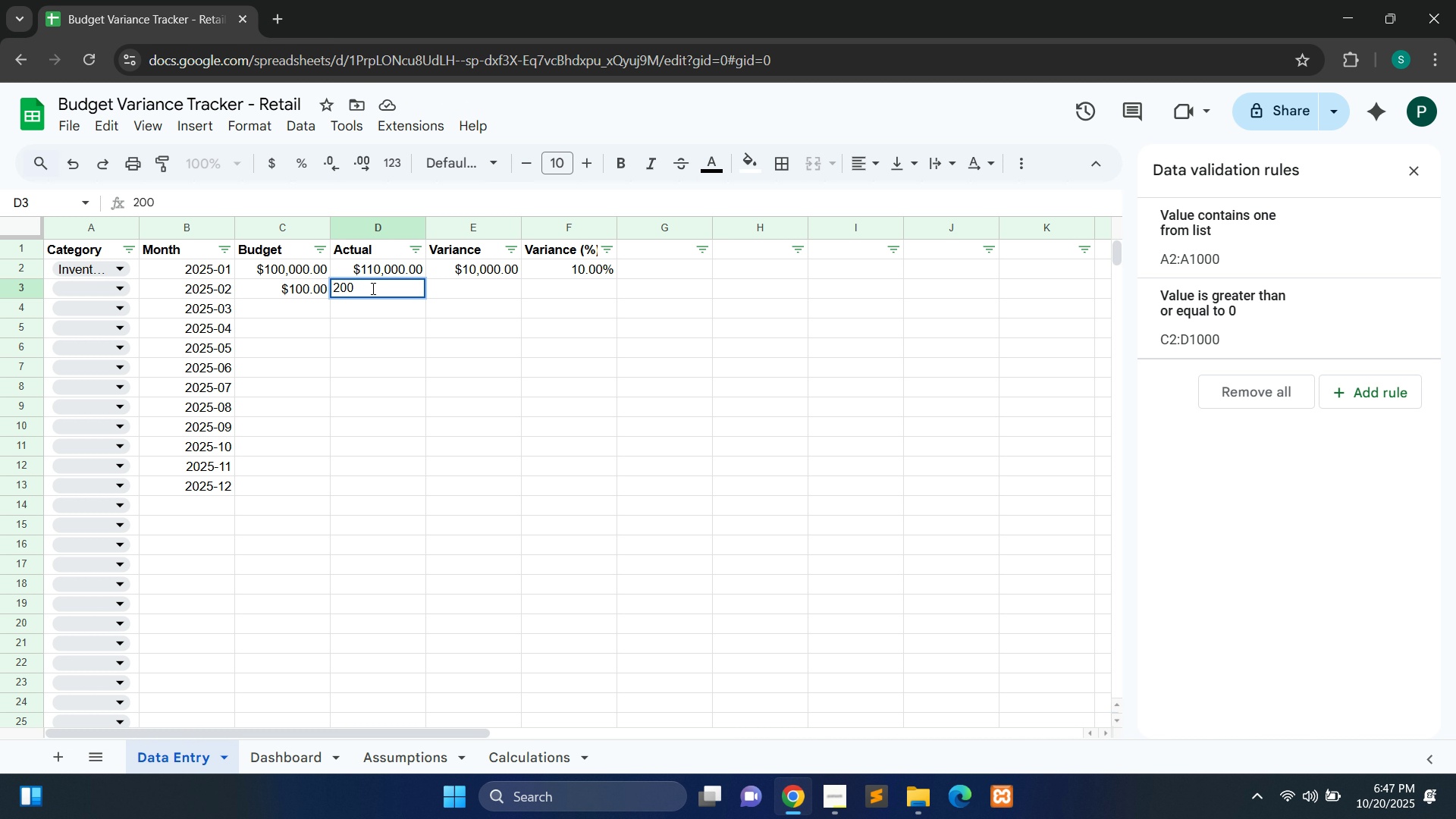 
key(Enter)
 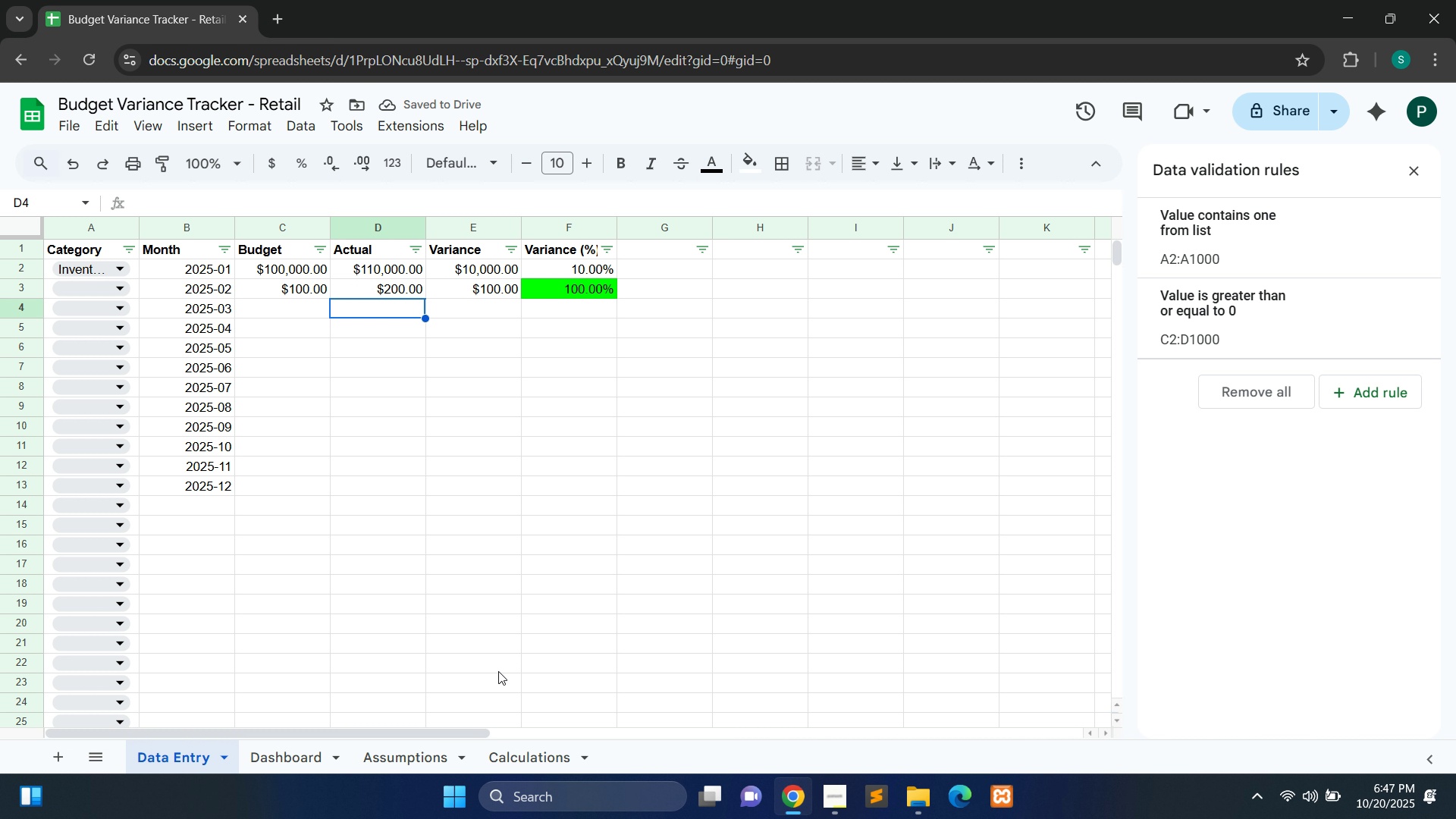 
left_click([504, 745])
 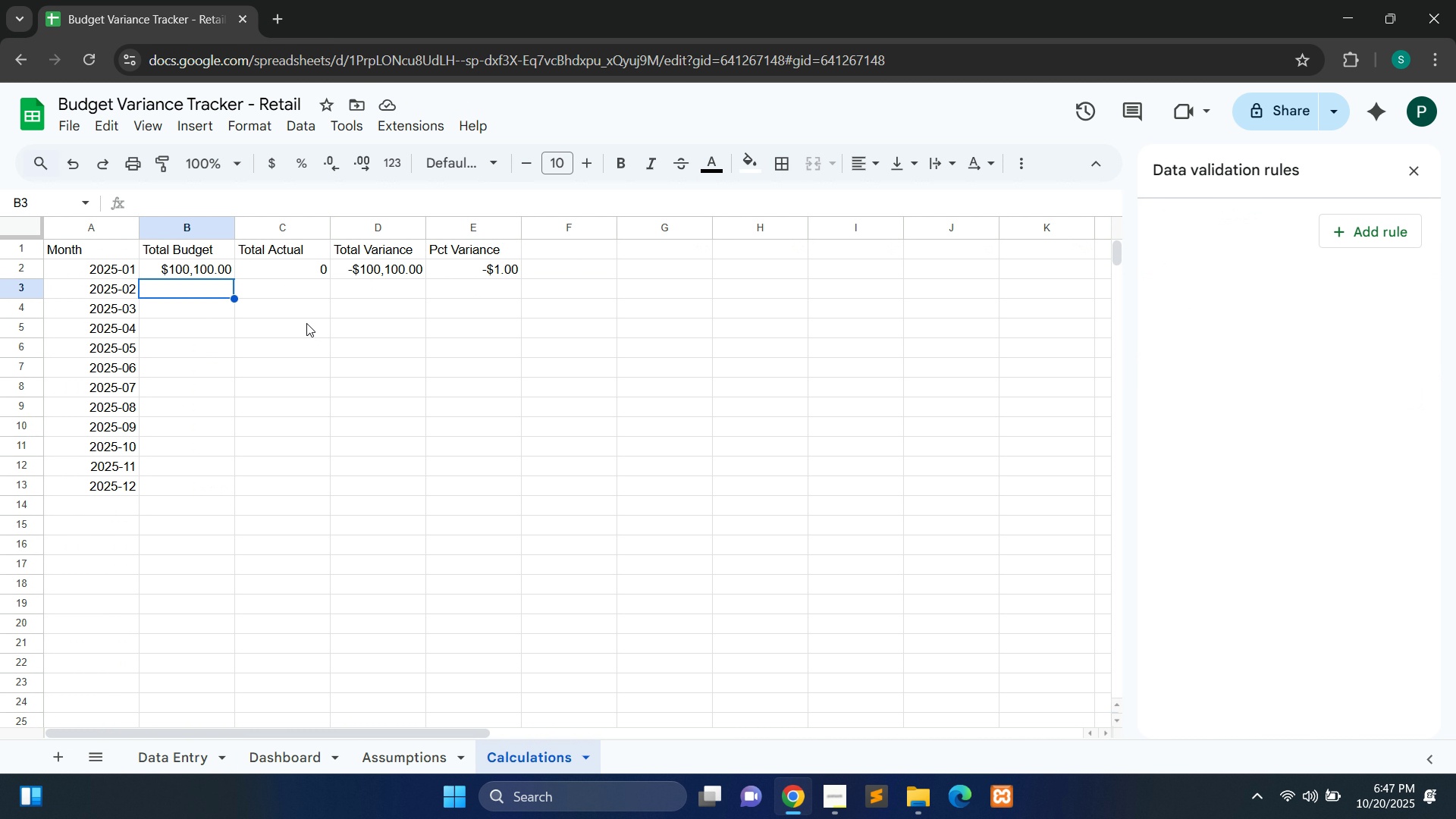 
left_click([220, 270])
 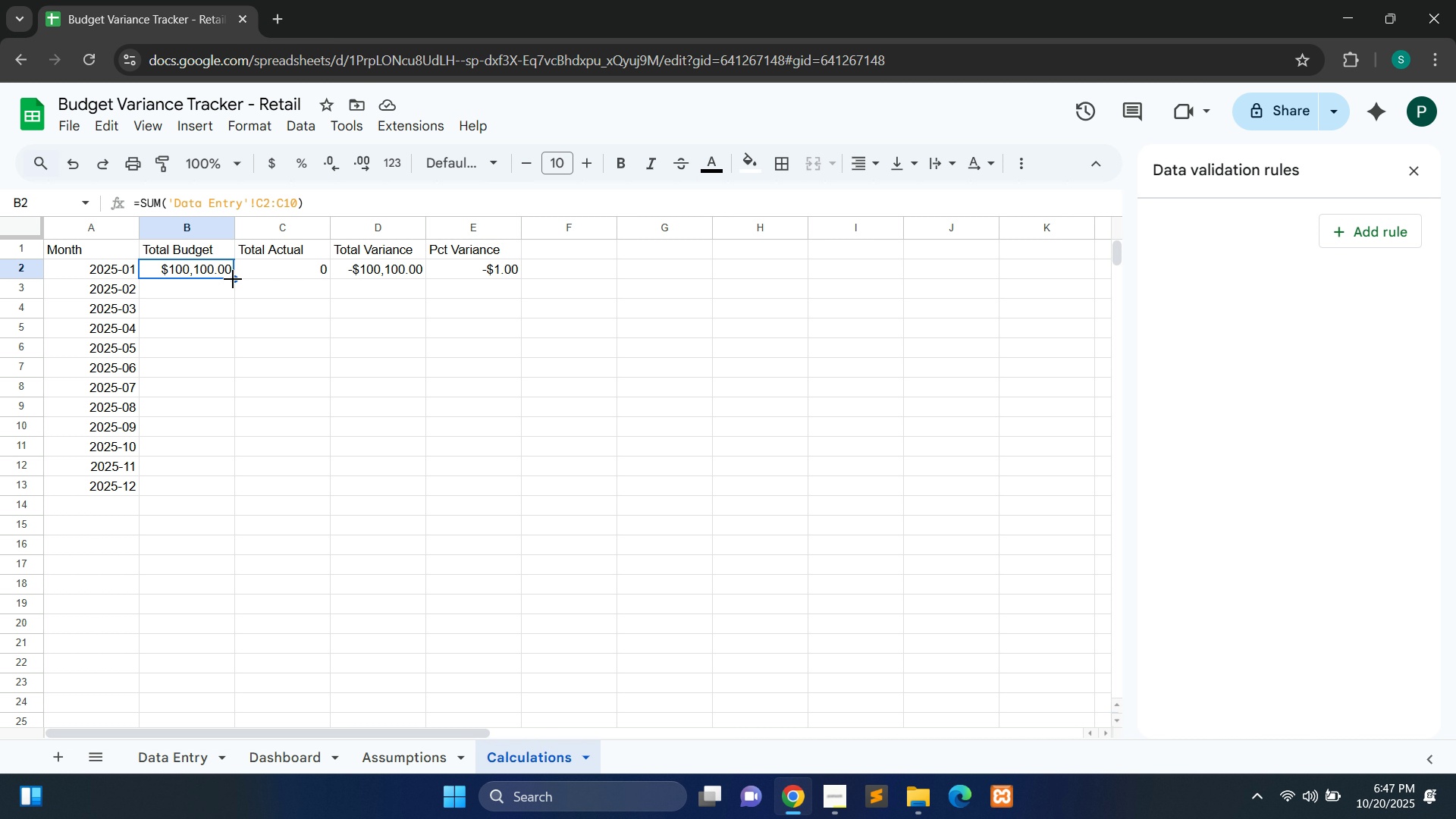 
left_click_drag(start_coordinate=[233, 279], to_coordinate=[233, 293])
 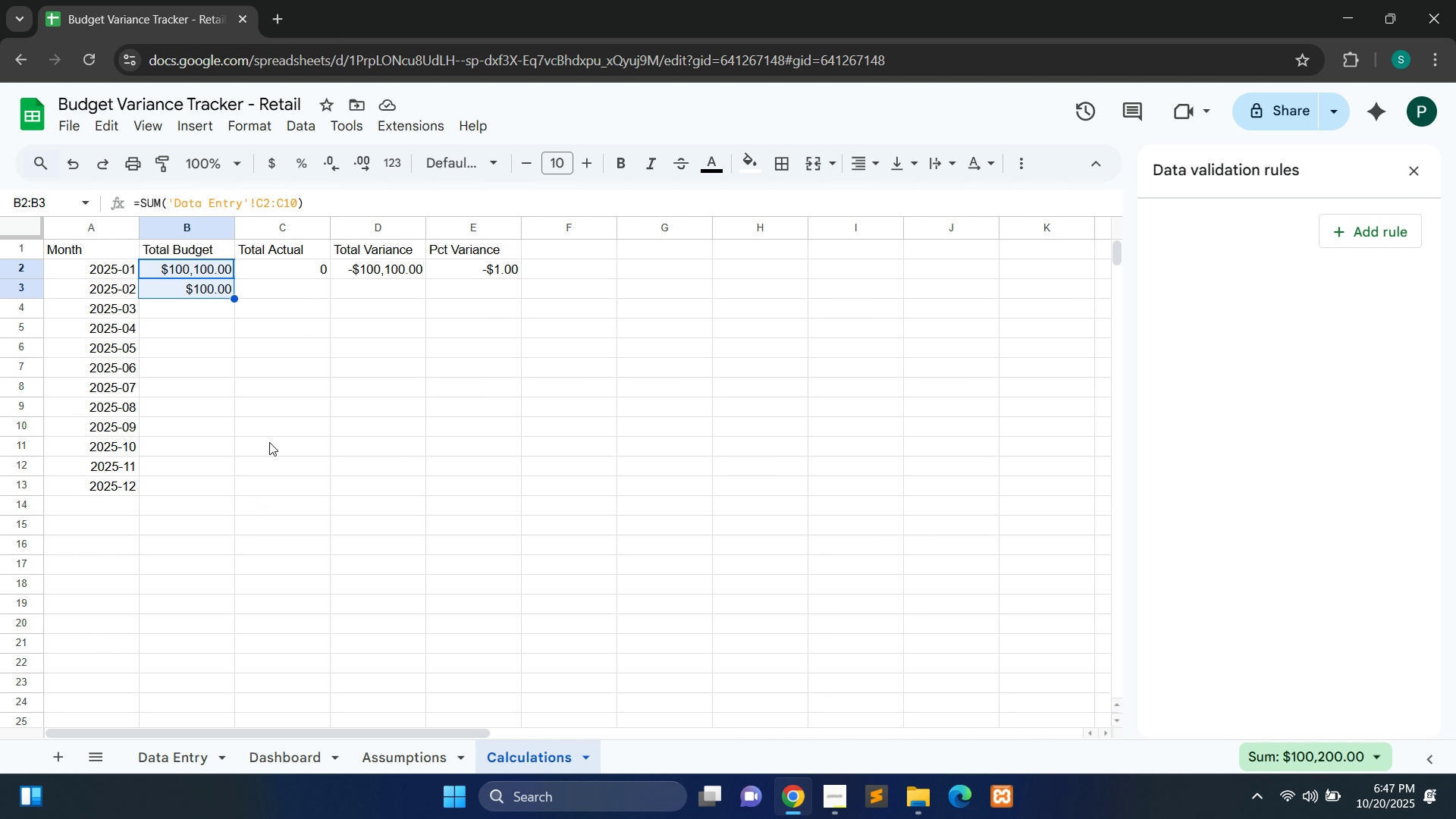 
wait(37.59)
 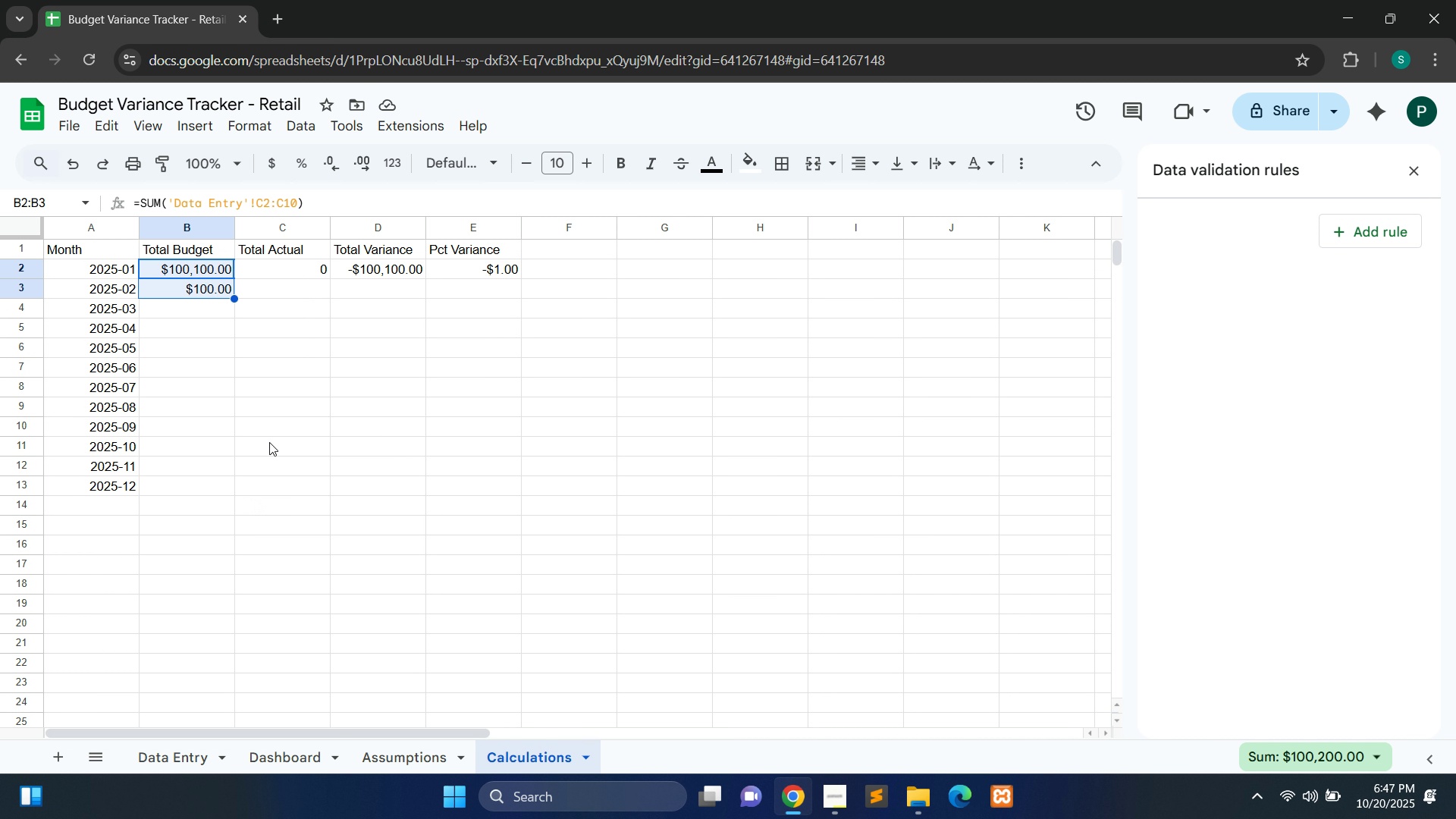 
left_click_drag(start_coordinate=[232, 299], to_coordinate=[218, 488])
 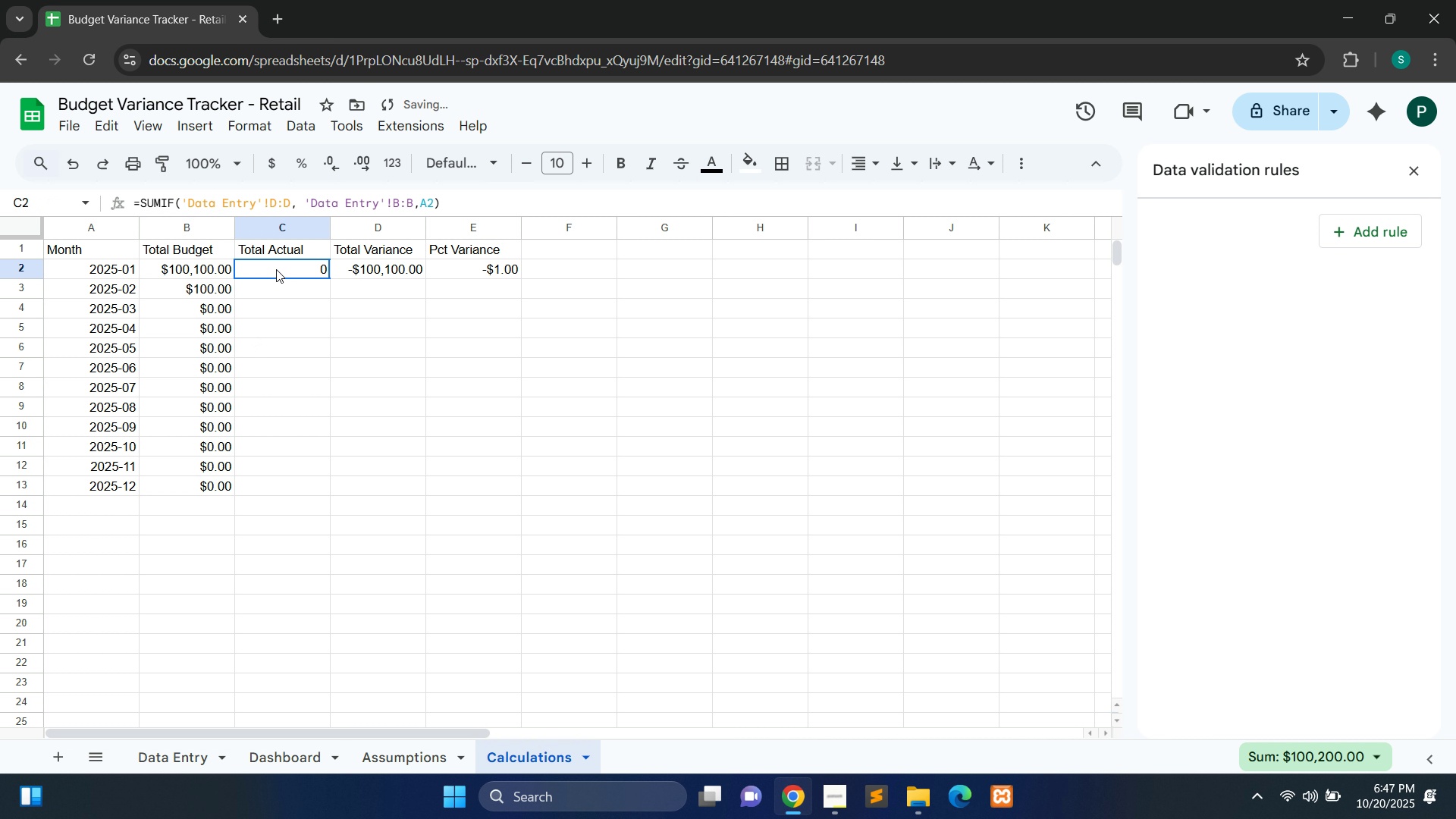 
double_click([276, 269])
 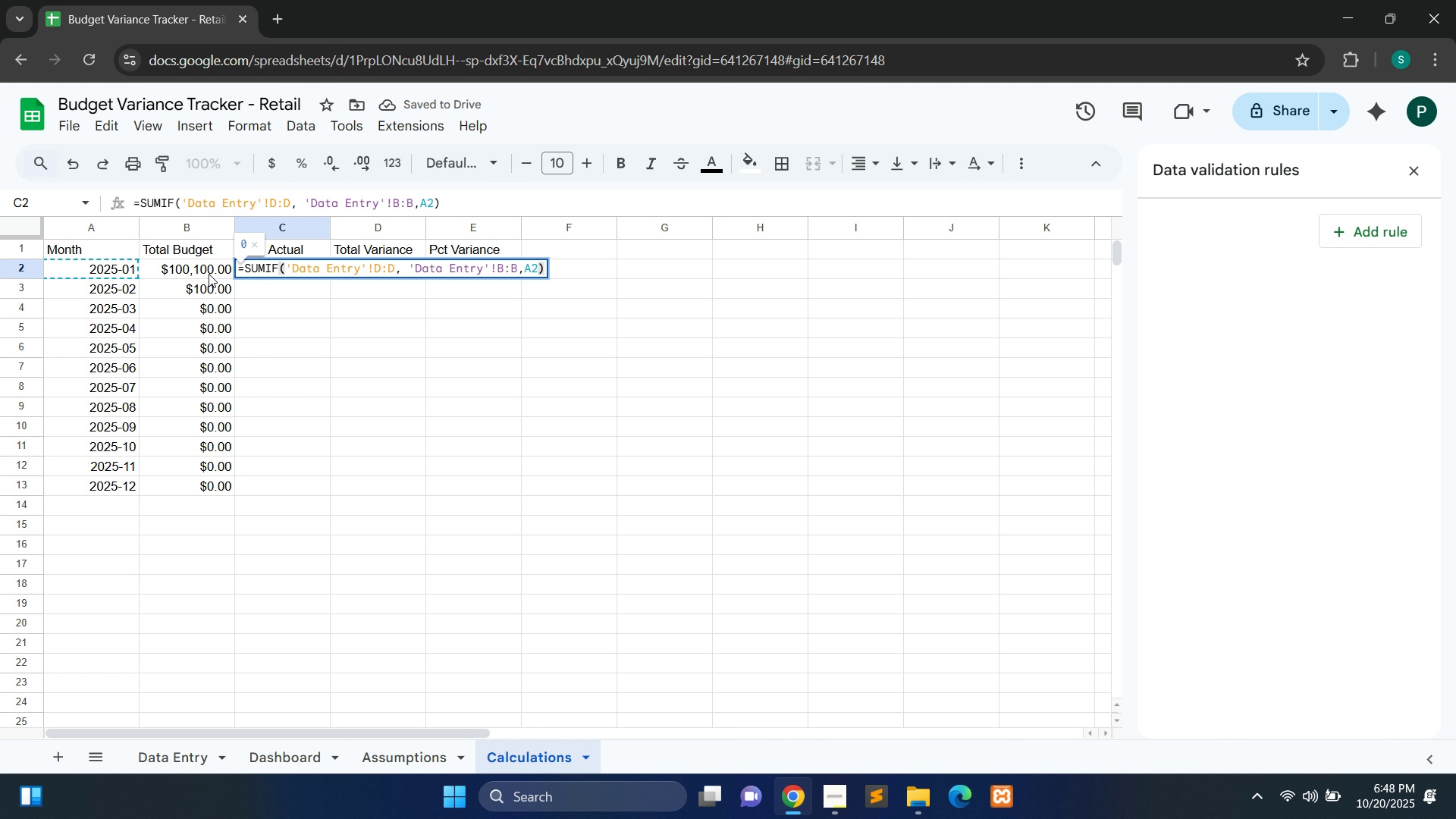 
double_click([209, 274])
 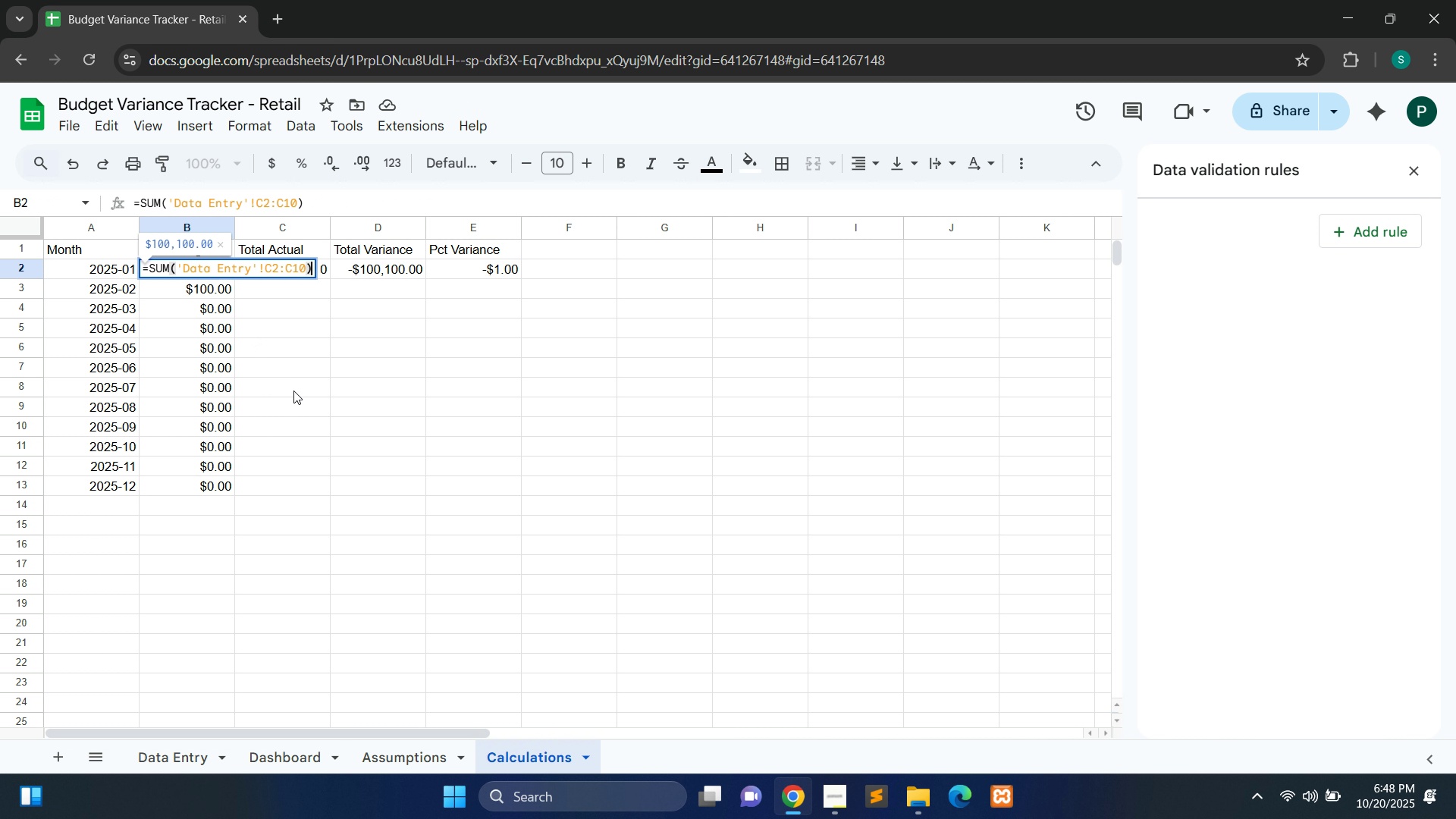 
wait(9.58)
 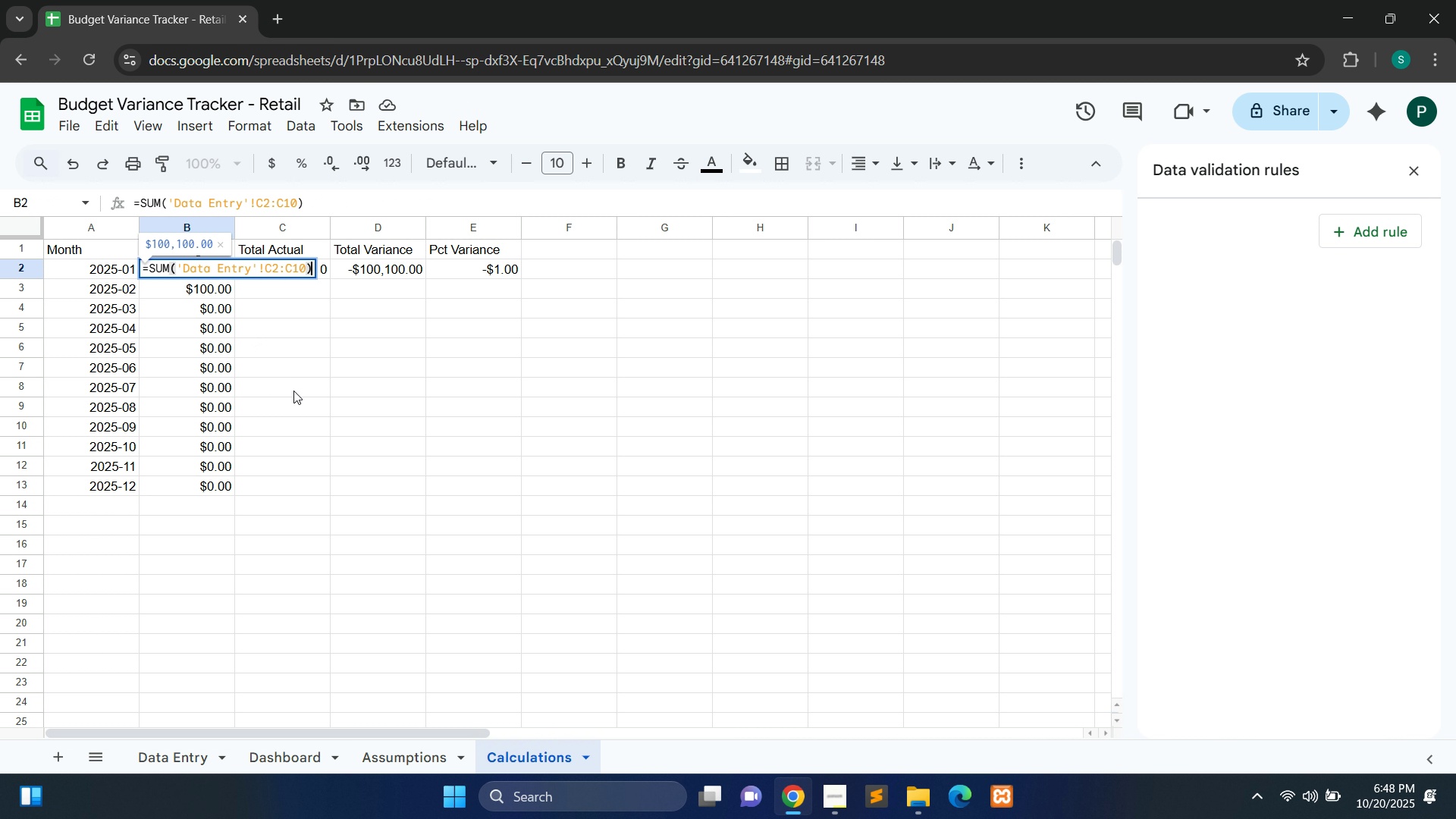 
left_click([353, 402])
 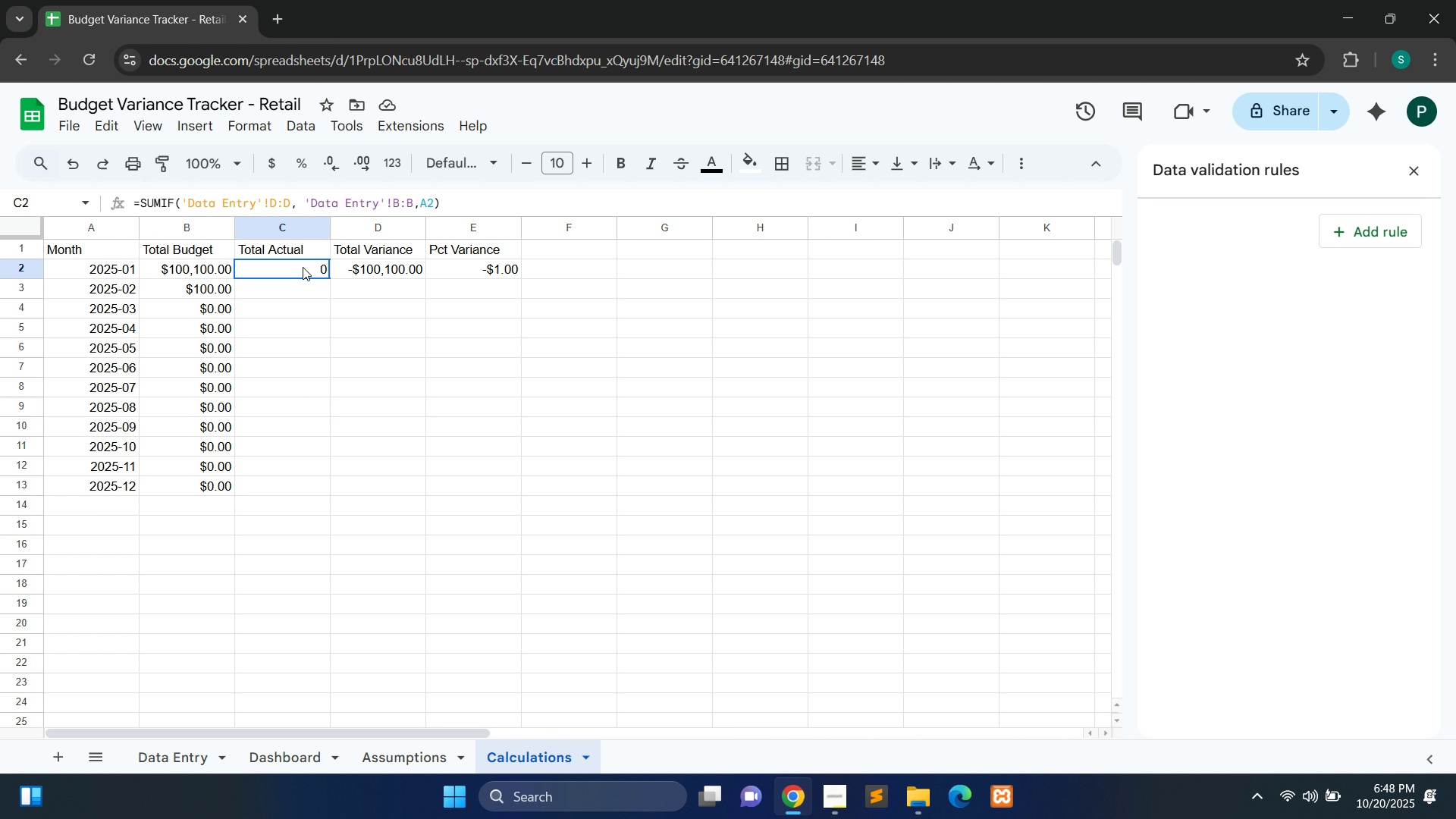 
double_click([303, 267])
 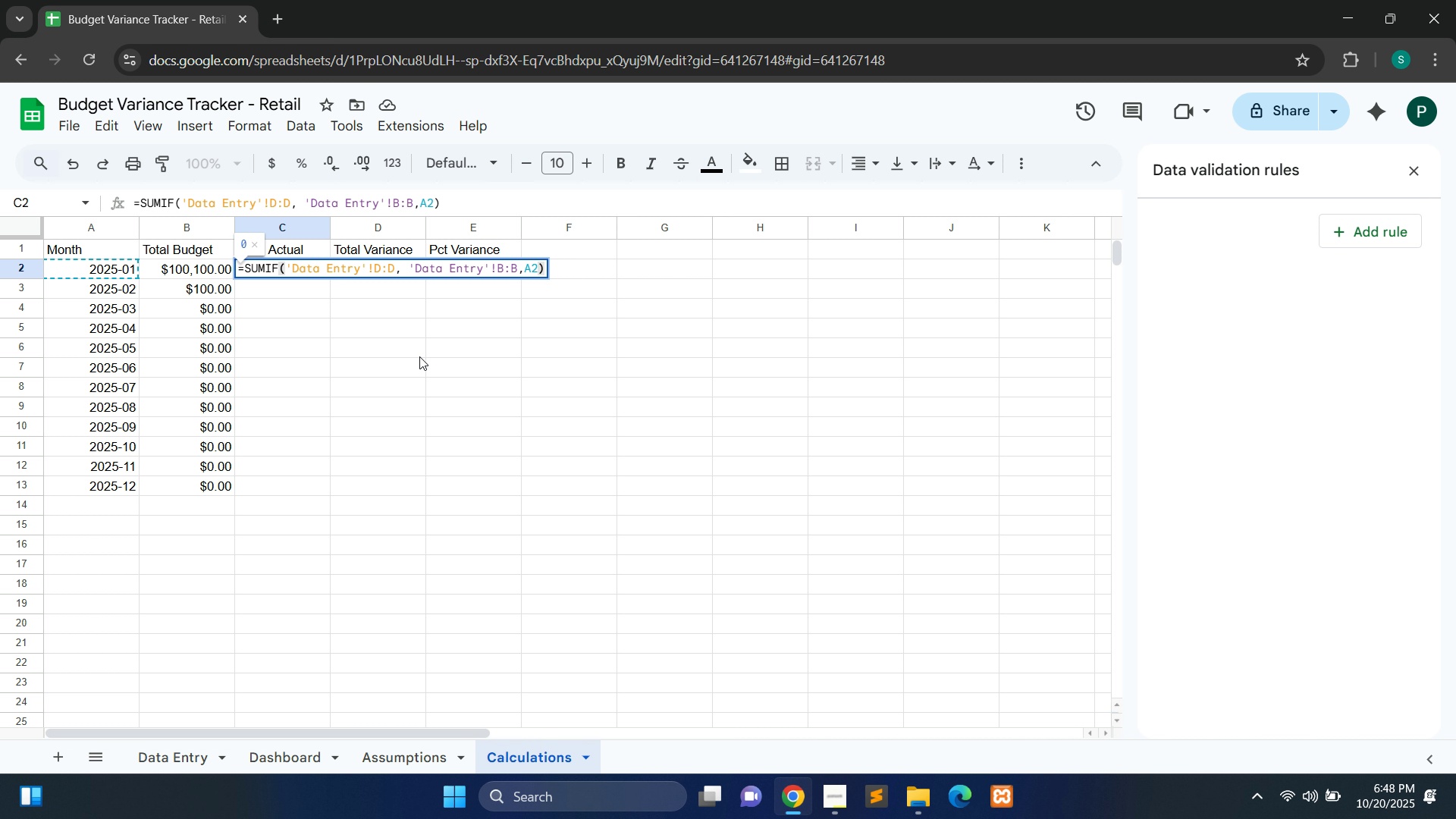 
wait(15.87)
 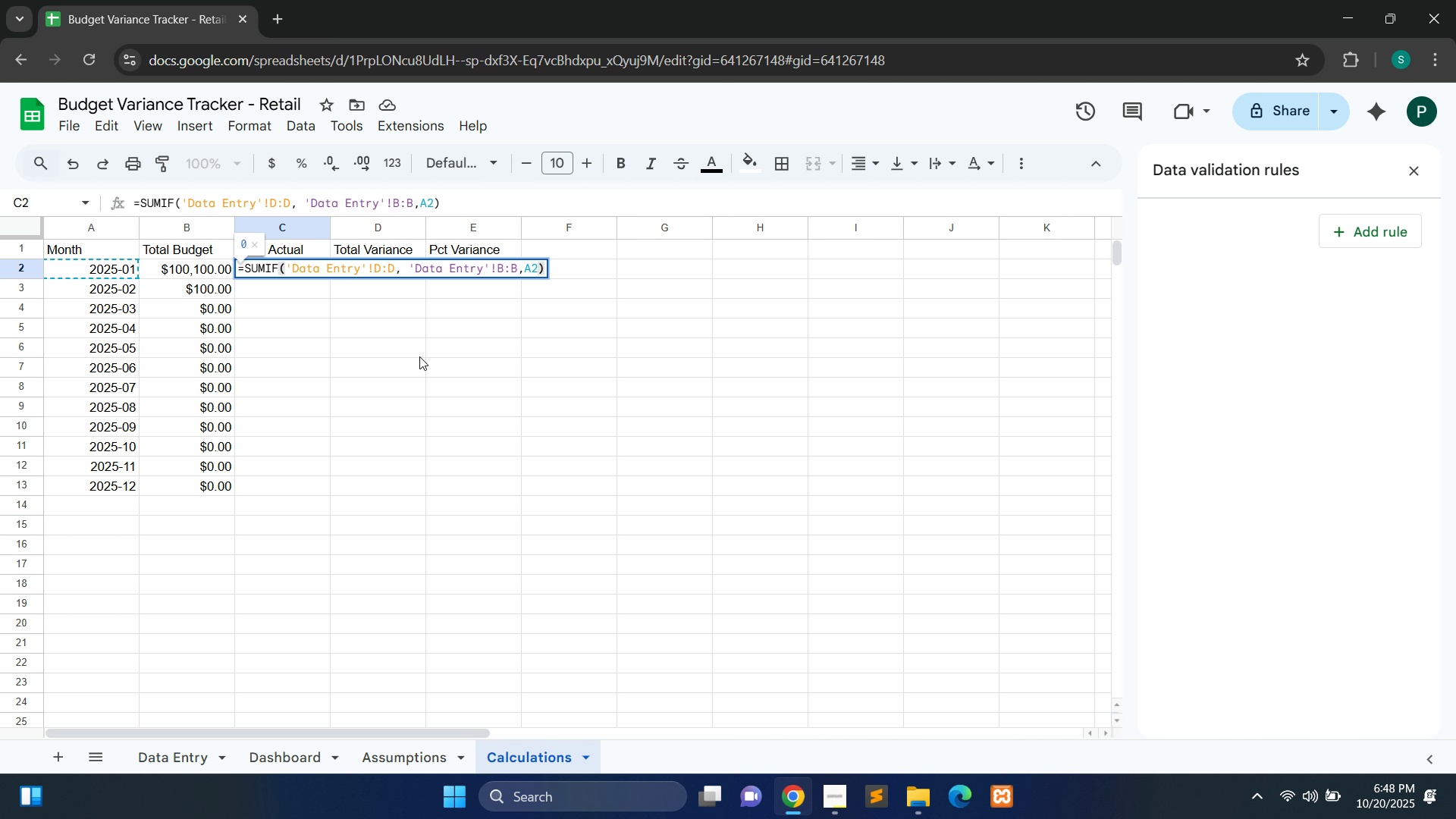 
double_click([211, 268])
 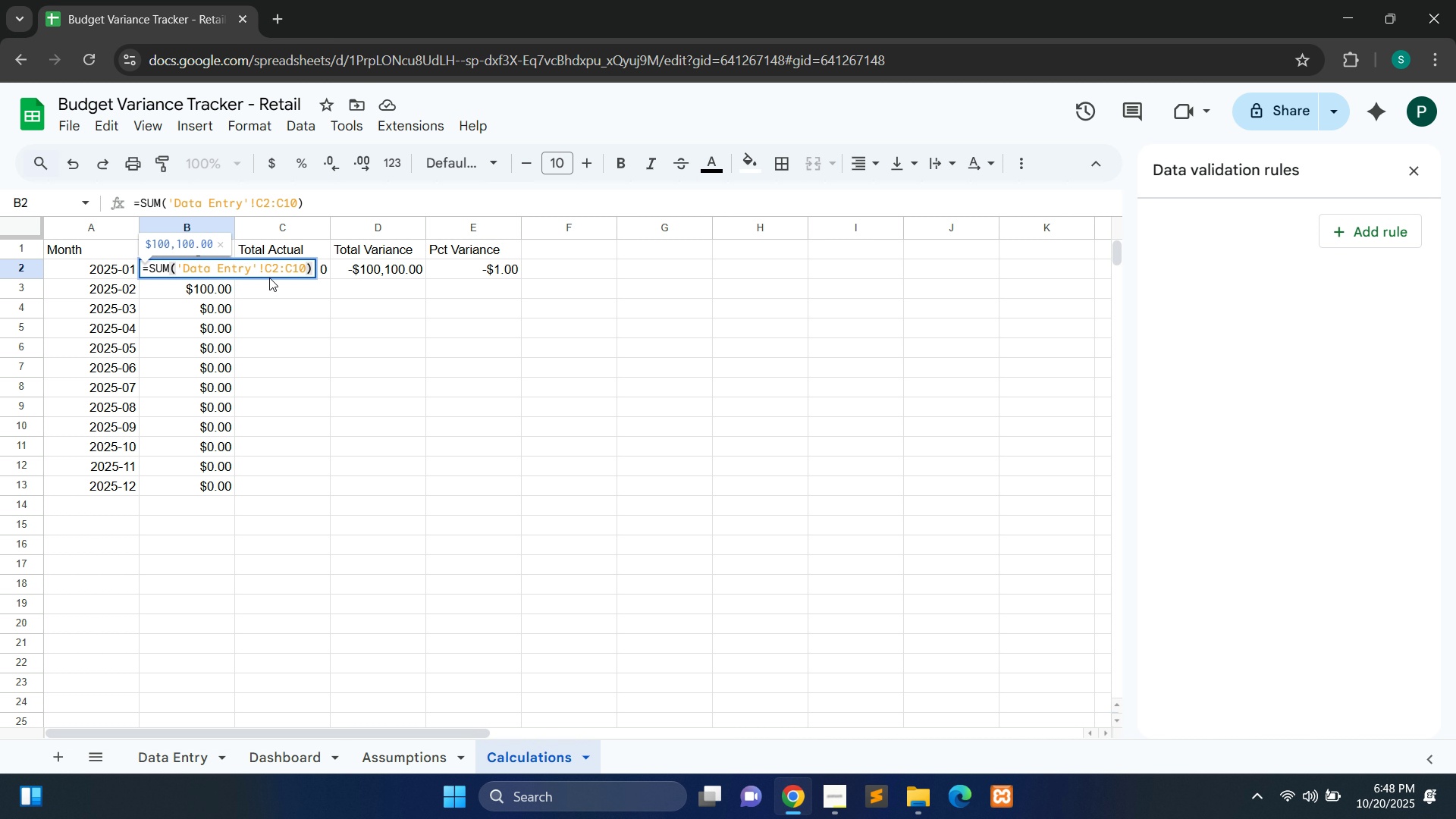 
wait(6.07)
 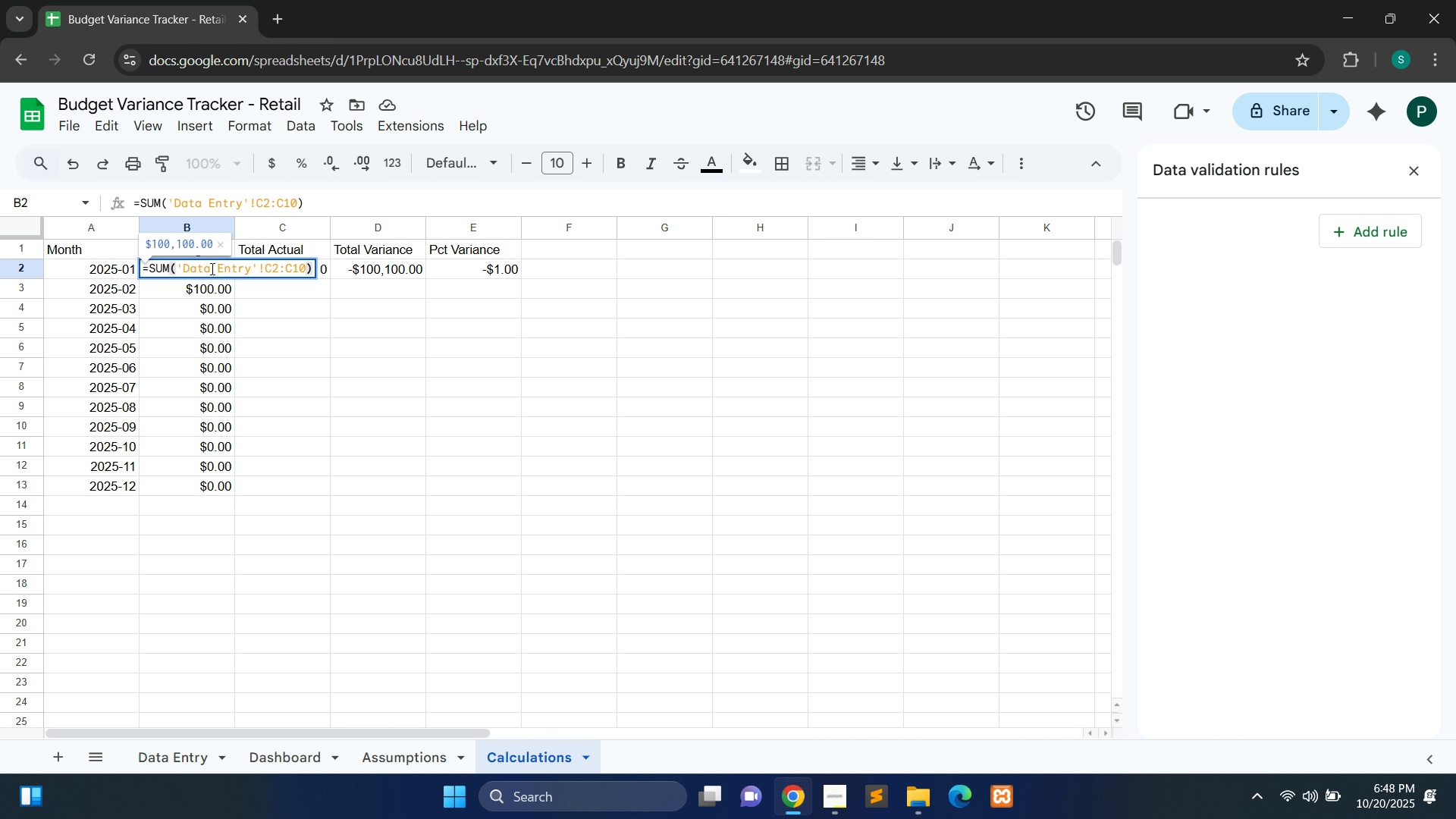 
left_click([338, 407])
 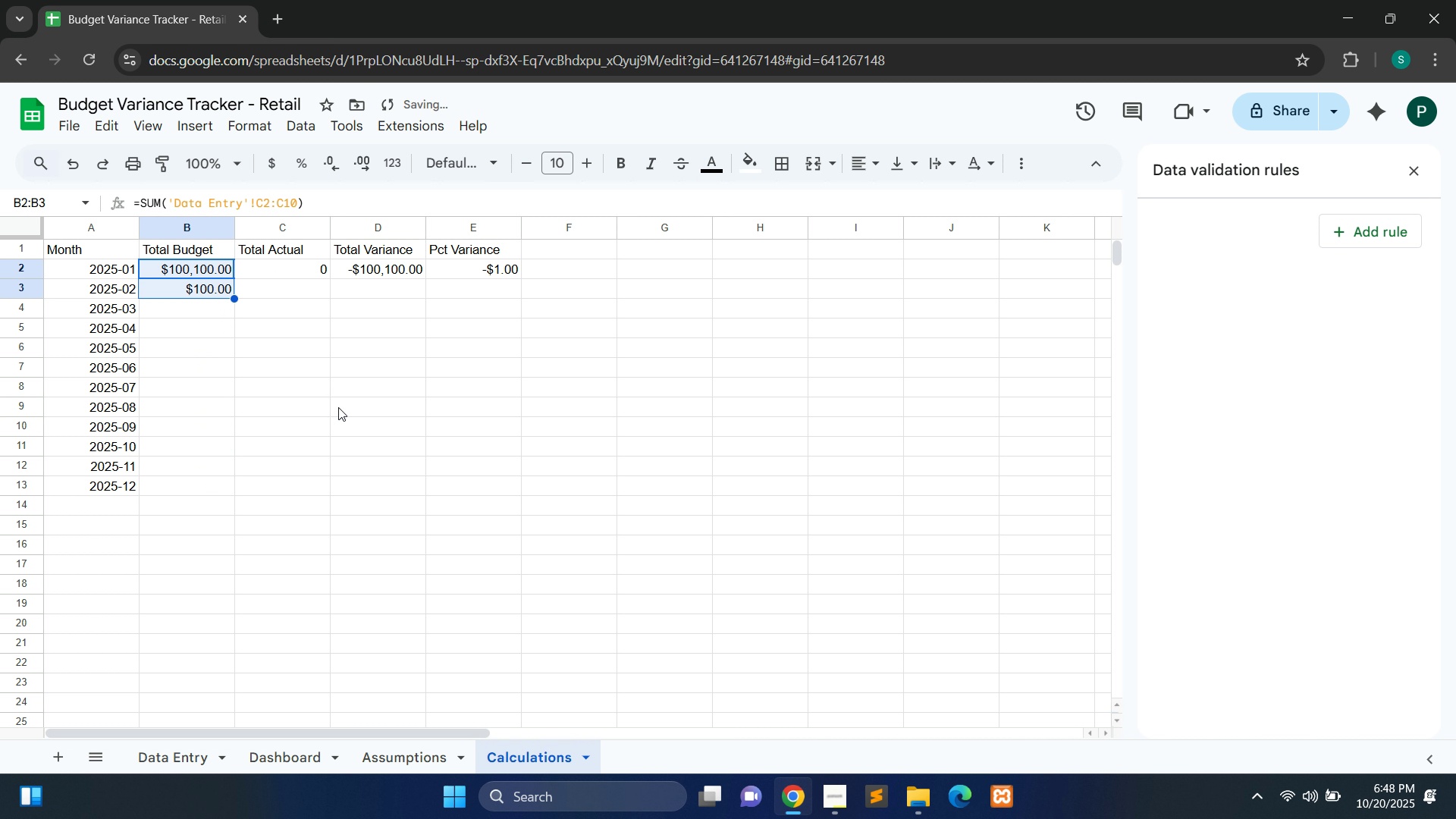 
key(Control+Z)
 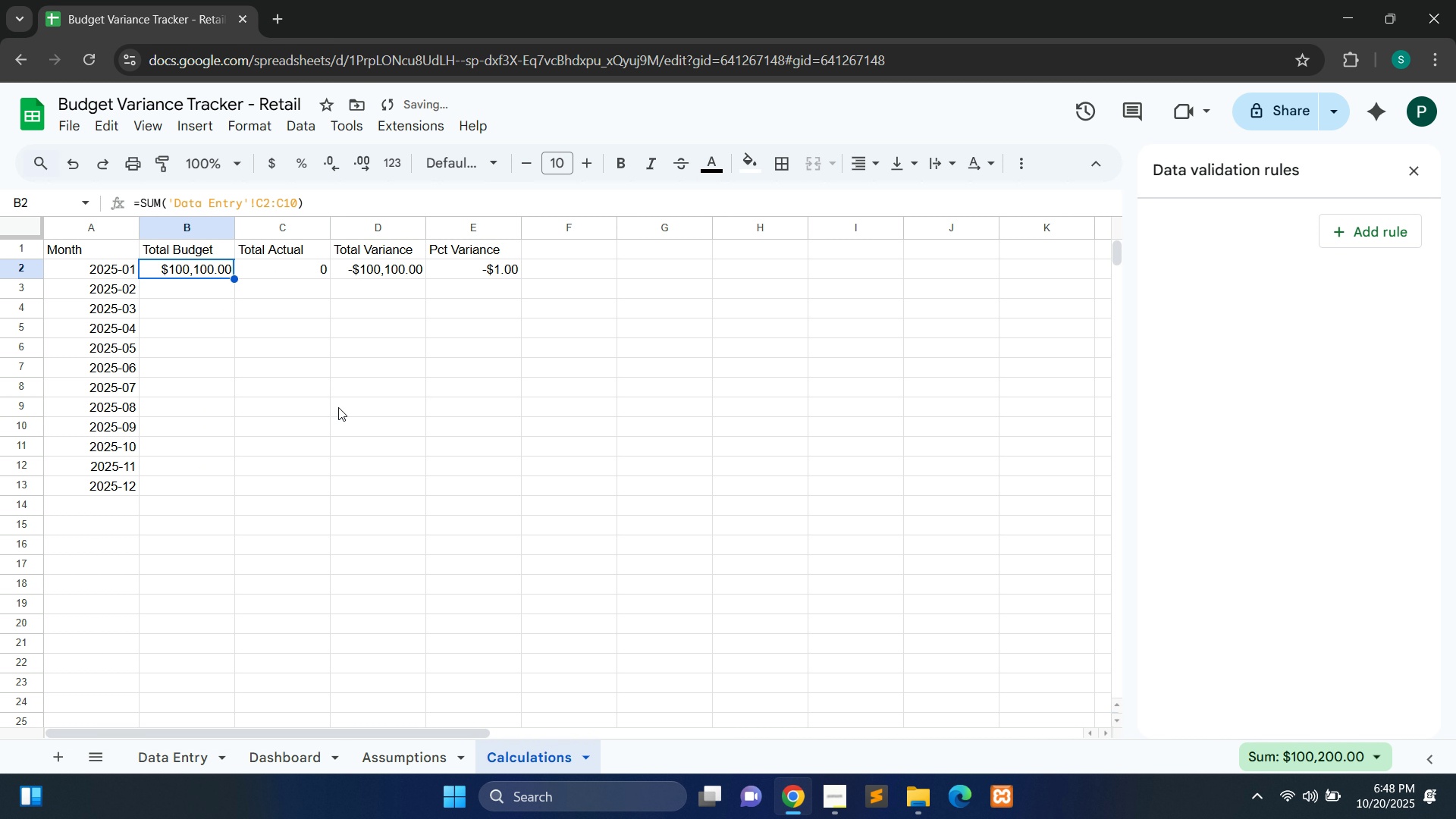 
key(Control+Z)
 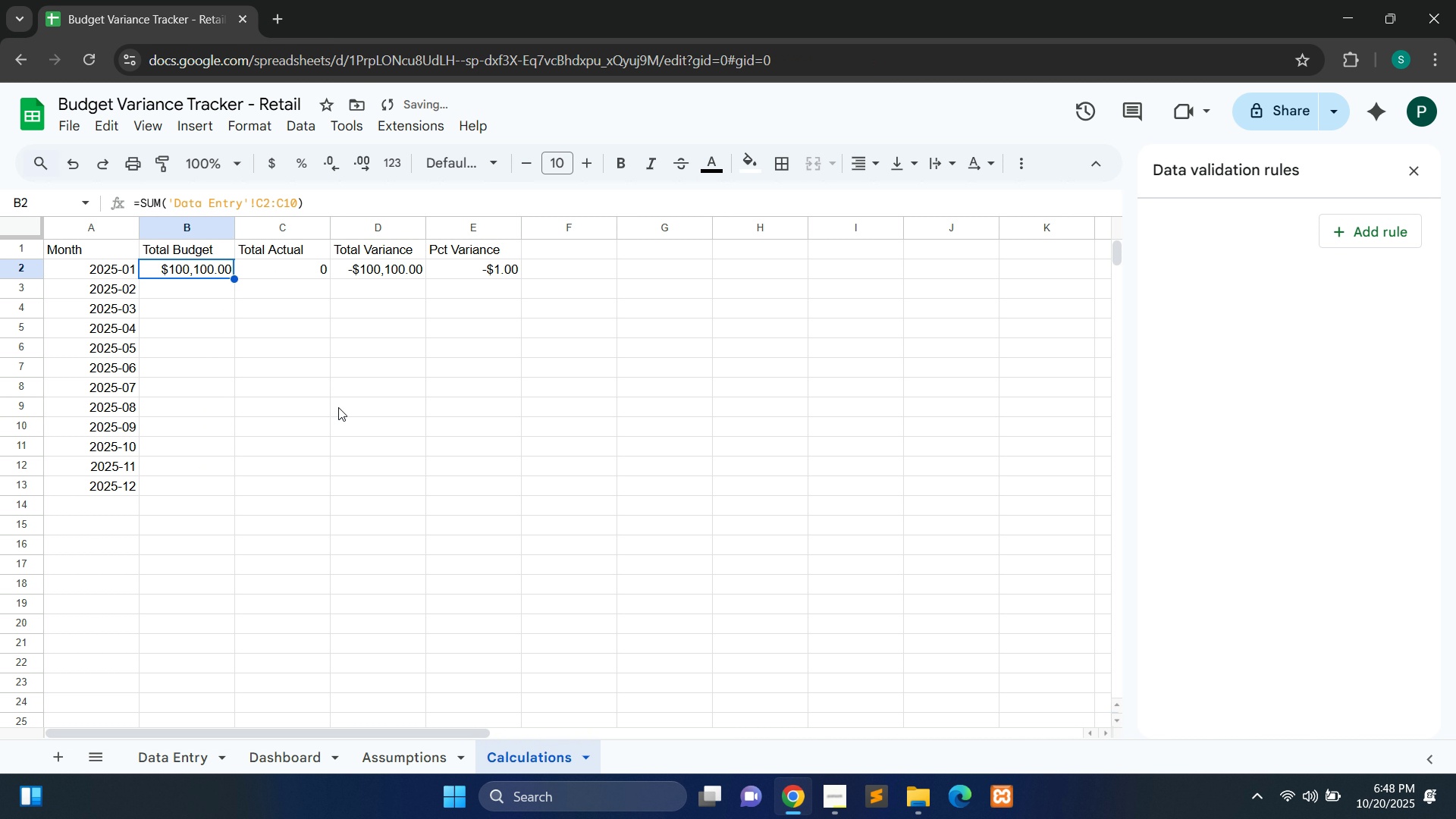 
key(Control+Z)
 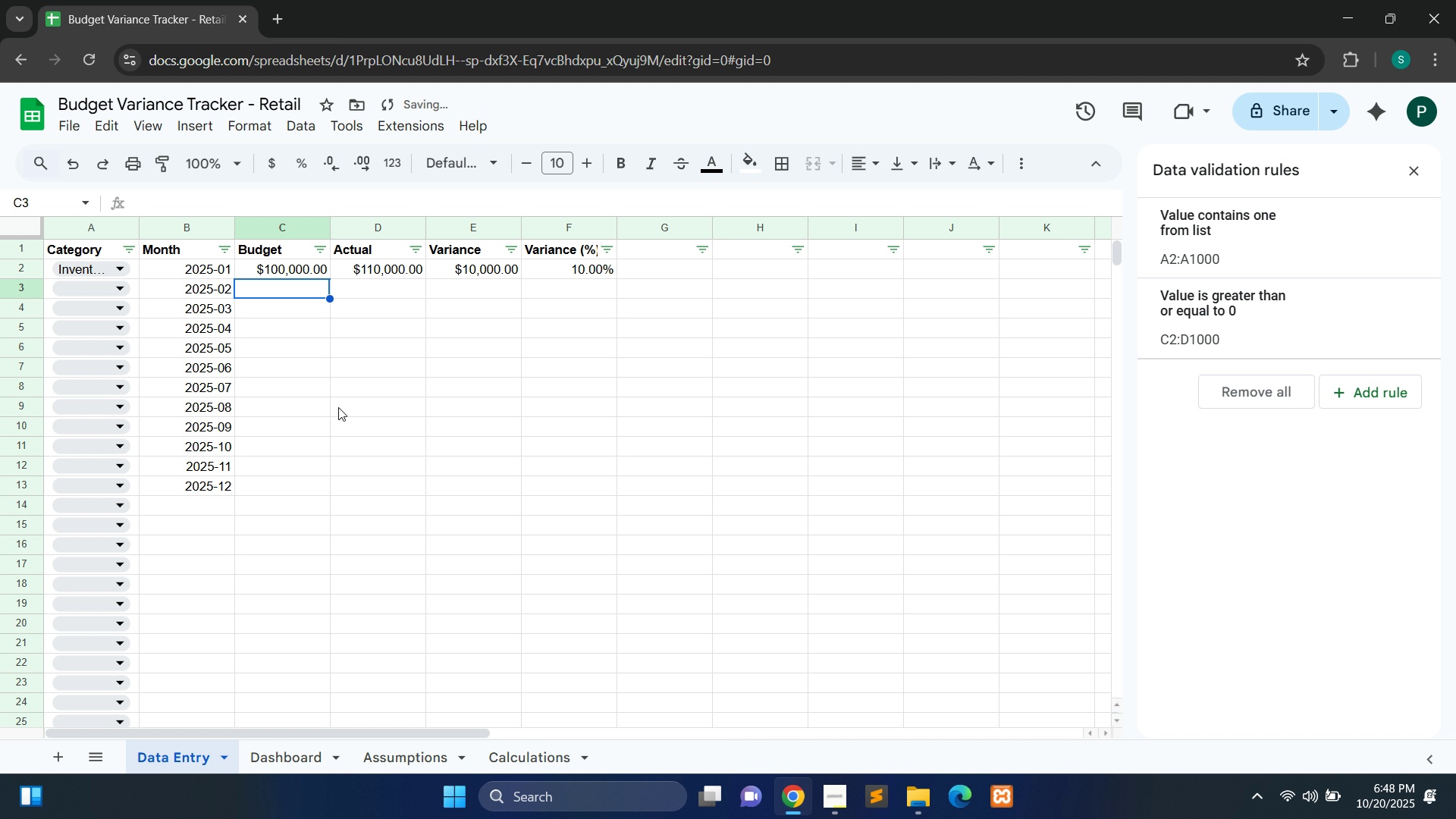 
key(Control+Z)
 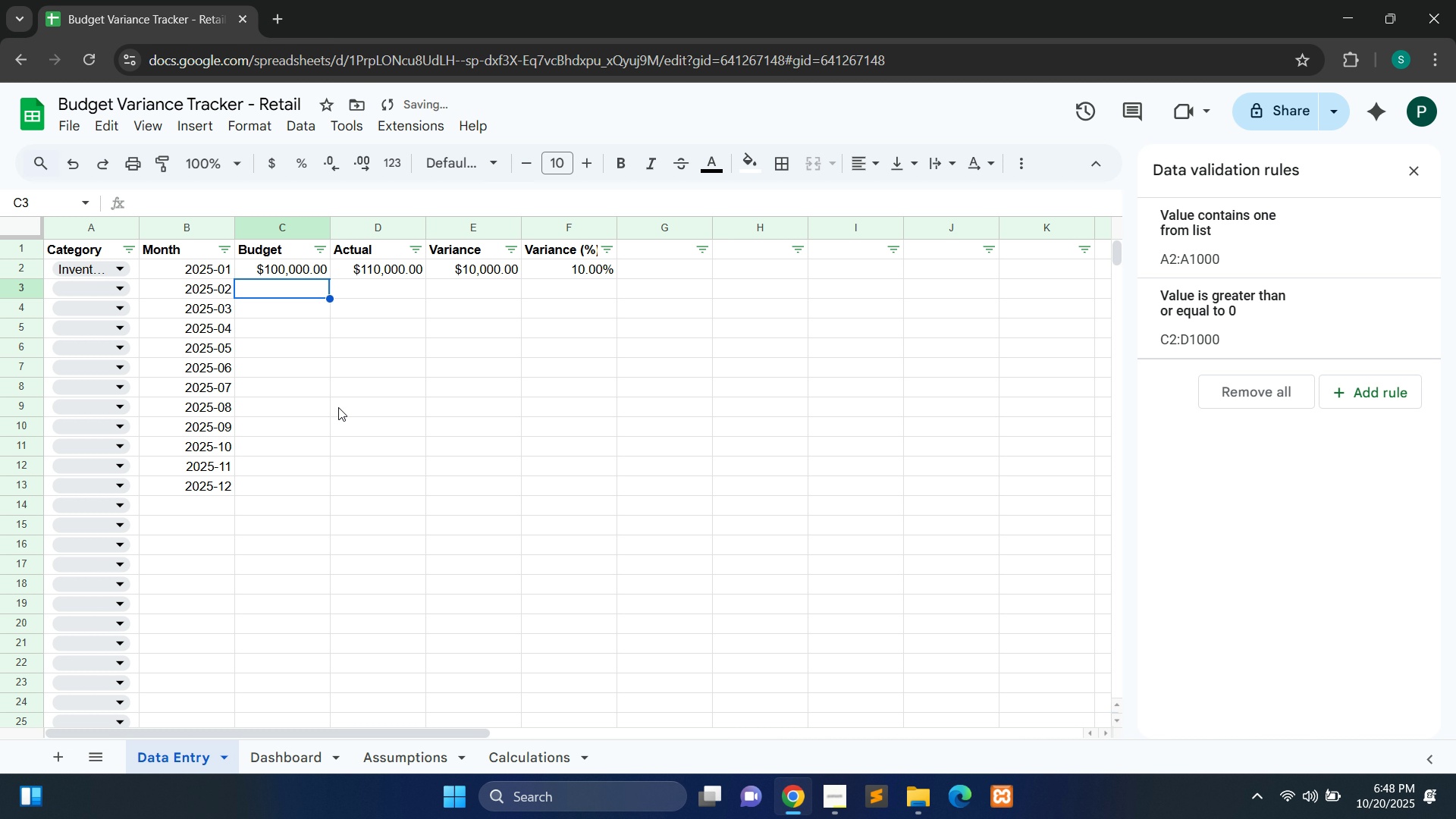 
key(Control+Z)
 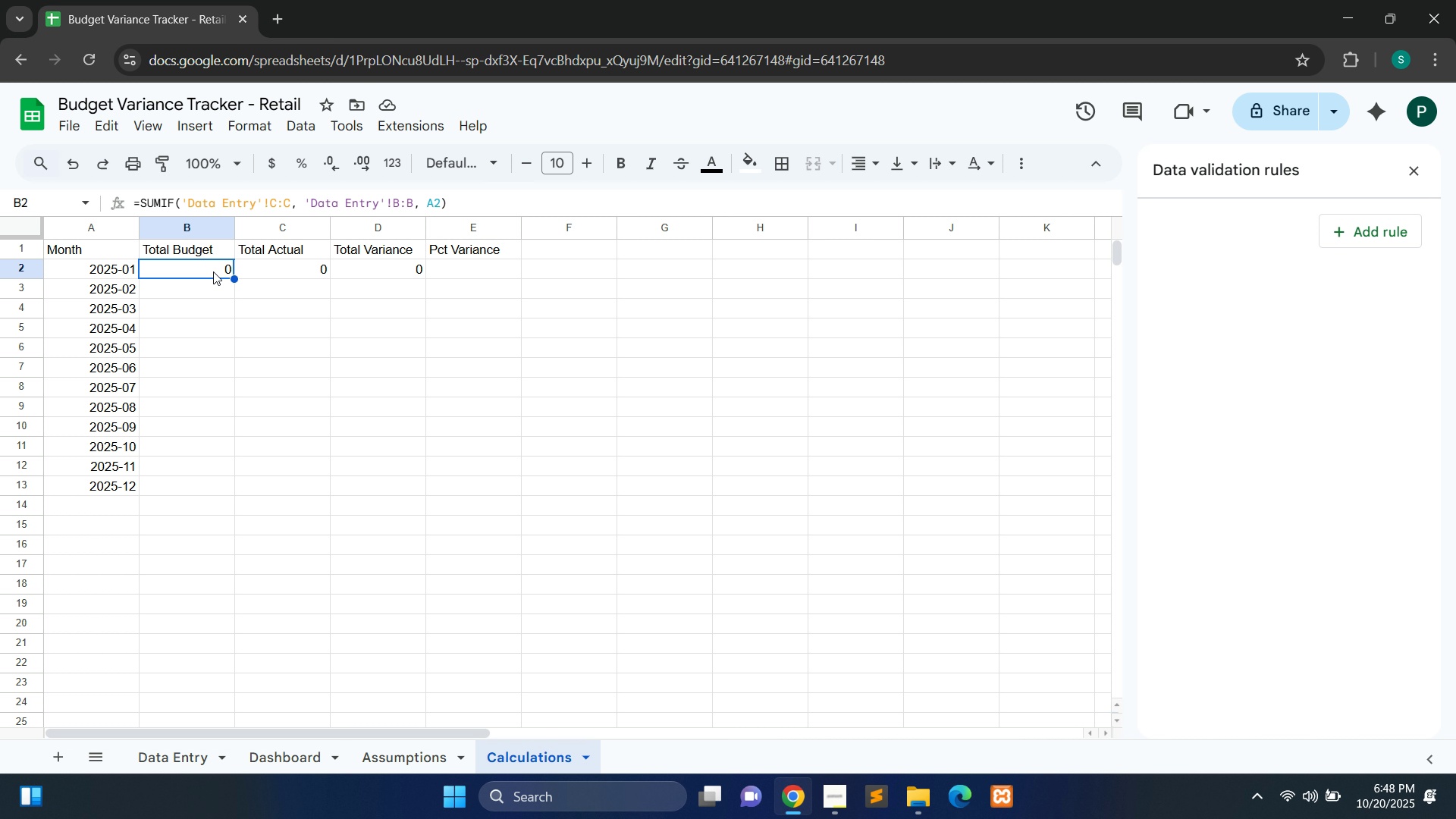 
wait(19.25)
 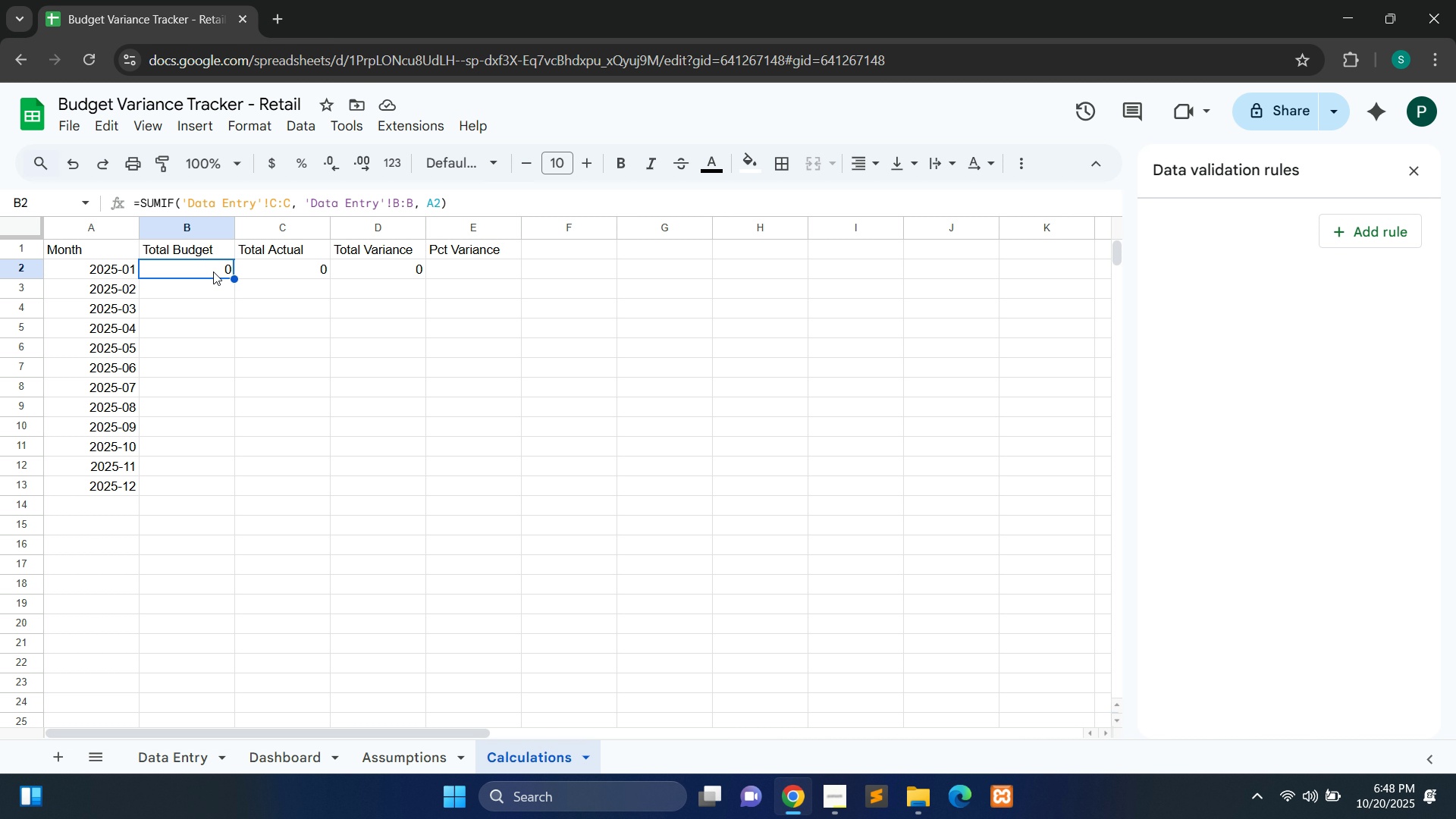 
double_click([213, 271])
 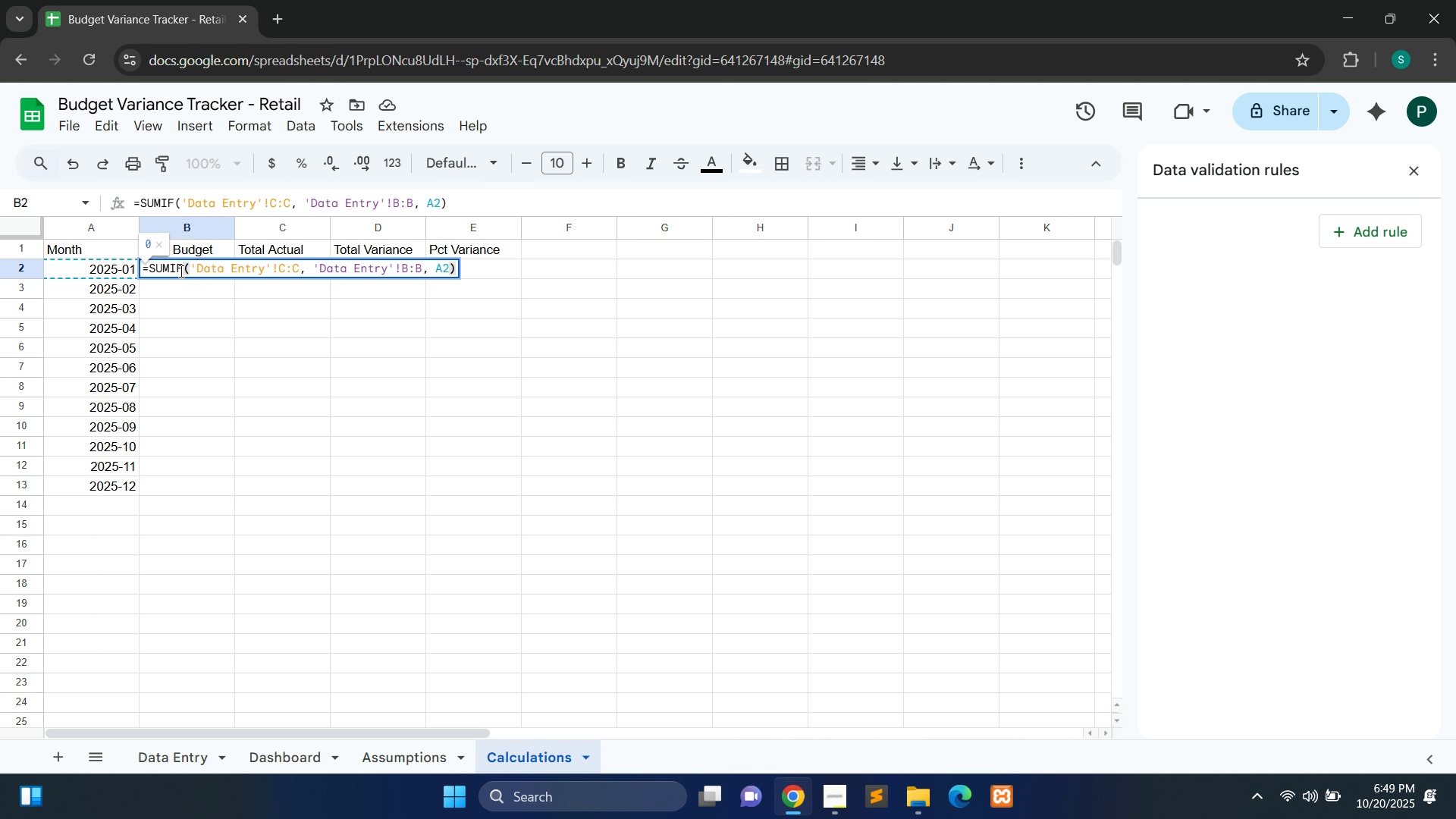 
left_click([179, 267])
 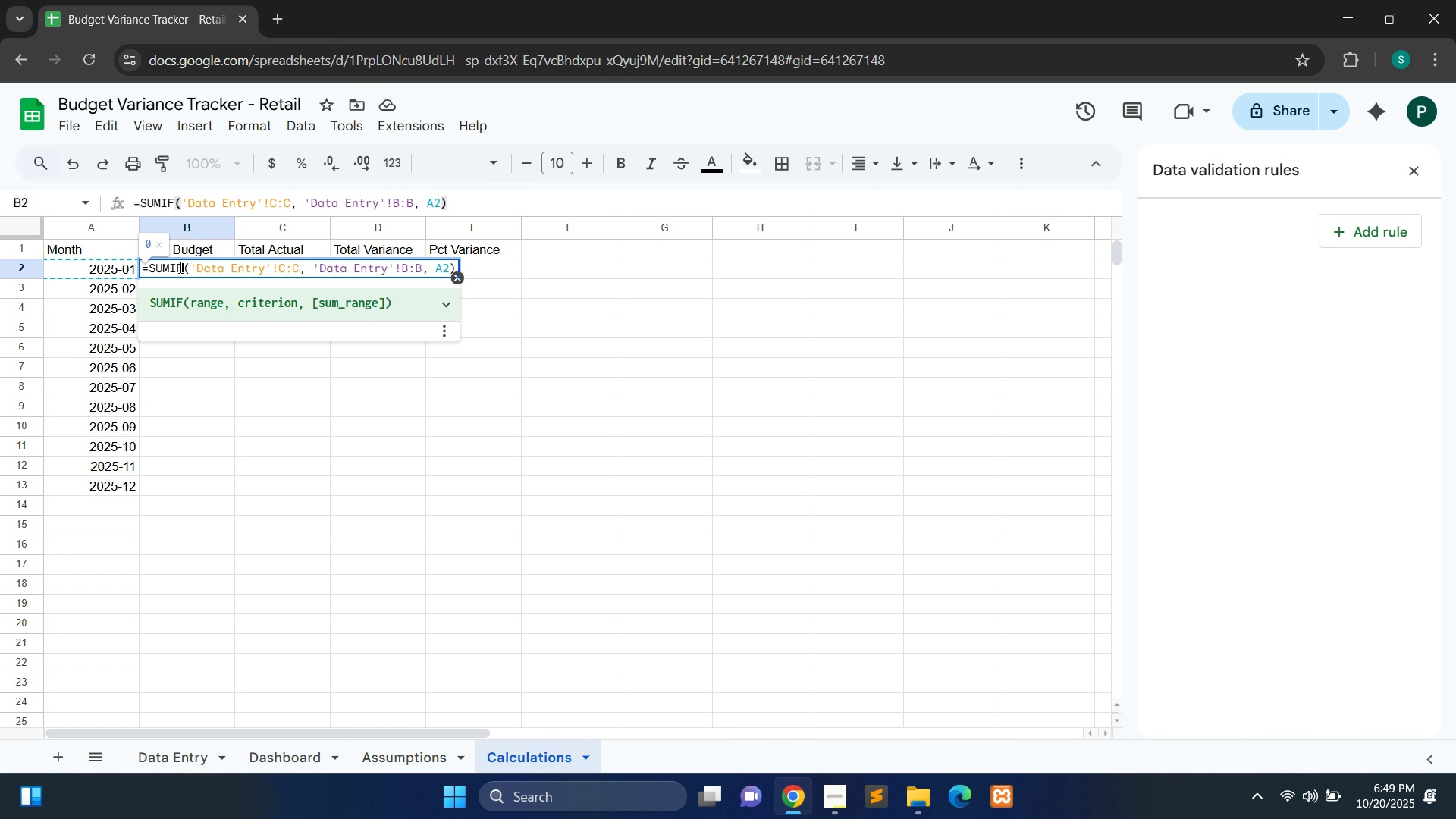 
key(ArrowRight)
 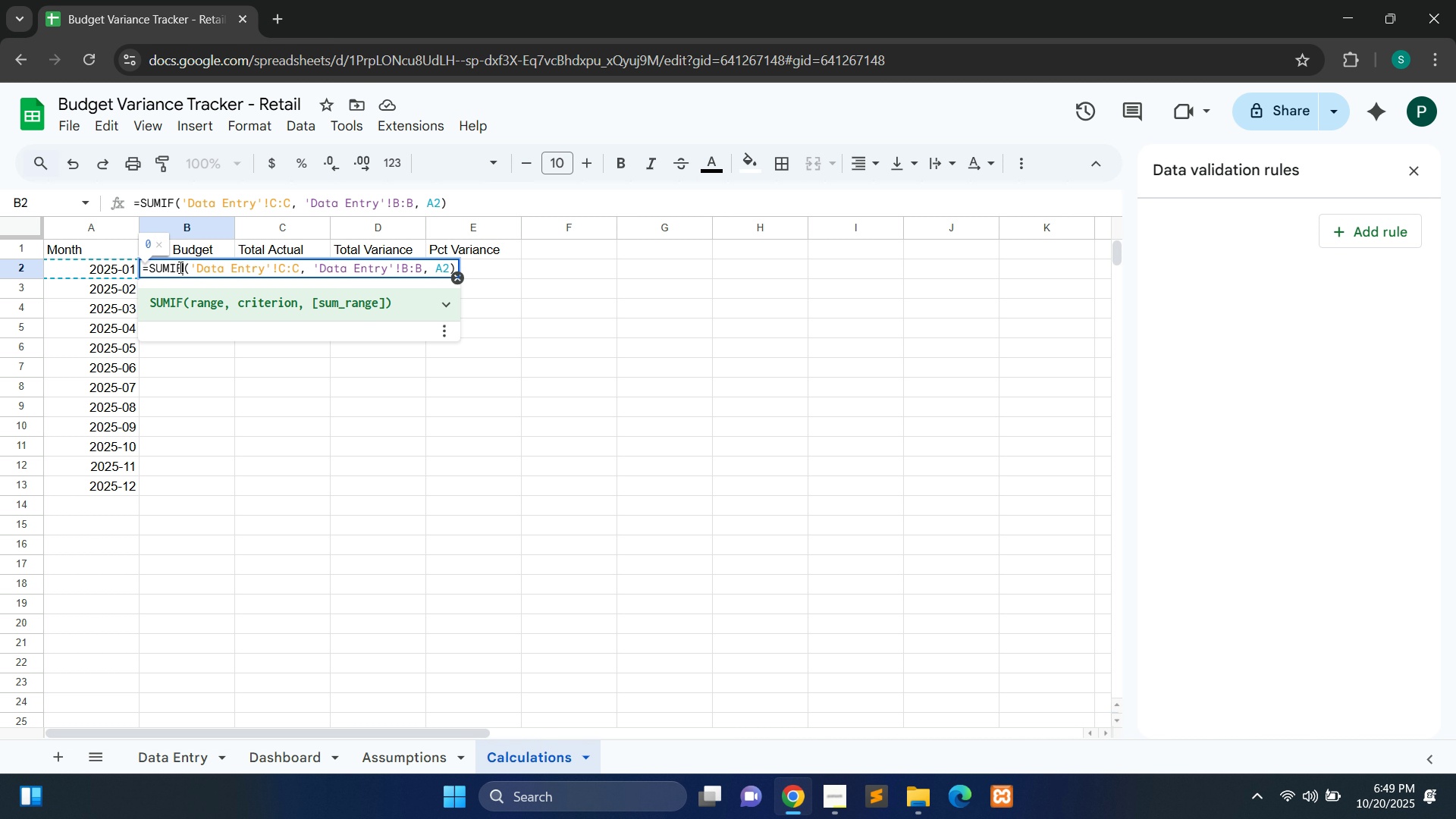 
key(Shift+S)
 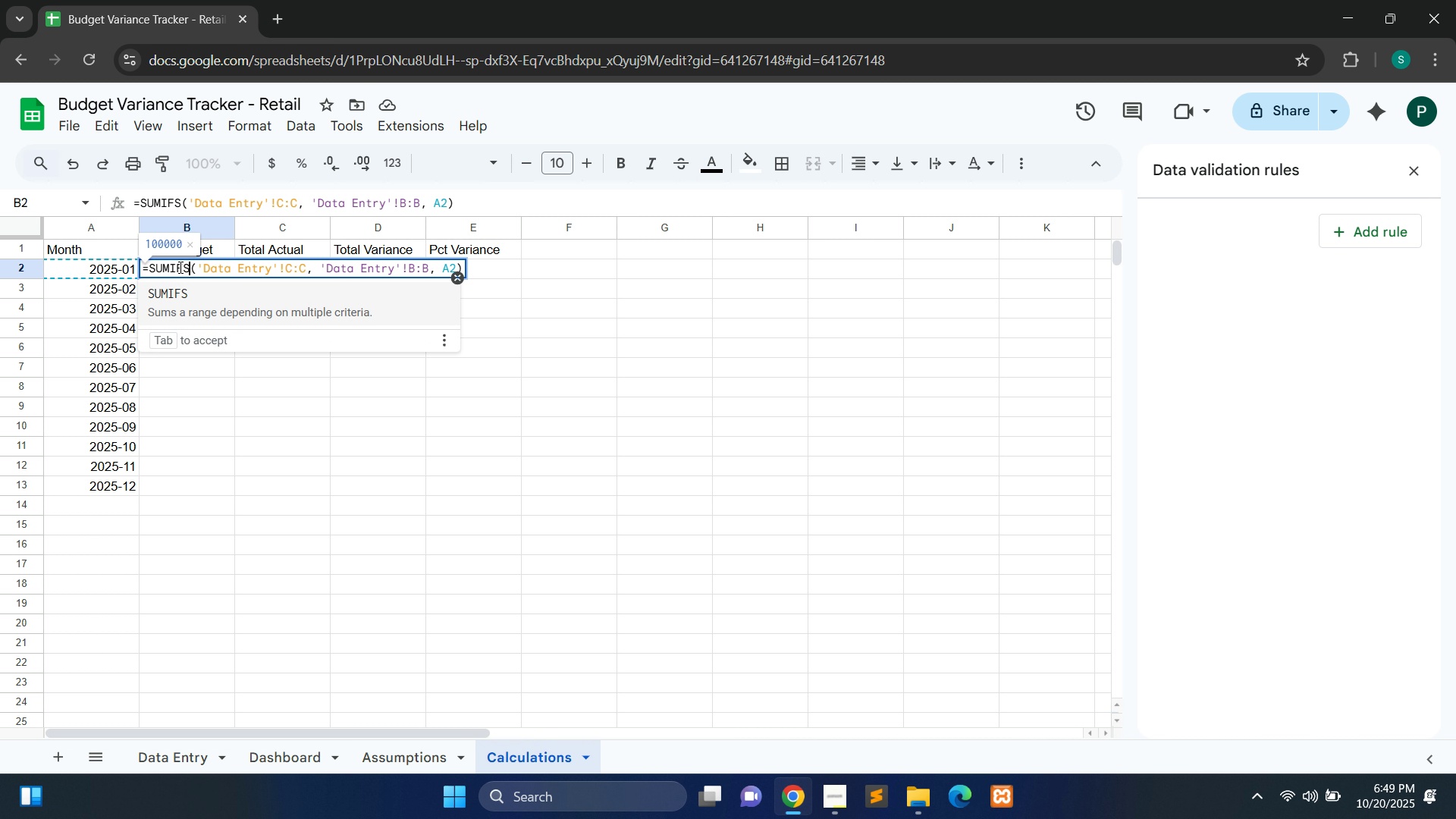 
key(Enter)
 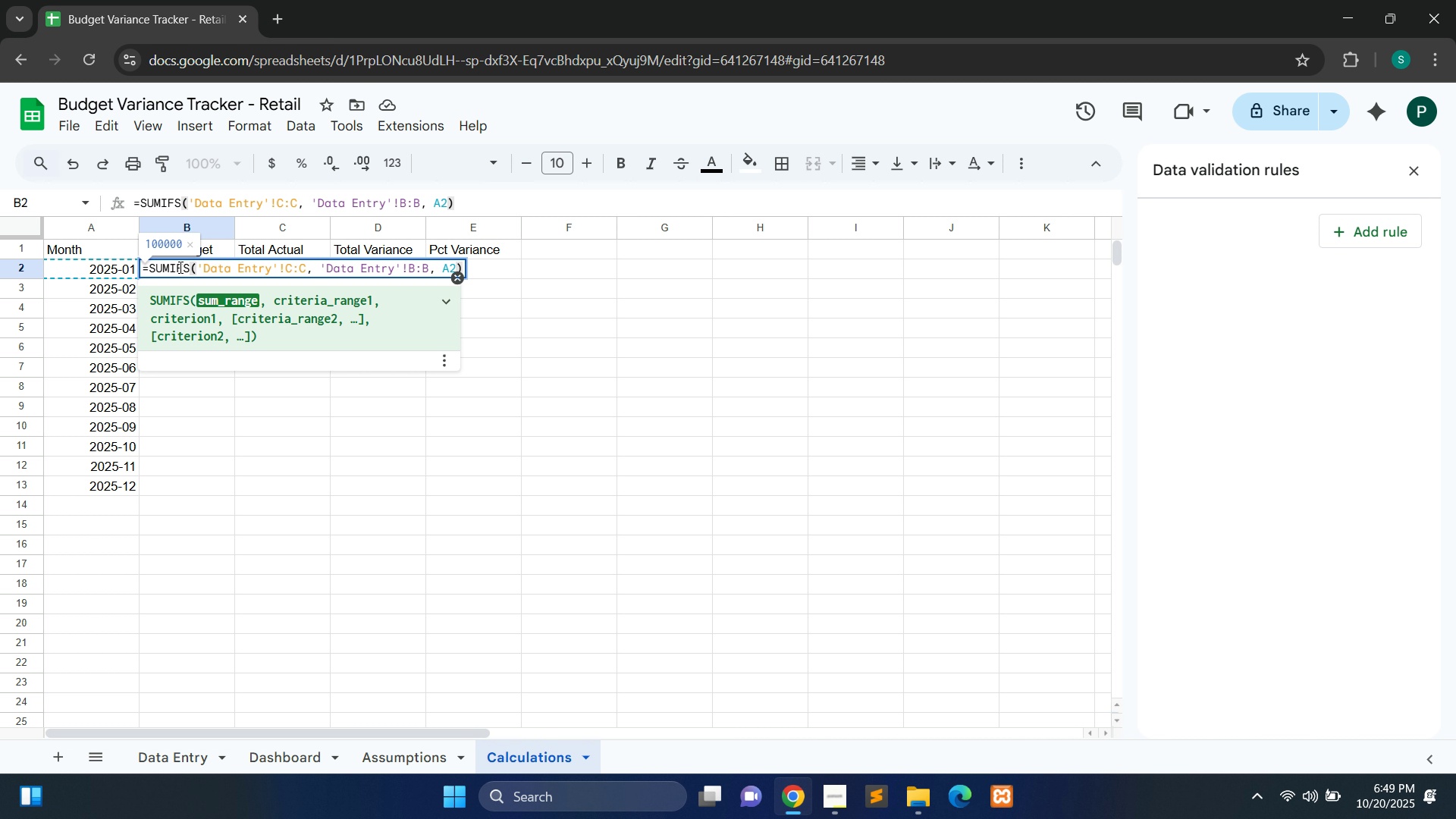 
key(Enter)
 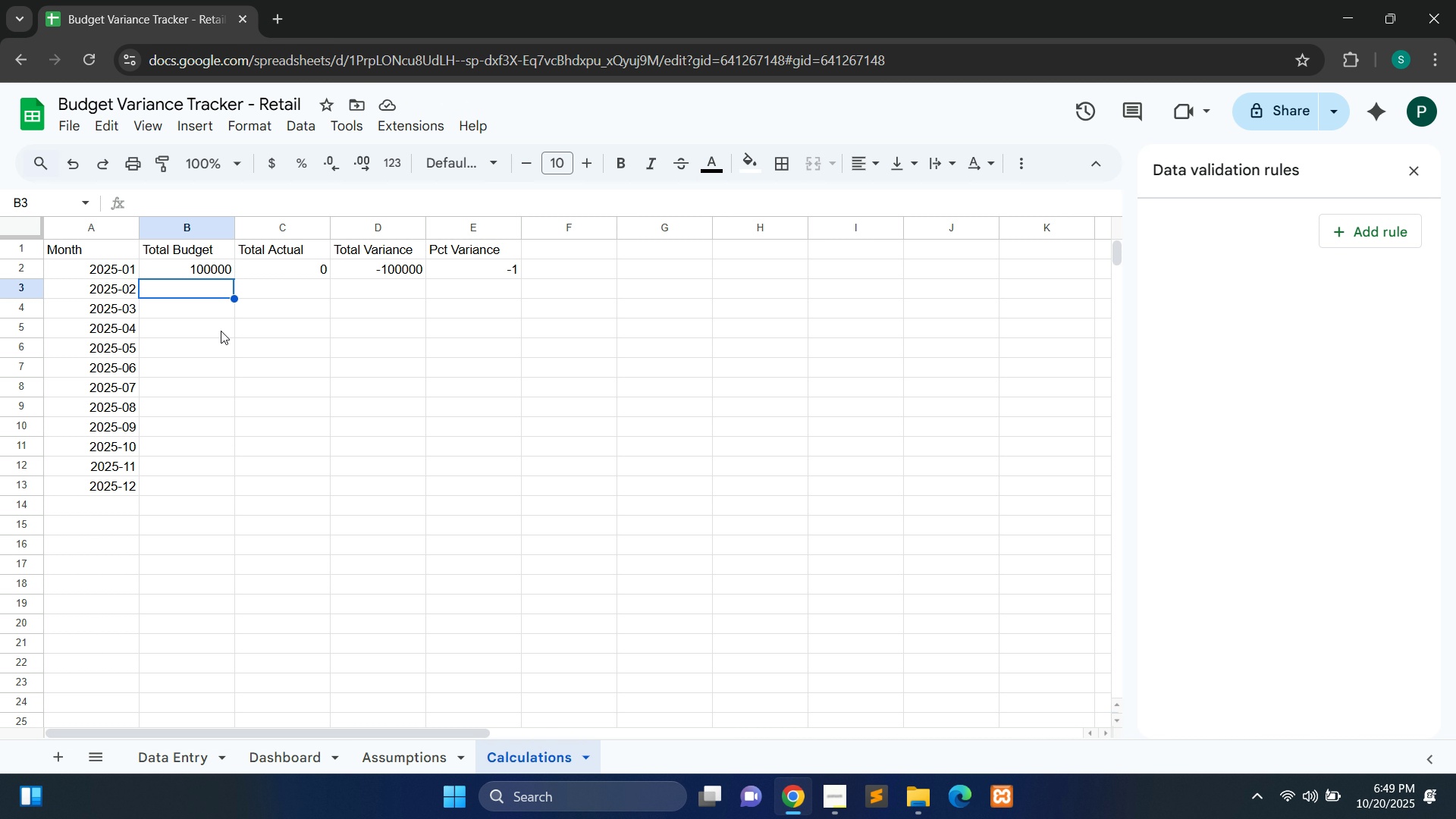 
wait(7.62)
 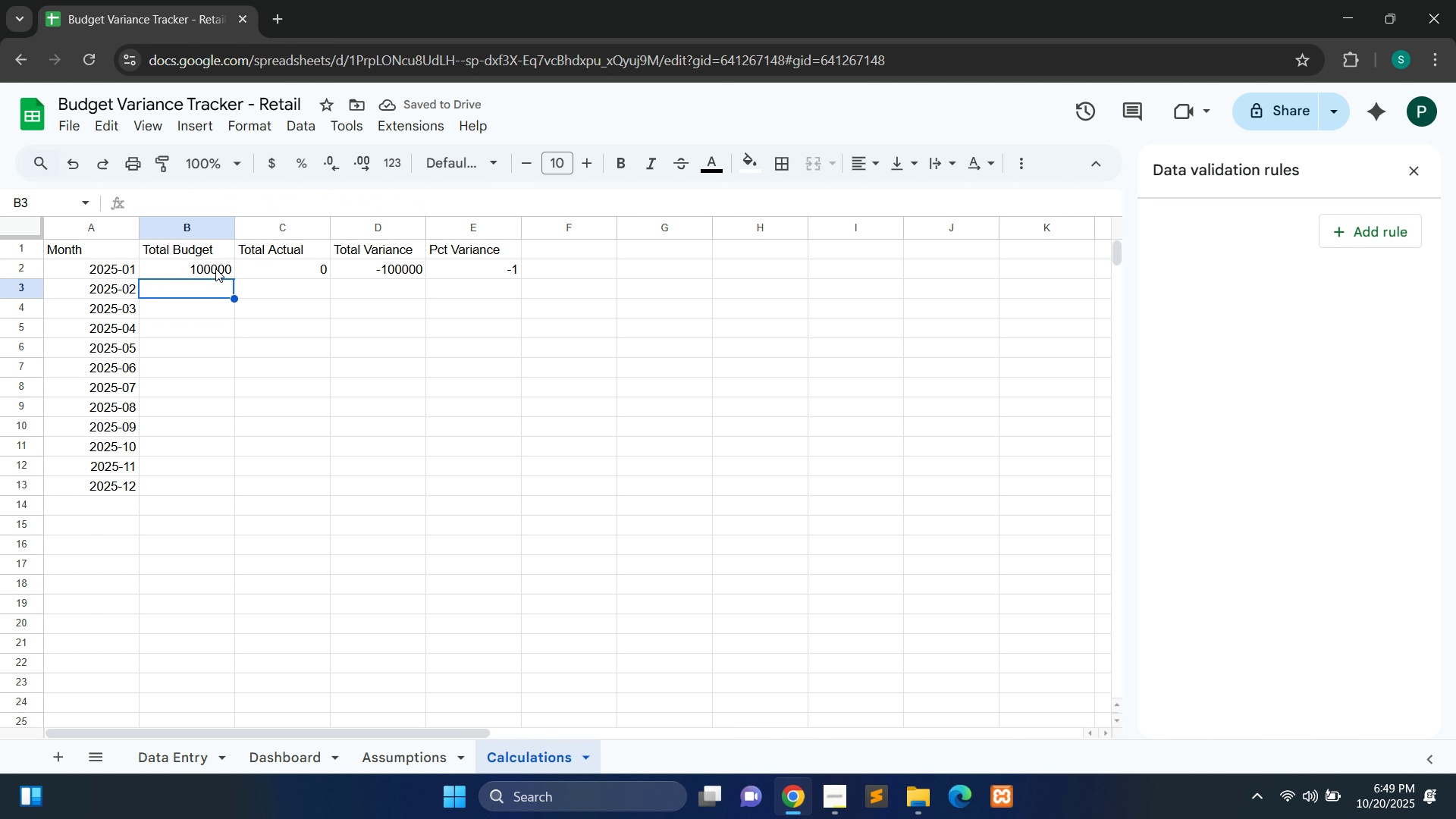 
left_click([281, 755])
 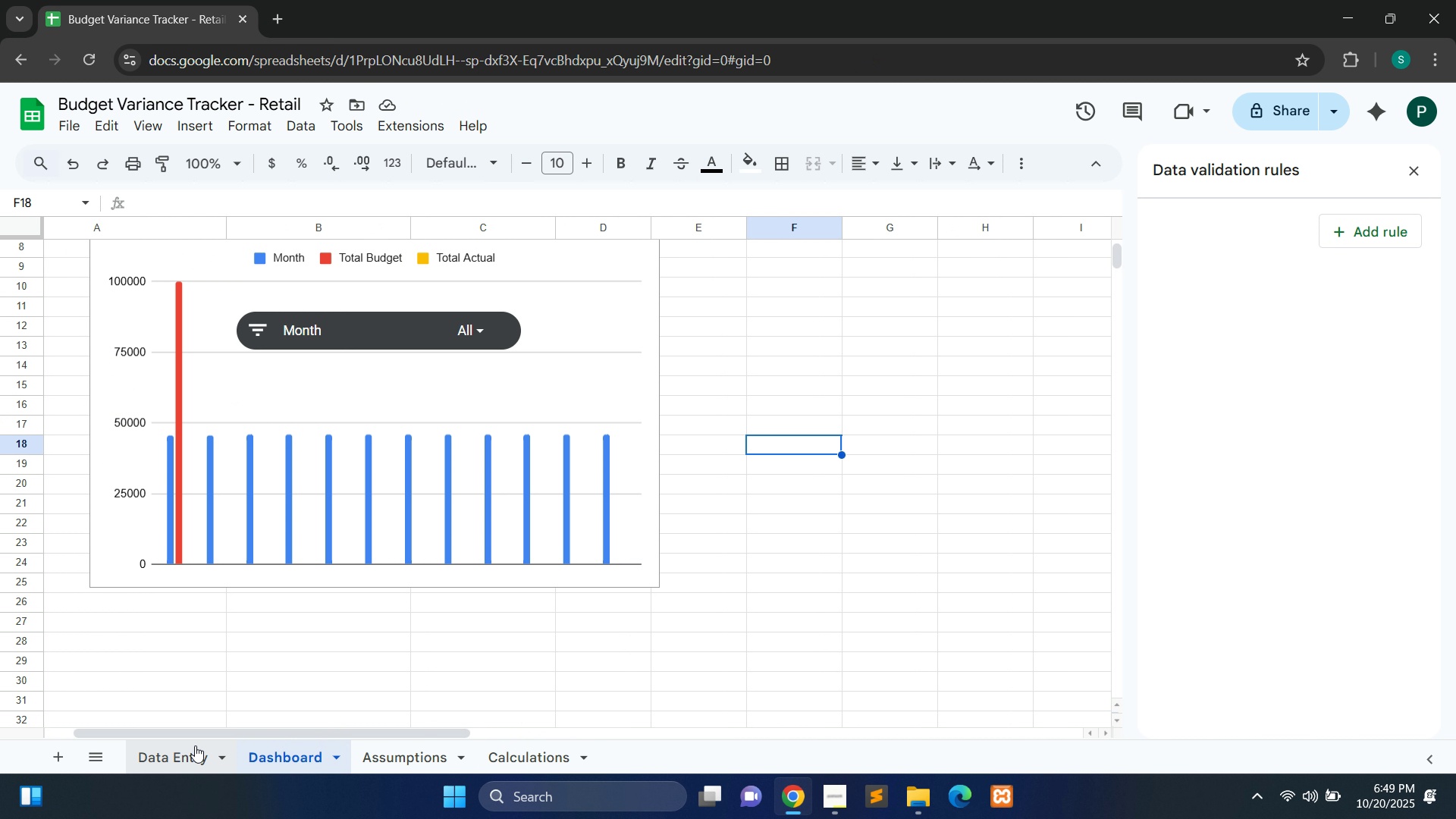 
left_click([195, 745])
 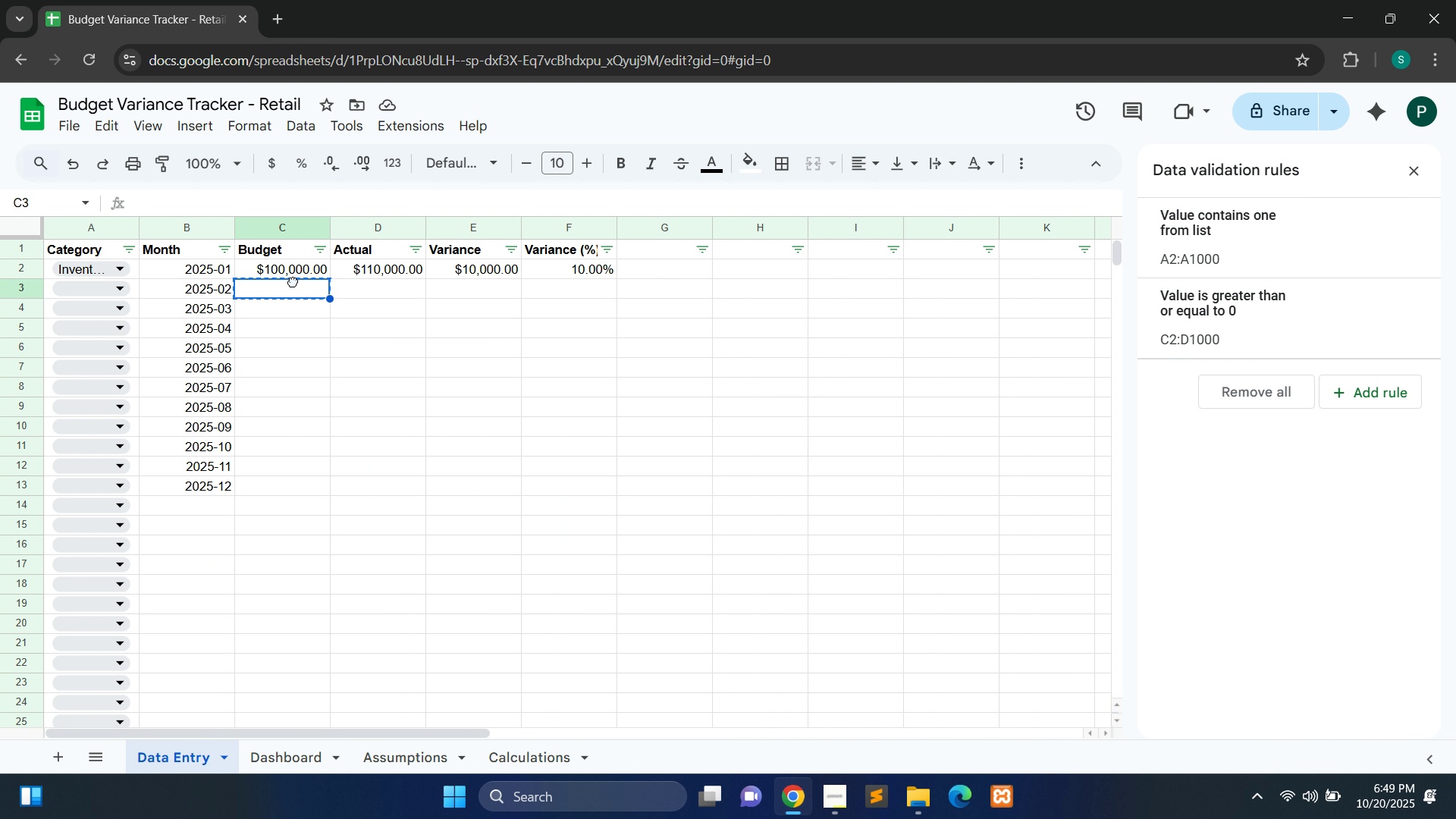 
double_click([293, 281])
 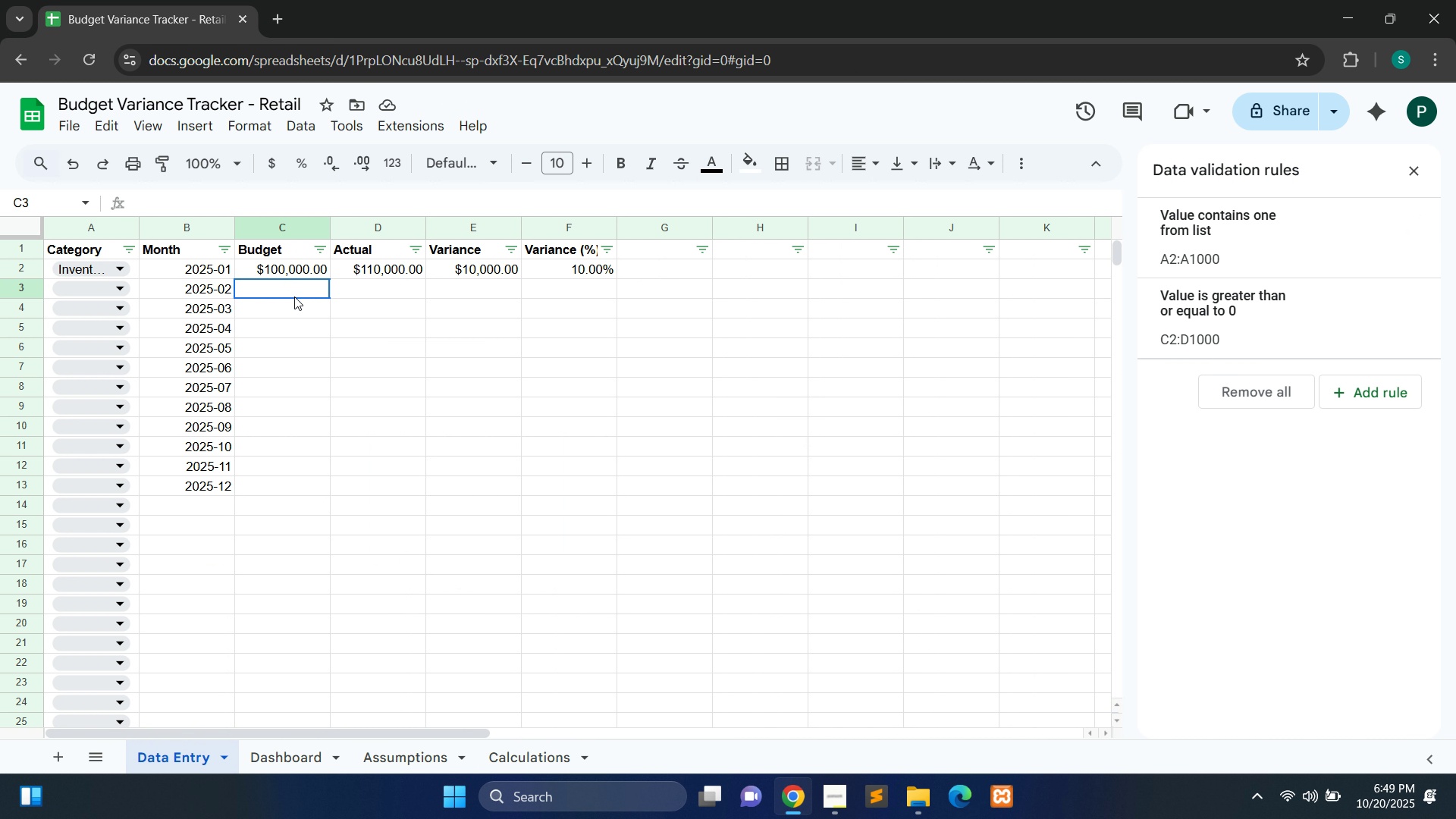 
double_click([294, 297])
 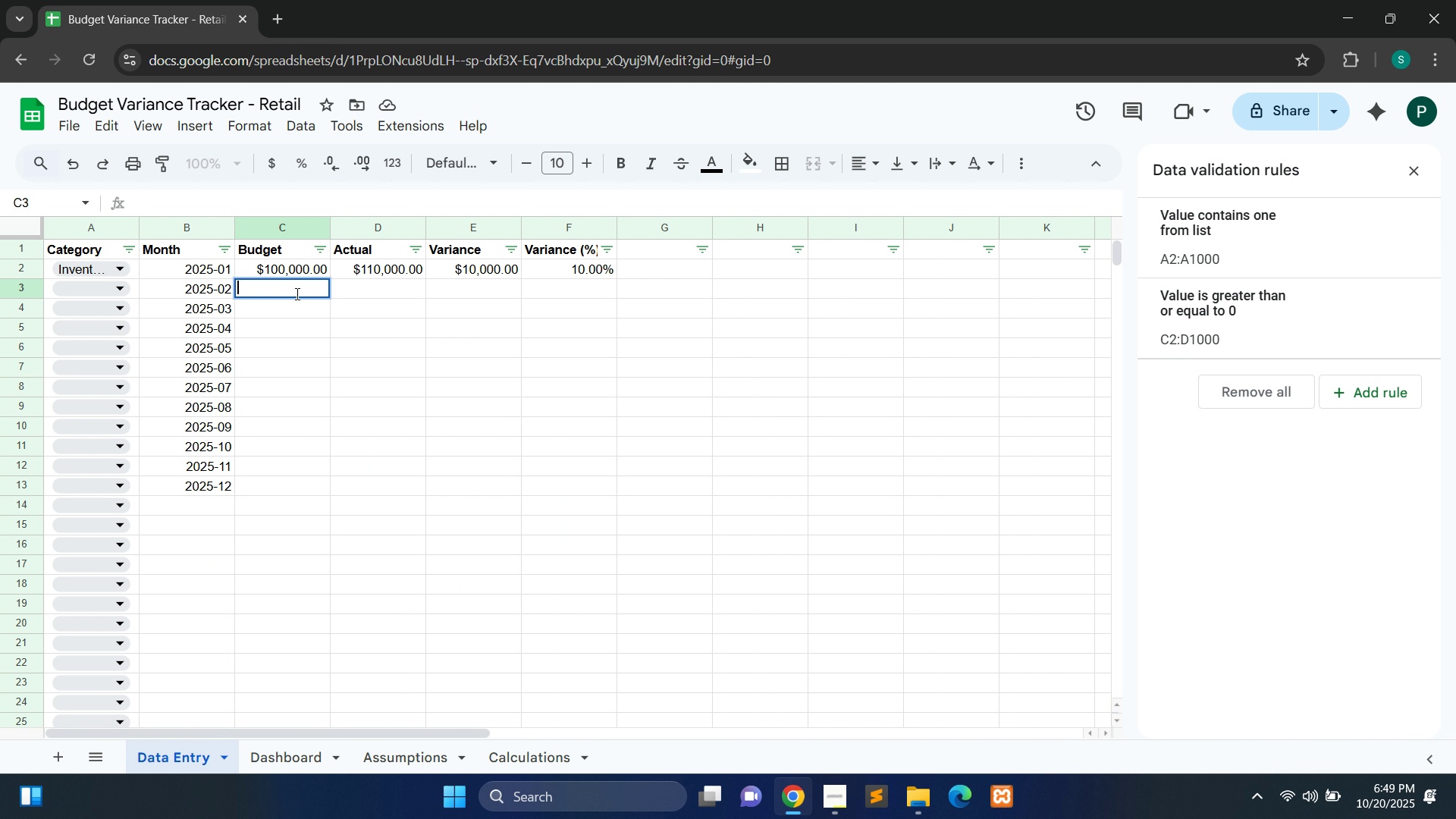 
double_click([296, 293])
 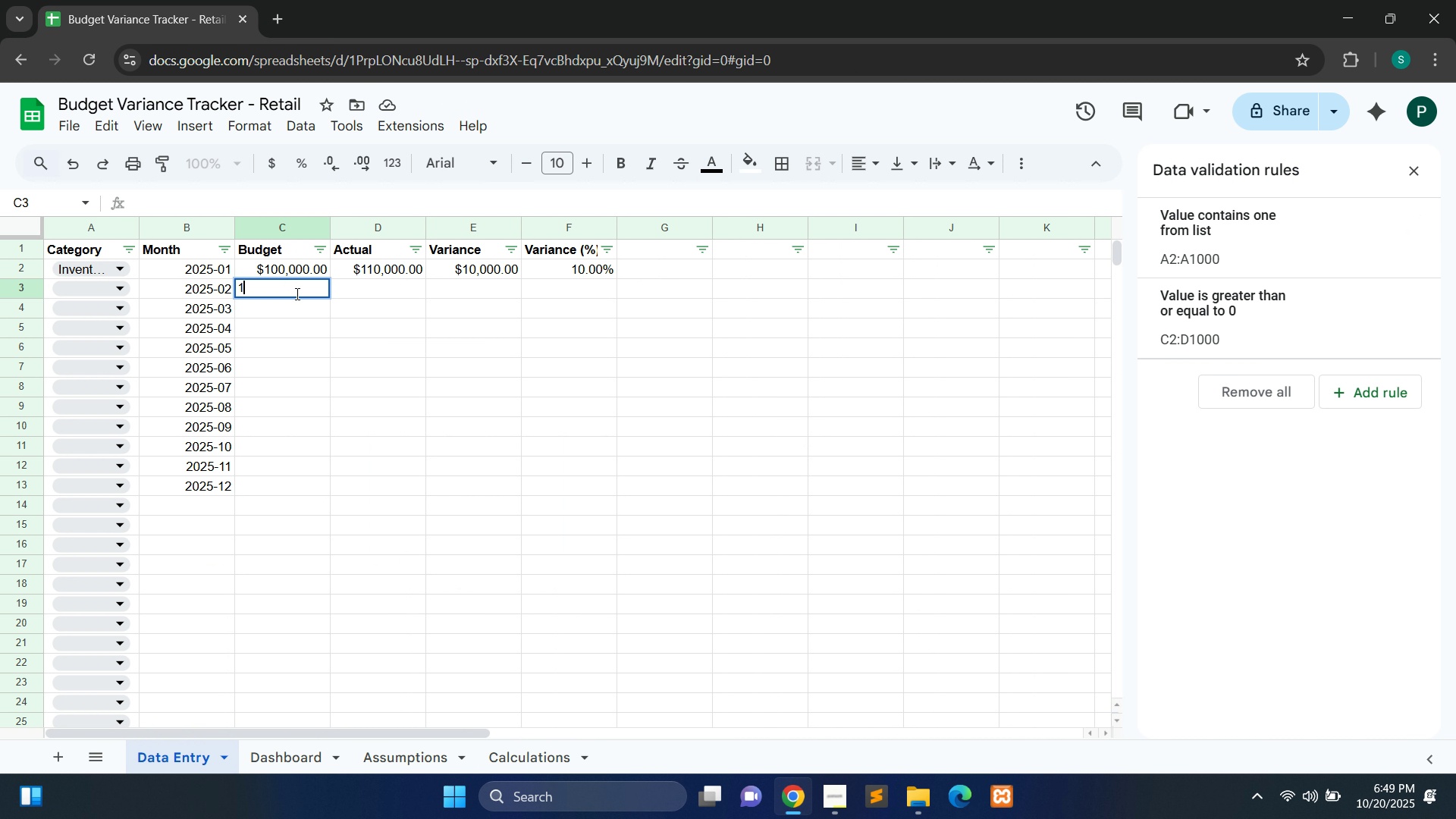 
type(100)
 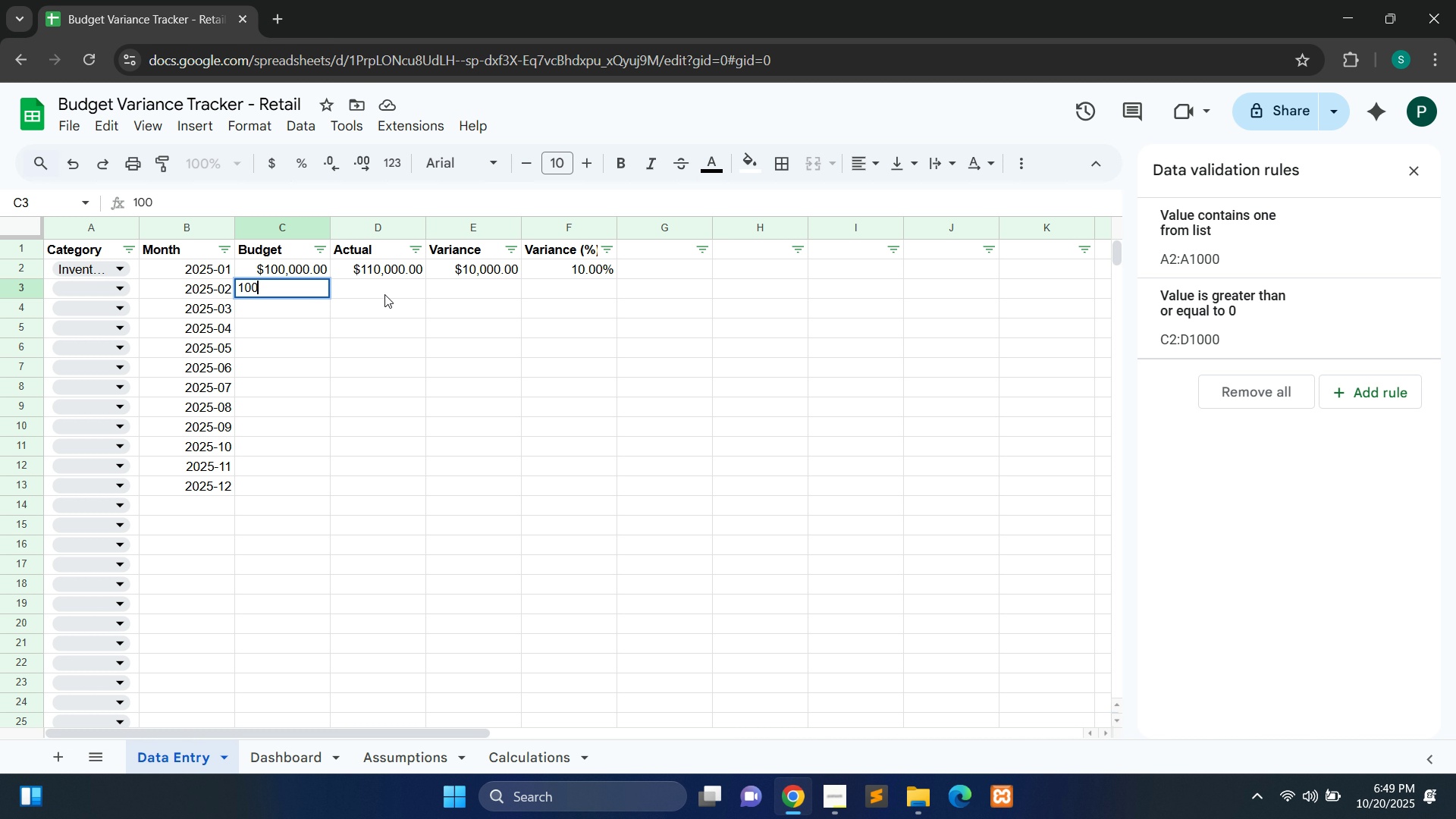 
double_click([384, 294])
 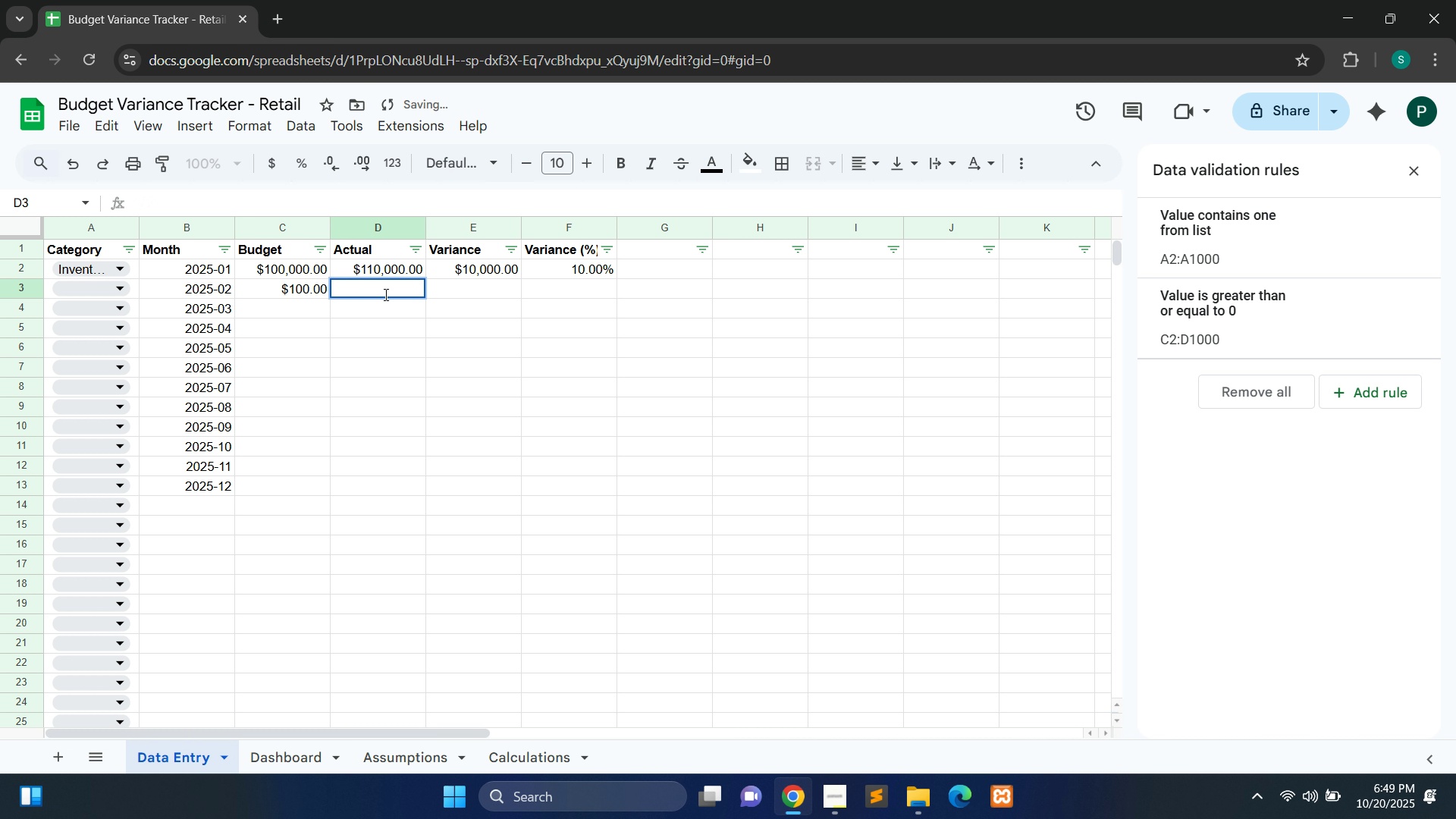 
type(200)
 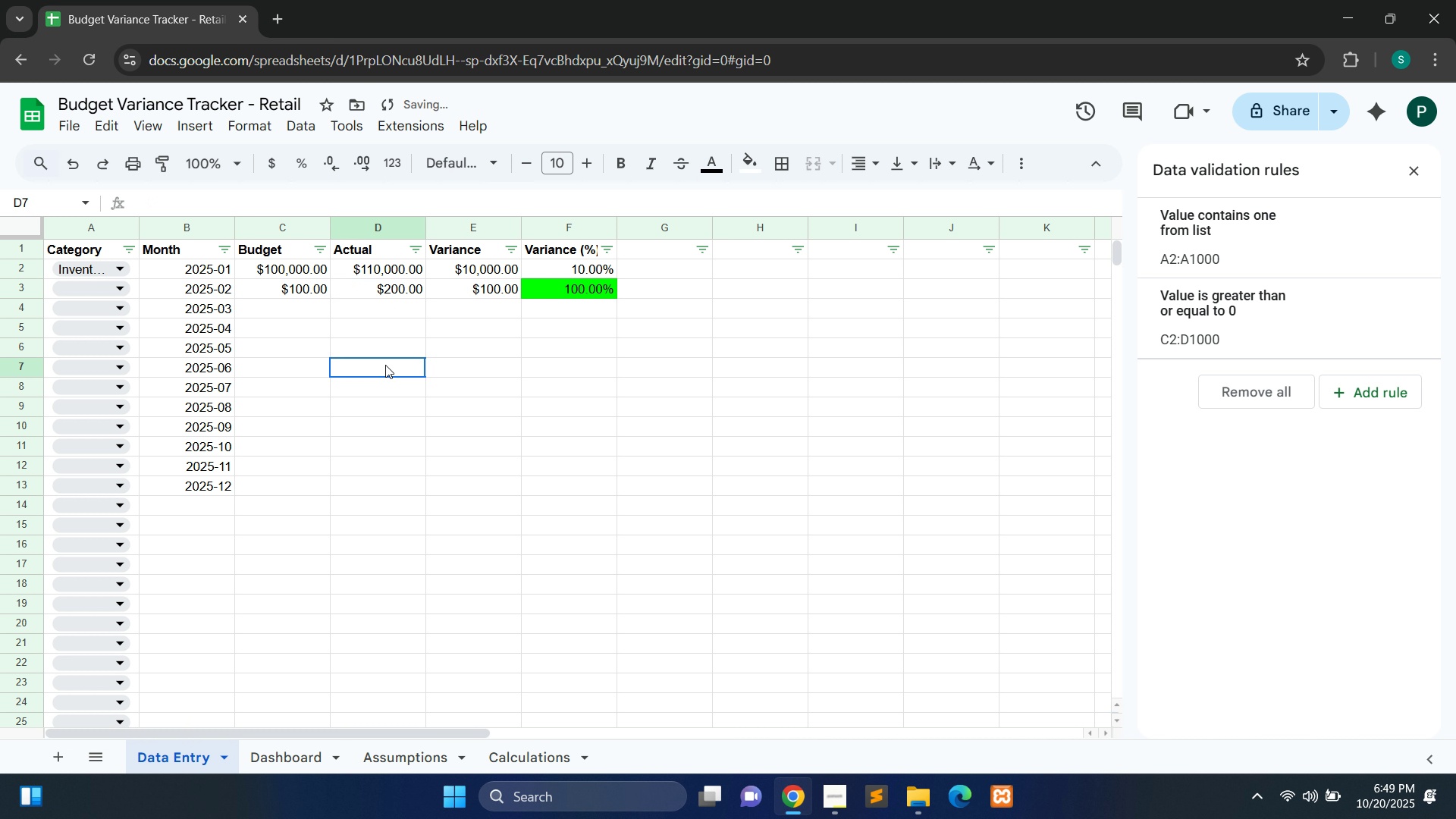 
left_click([385, 365])
 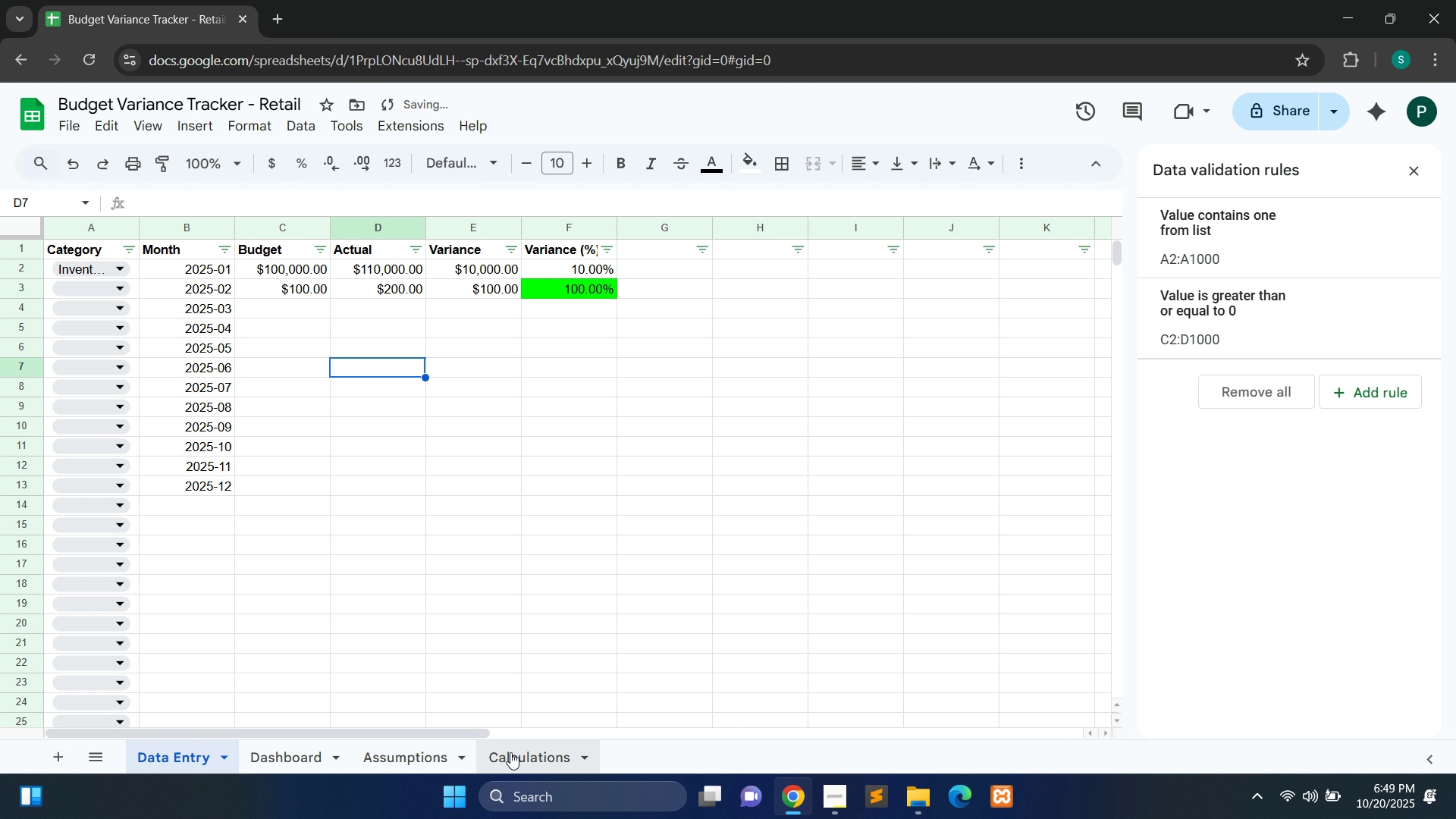 
left_click([510, 752])
 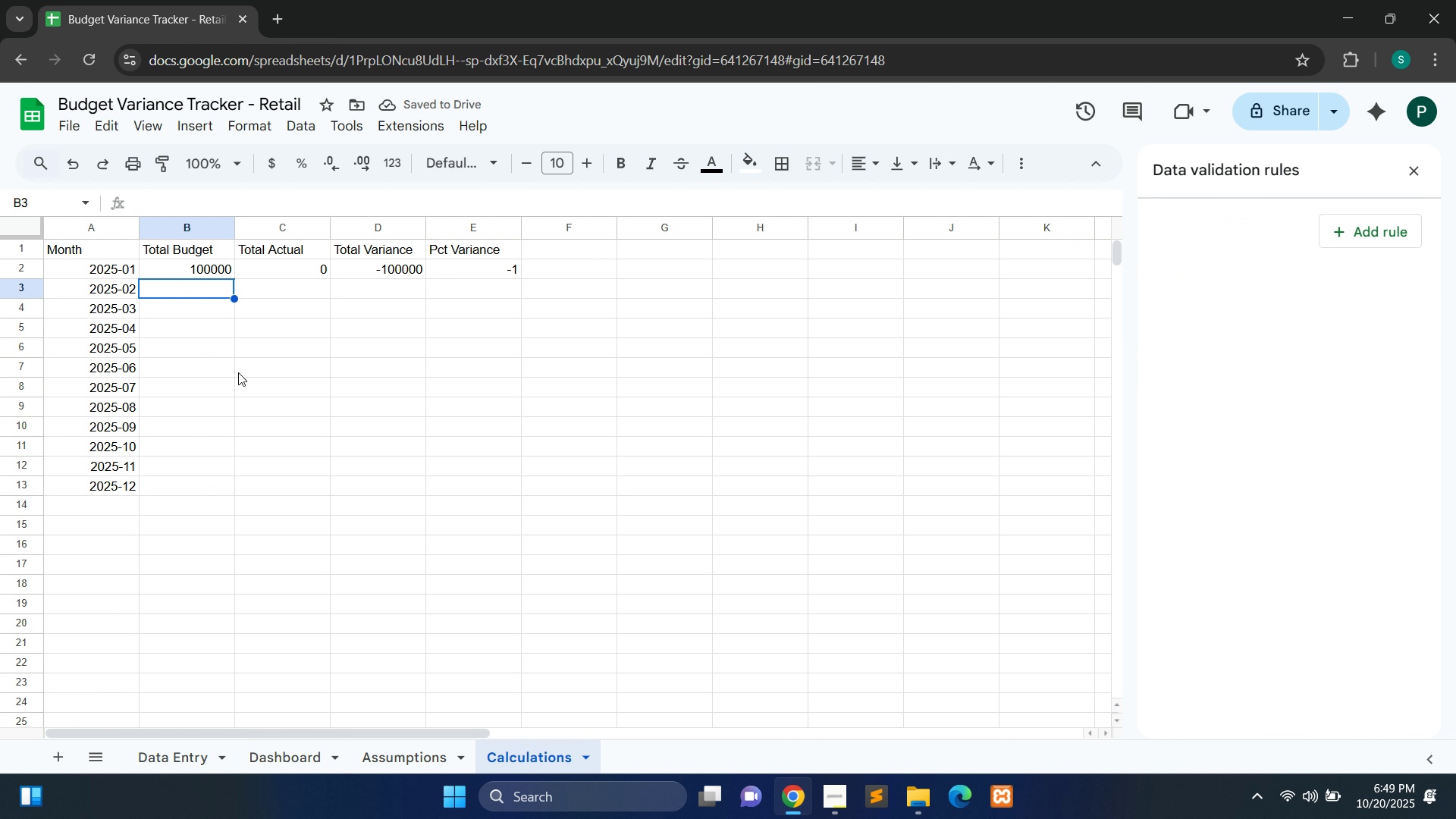 
left_click([238, 372])
 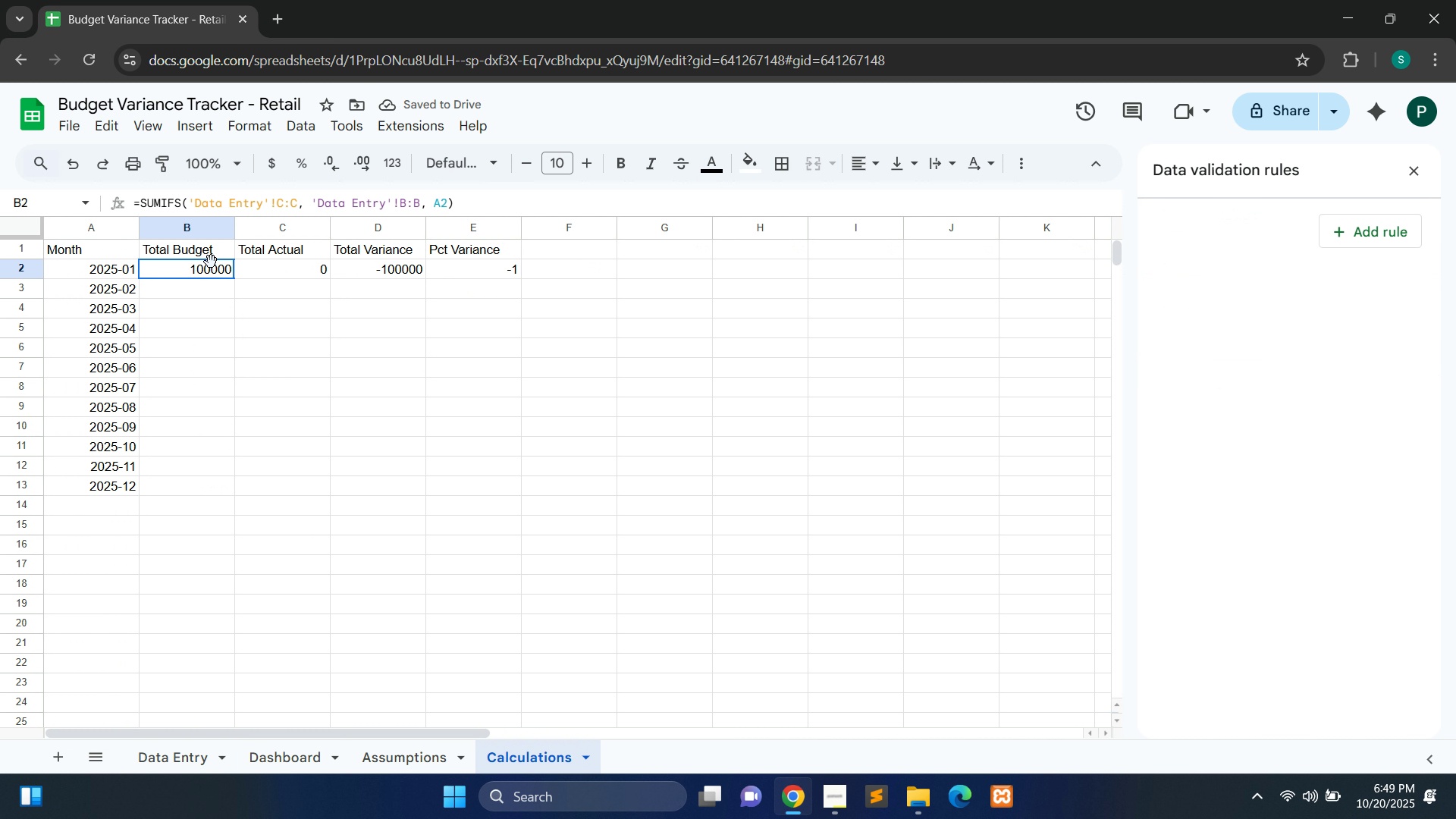 
left_click([211, 262])
 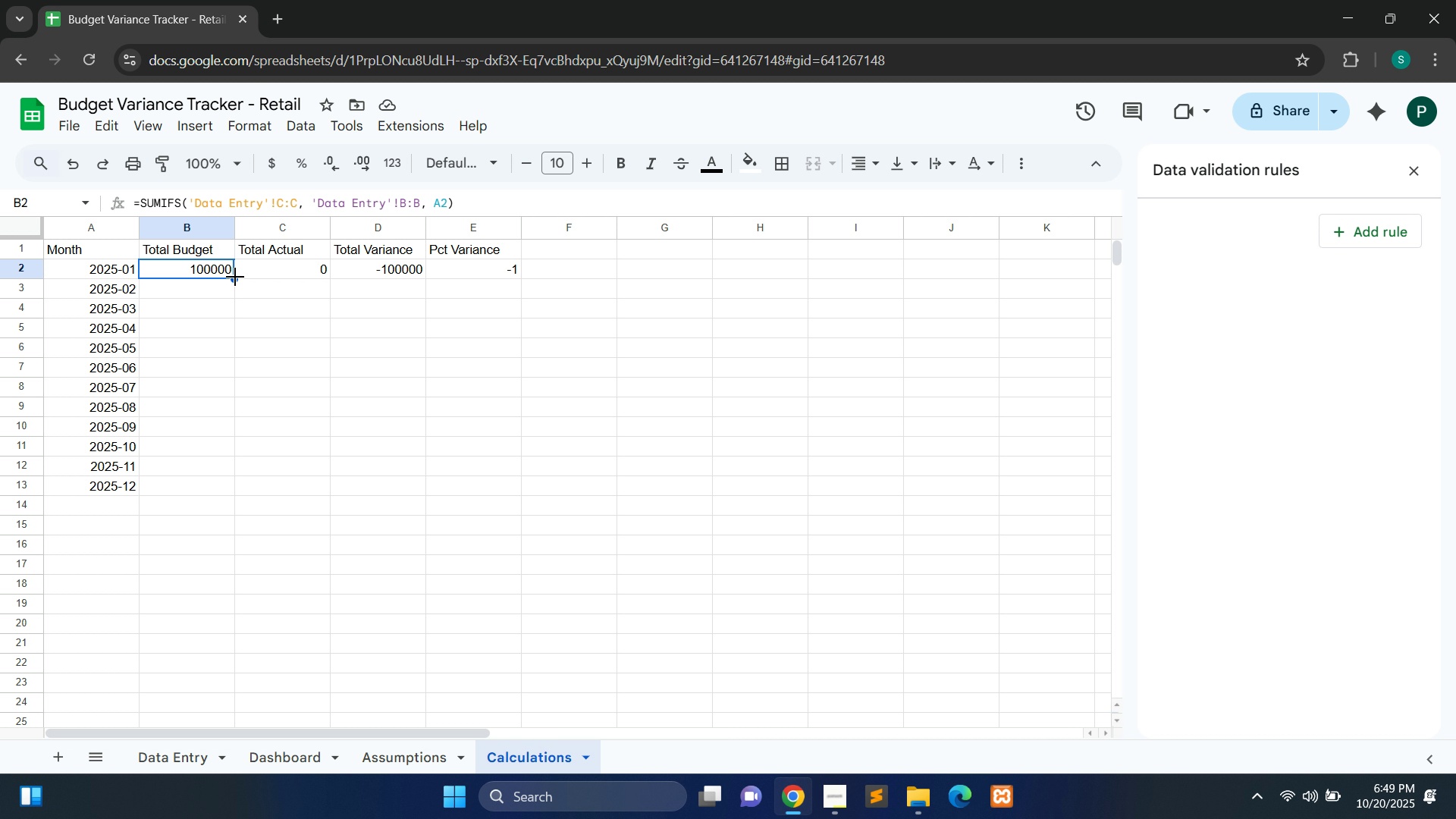 
left_click_drag(start_coordinate=[235, 277], to_coordinate=[233, 292])
 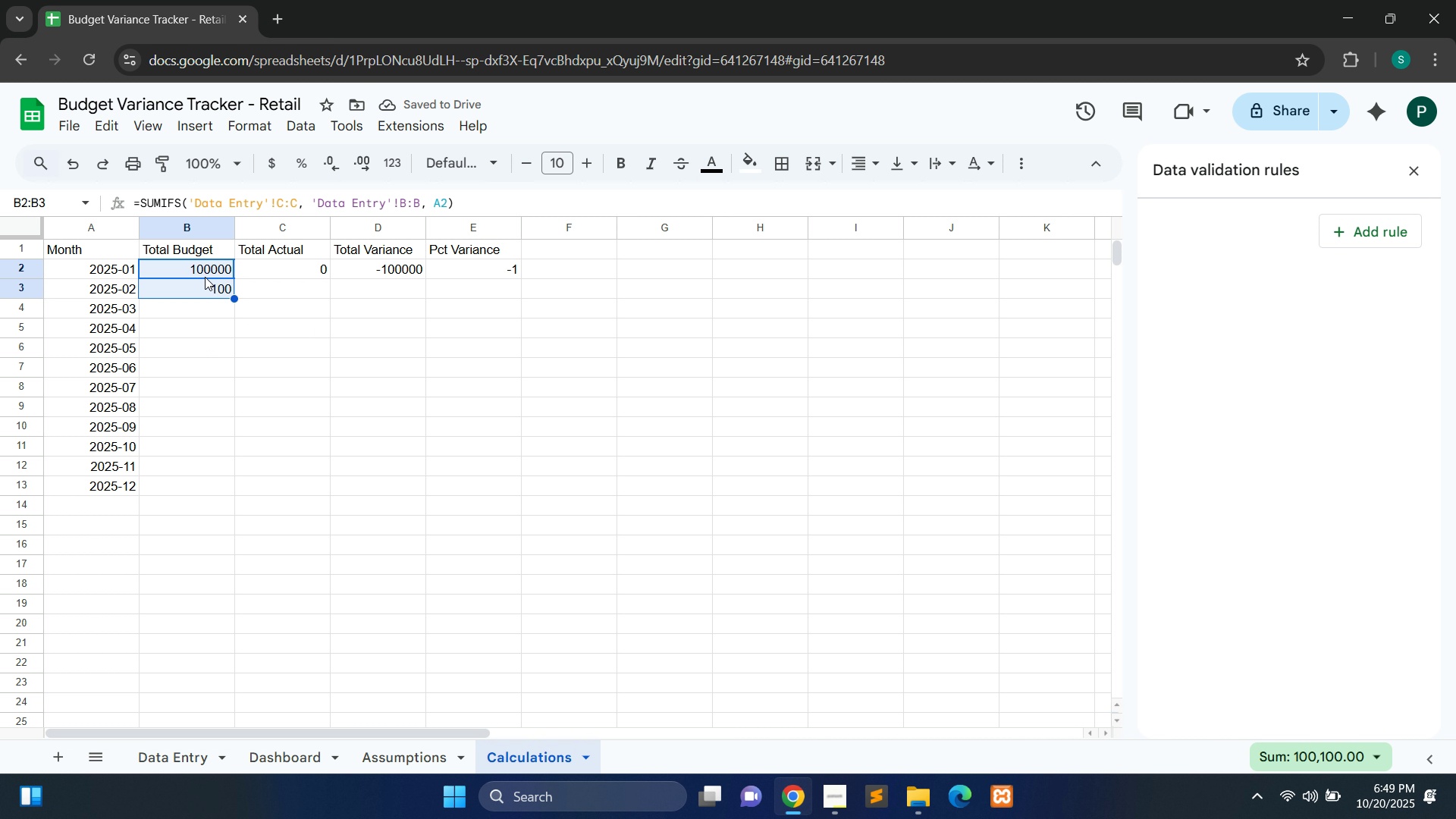 
wait(5.27)
 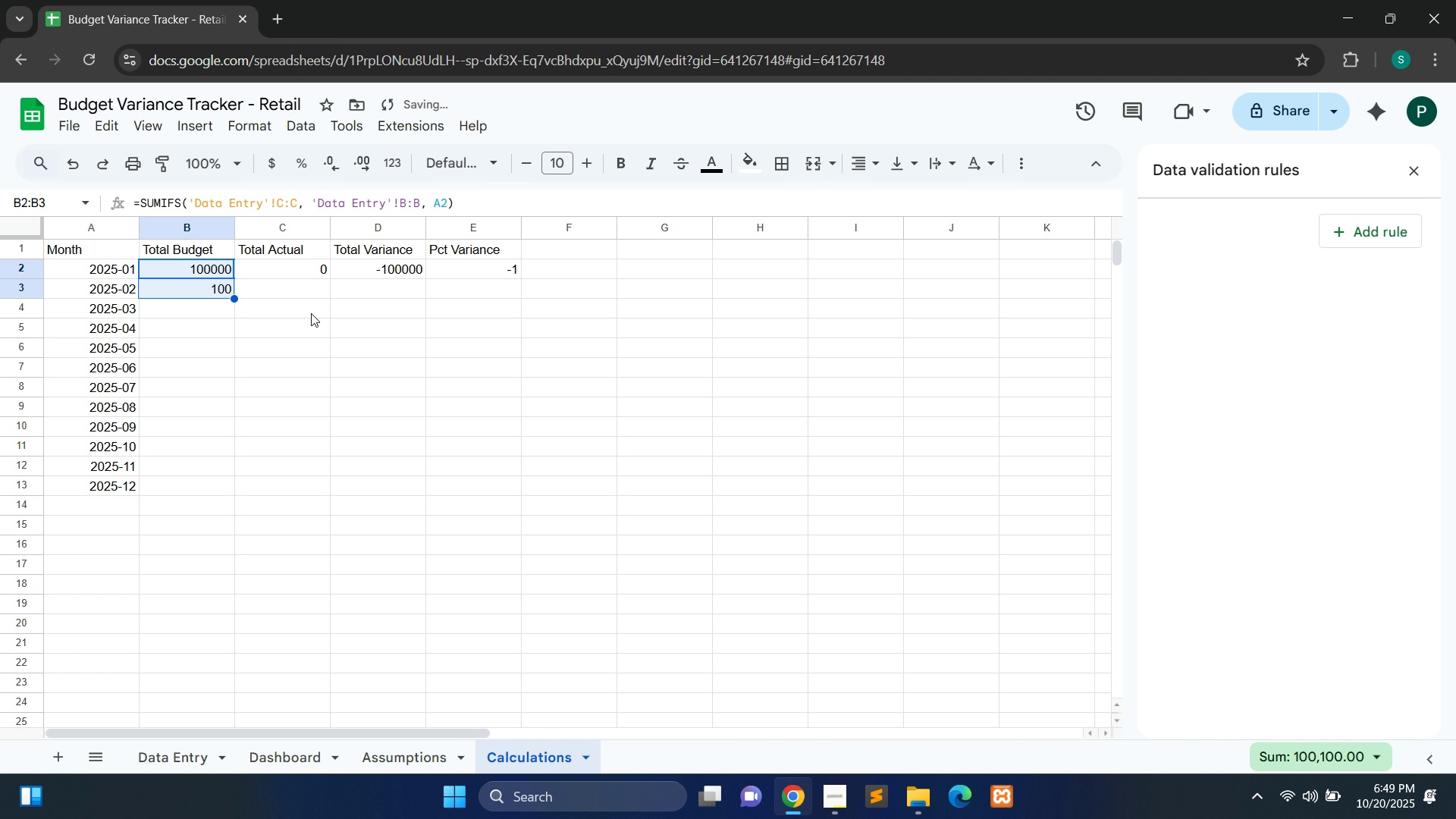 
left_click([206, 229])
 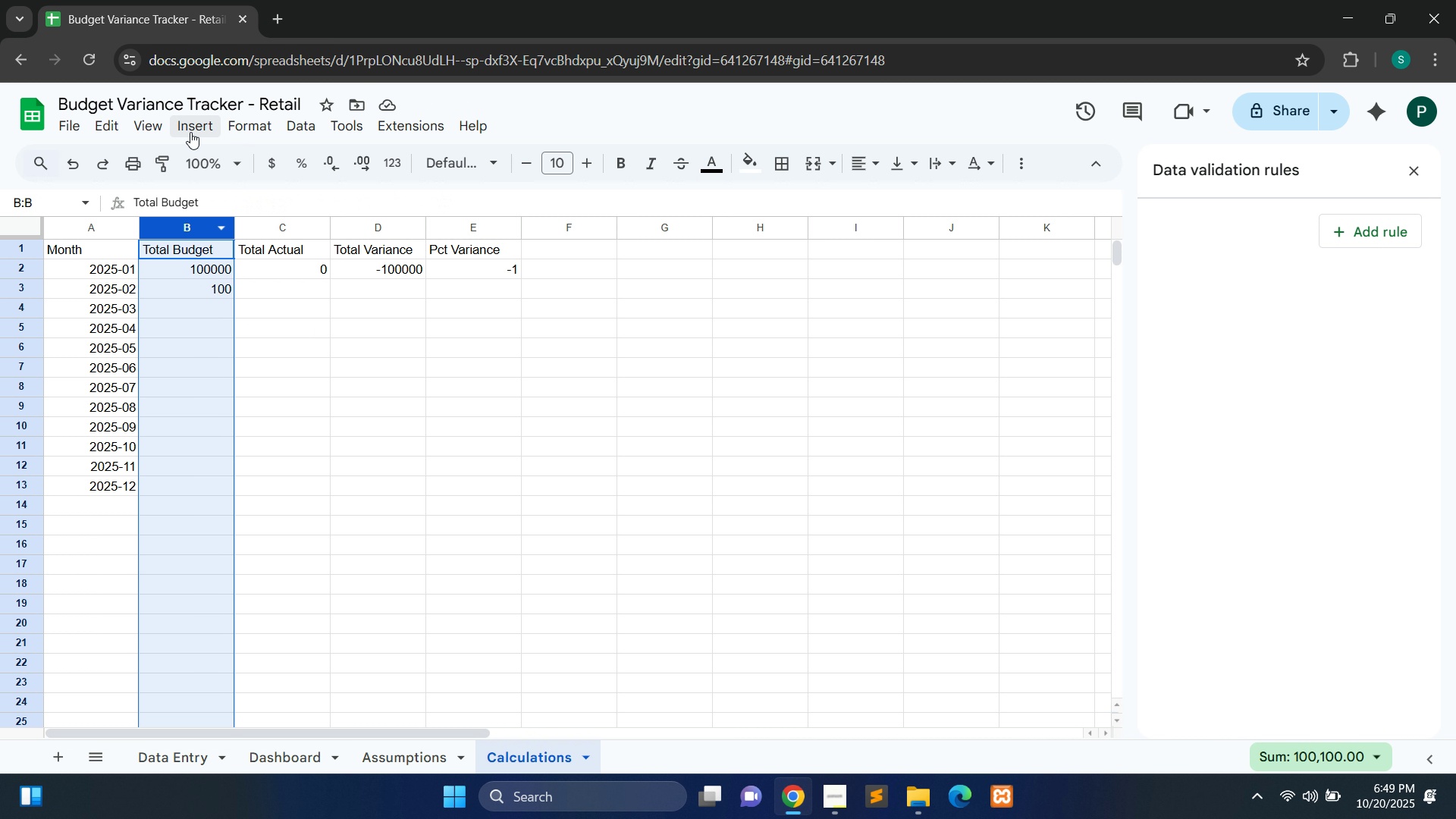 
left_click([200, 132])
 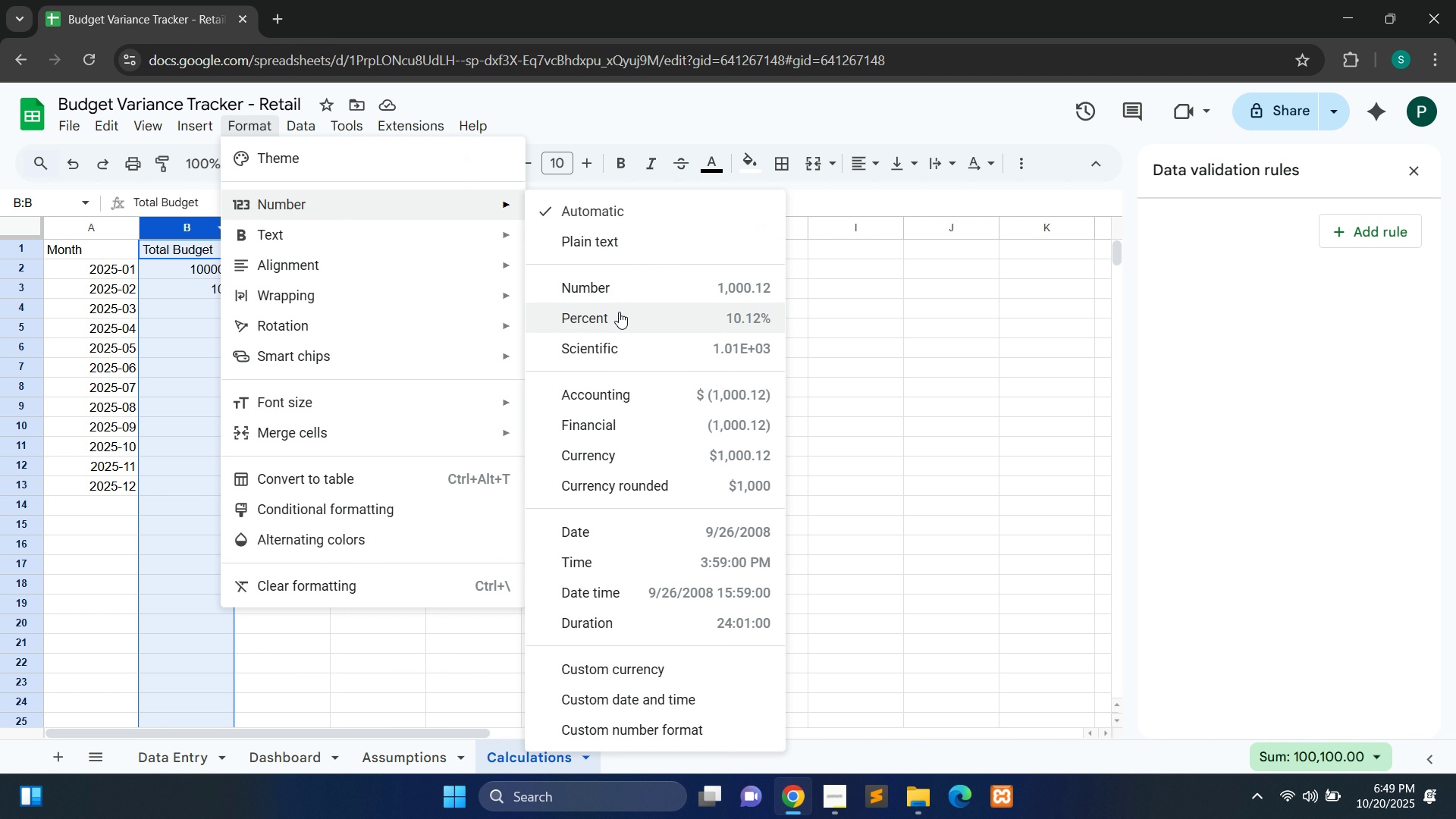 
wait(10.55)
 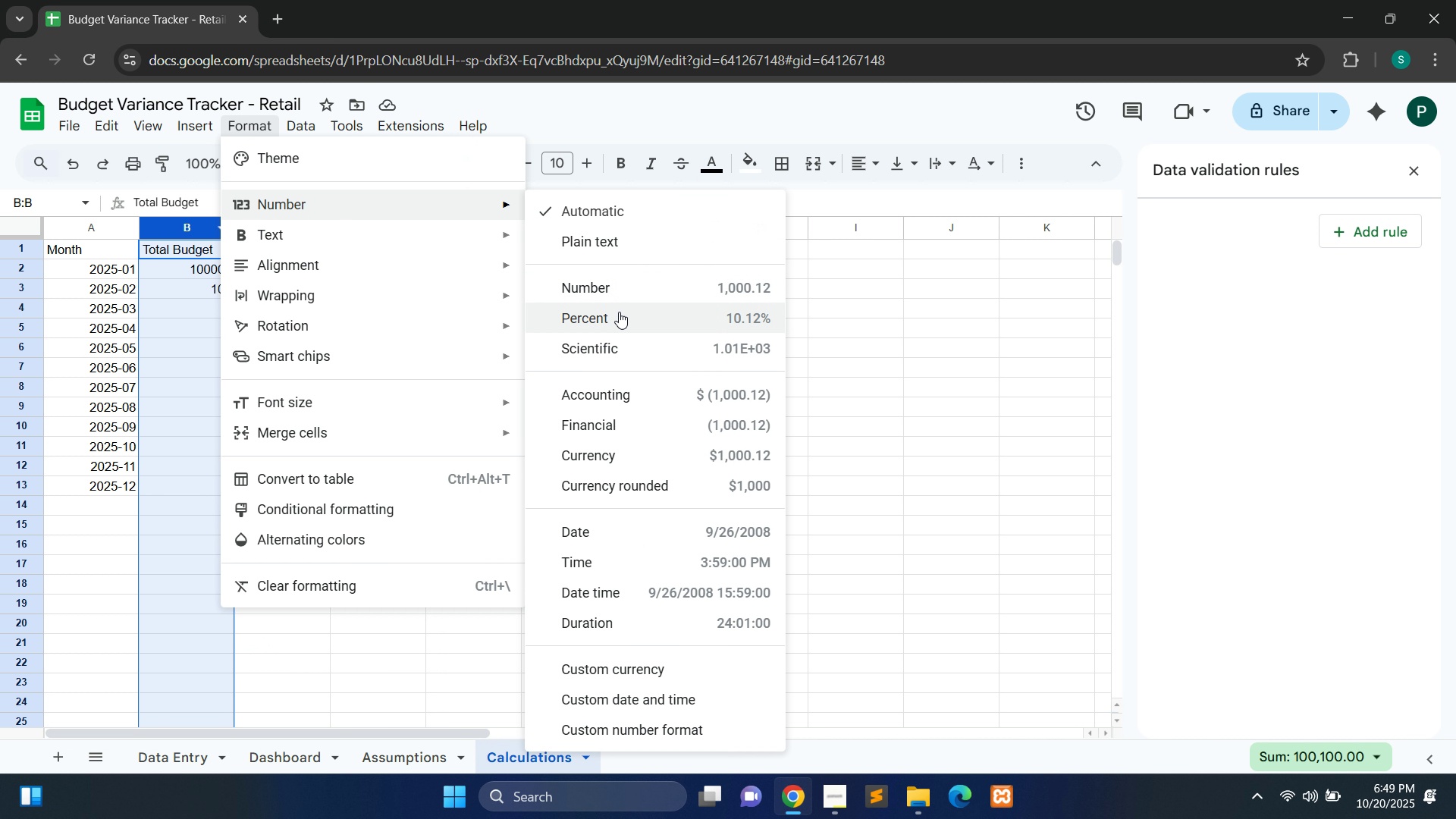 
left_click([618, 454])
 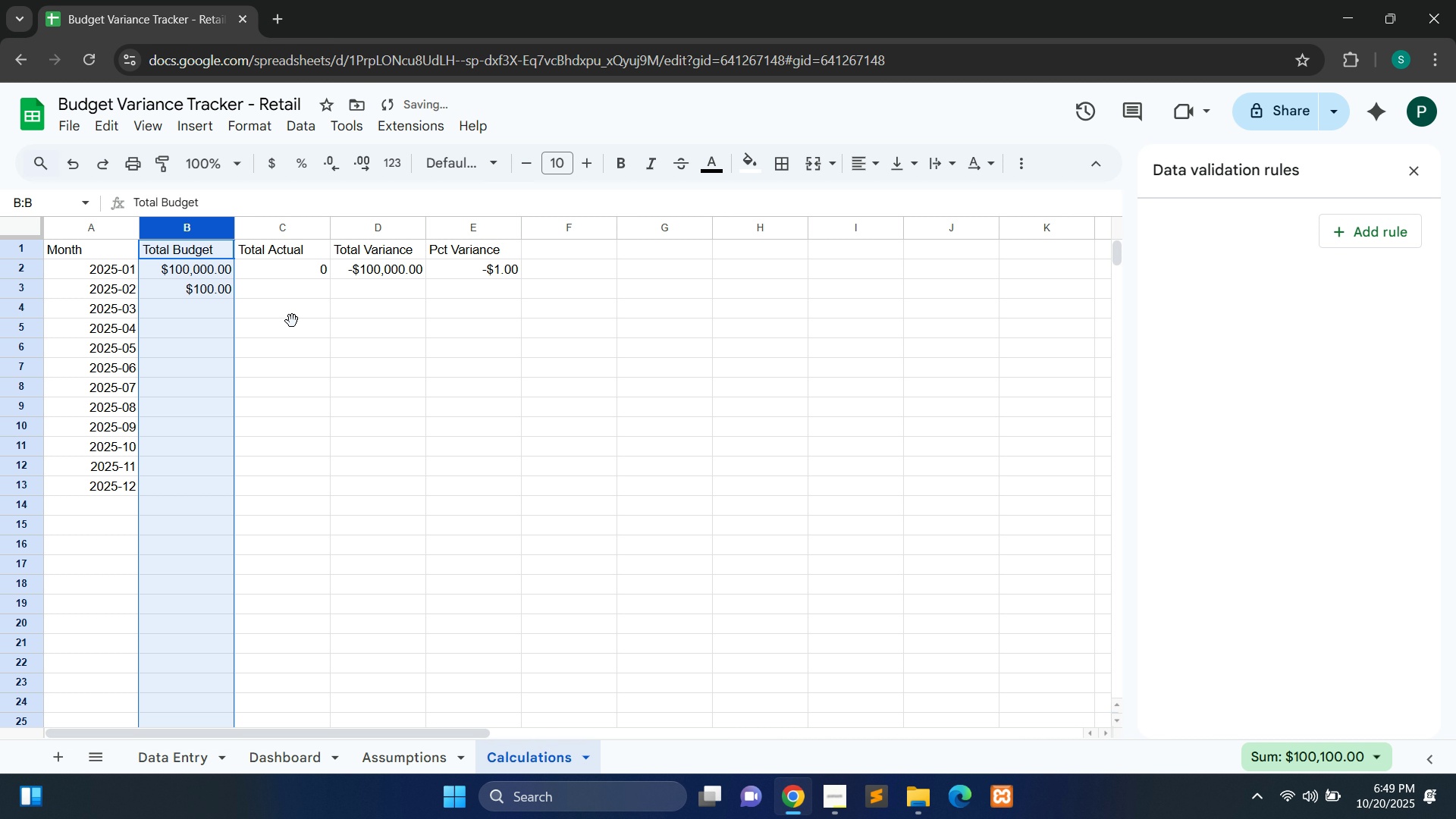 
left_click([292, 321])
 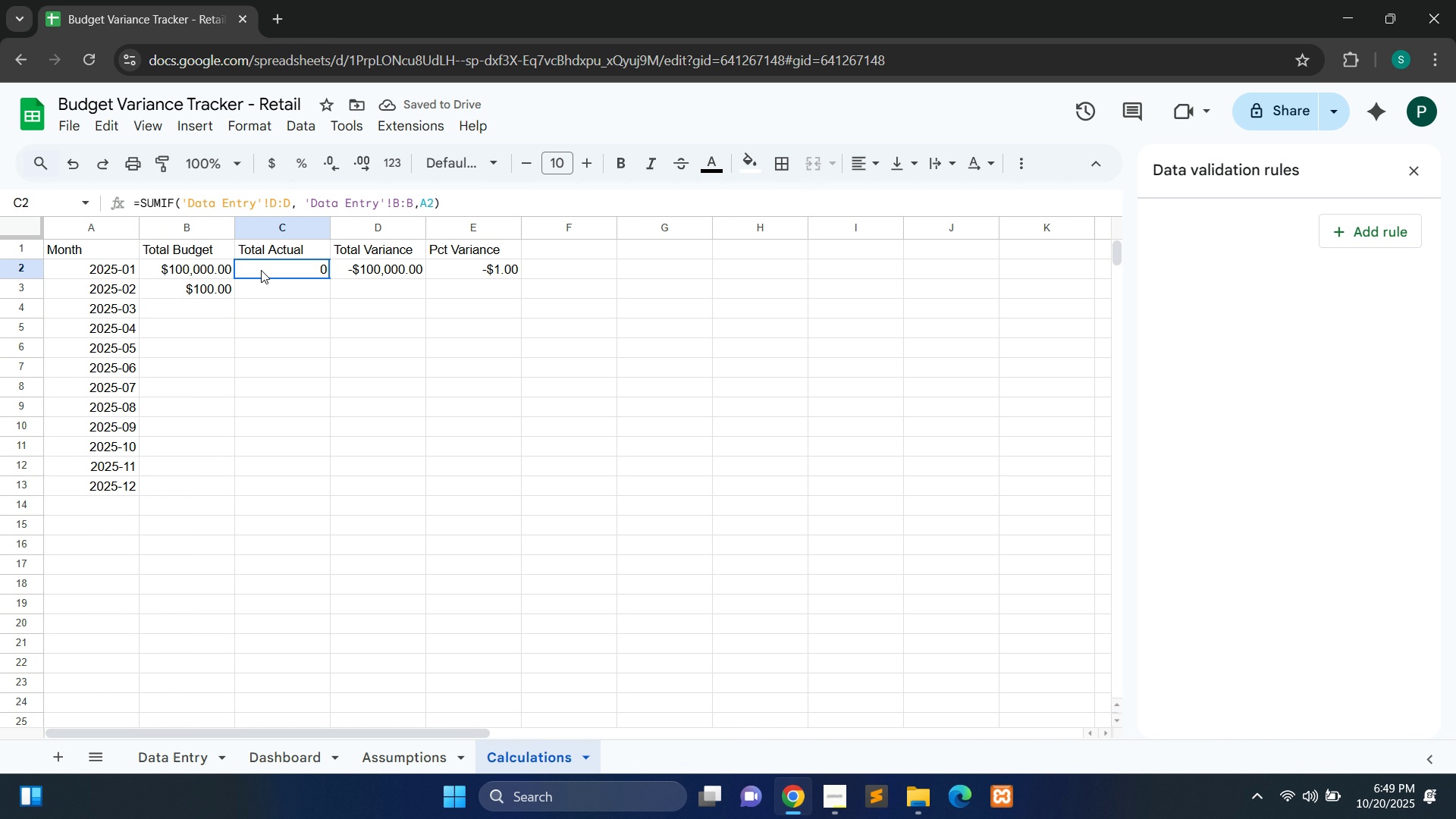 
double_click([261, 270])
 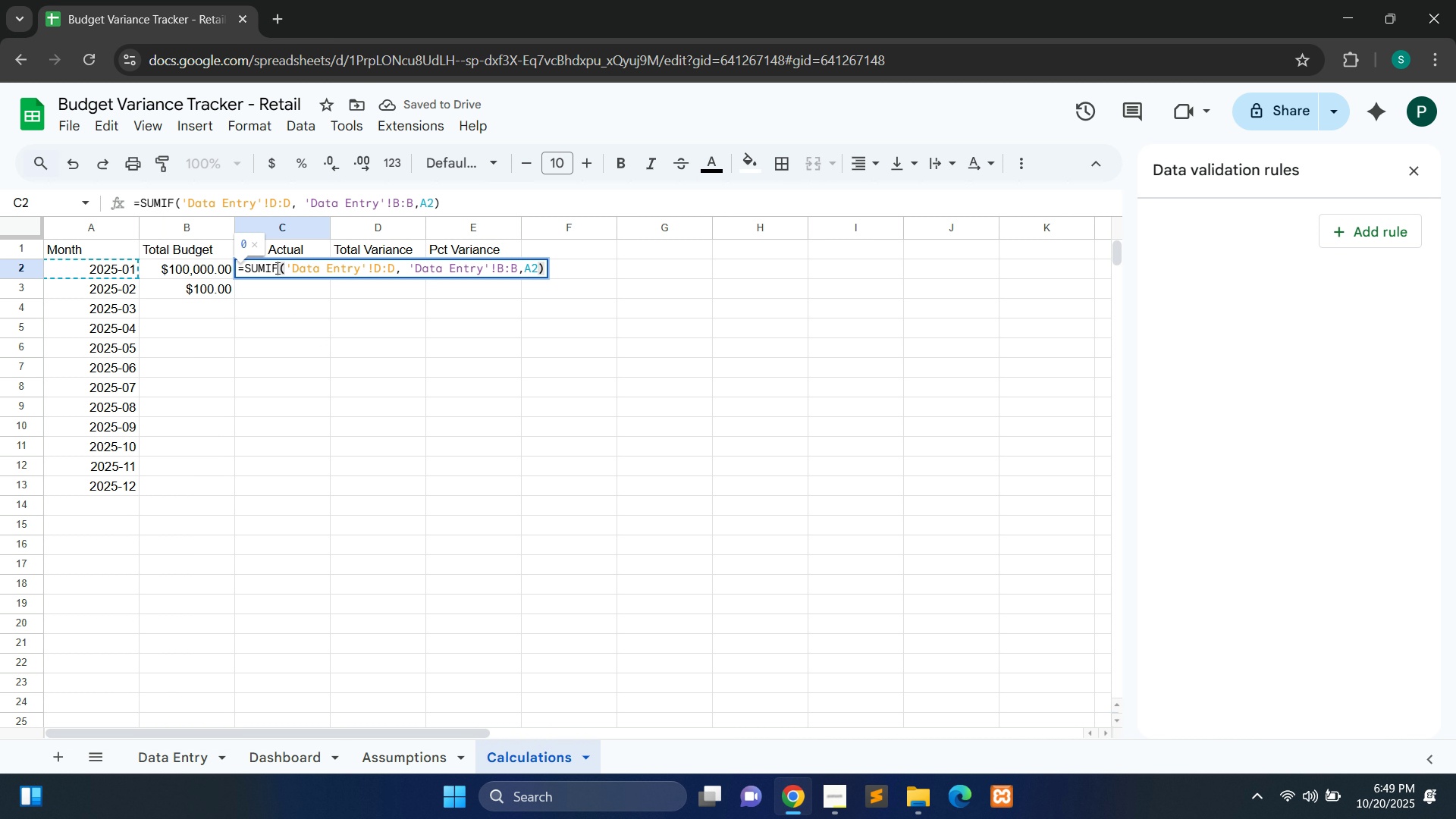 
left_click([276, 268])
 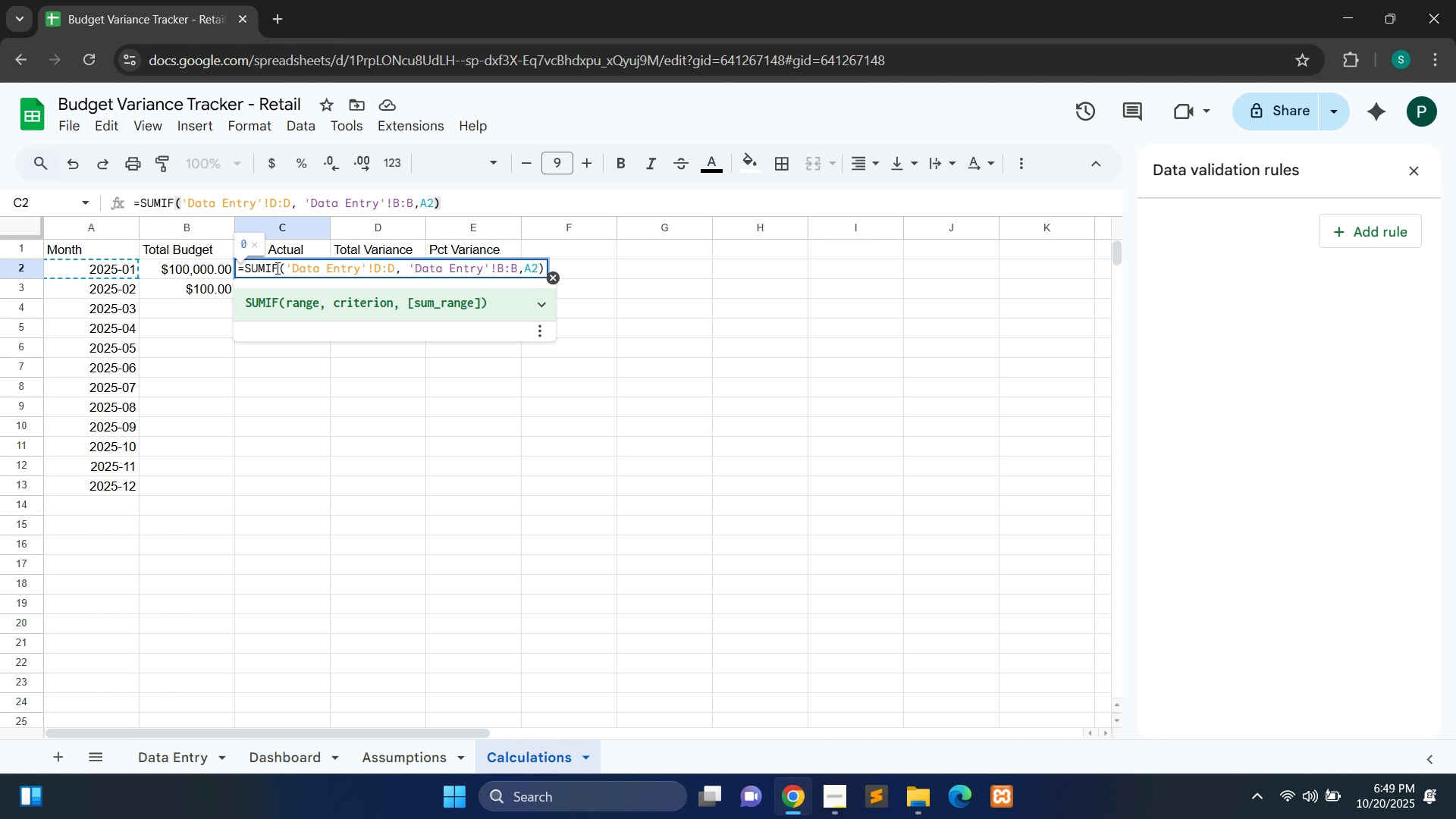 
hold_key(key=ShiftLeft, duration=0.45)
 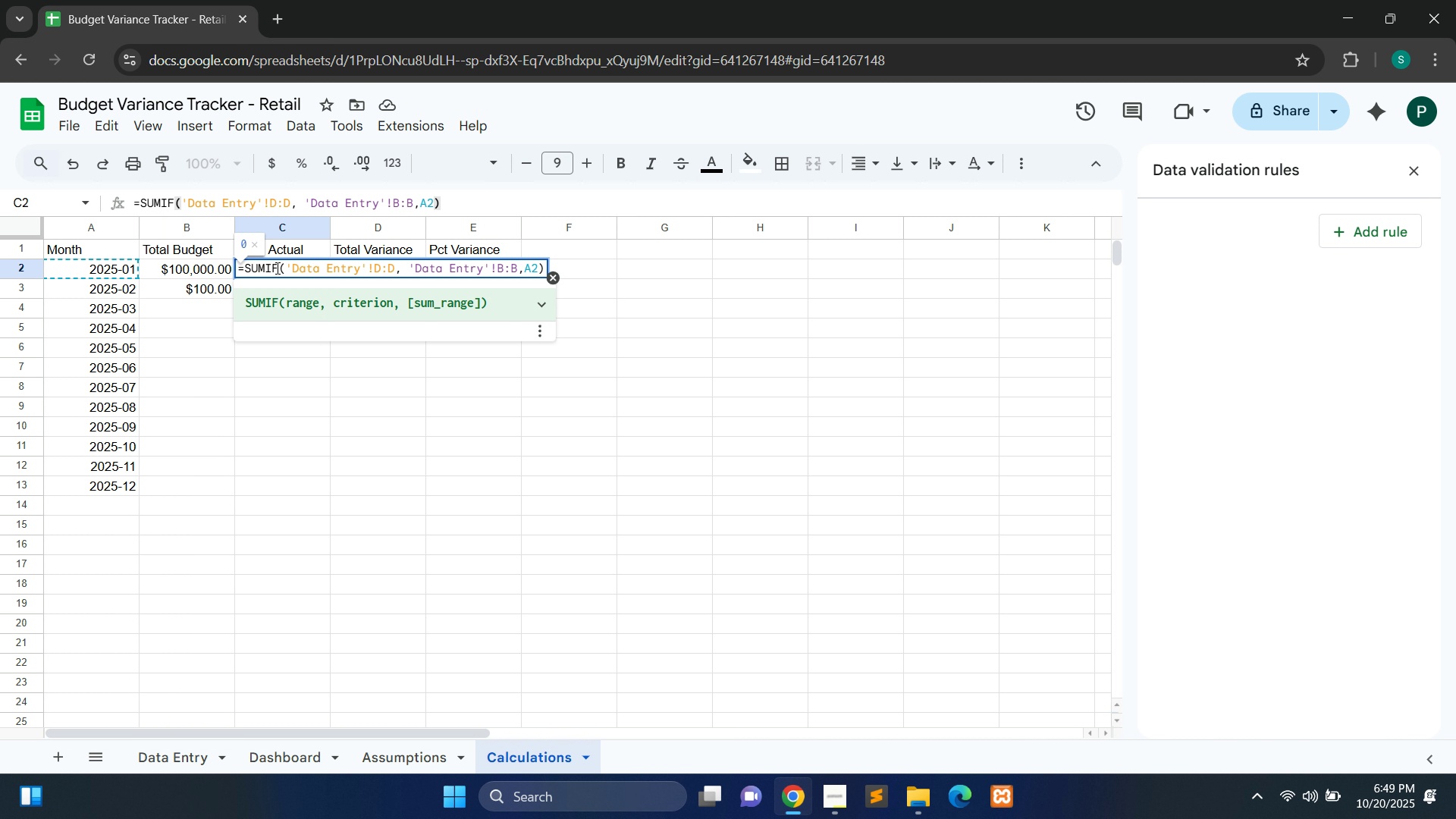 
key(Shift+S)
 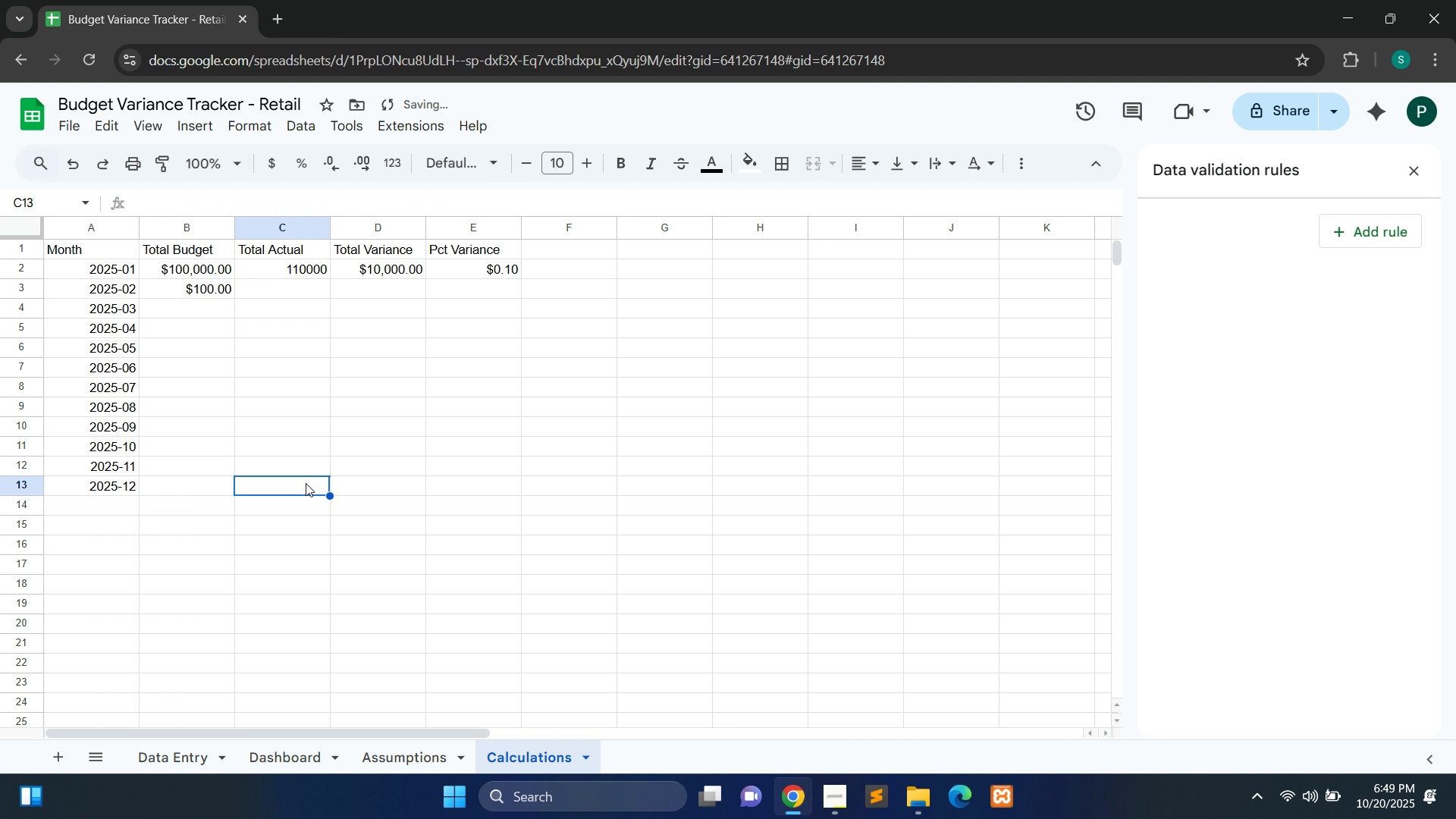 
left_click([306, 483])
 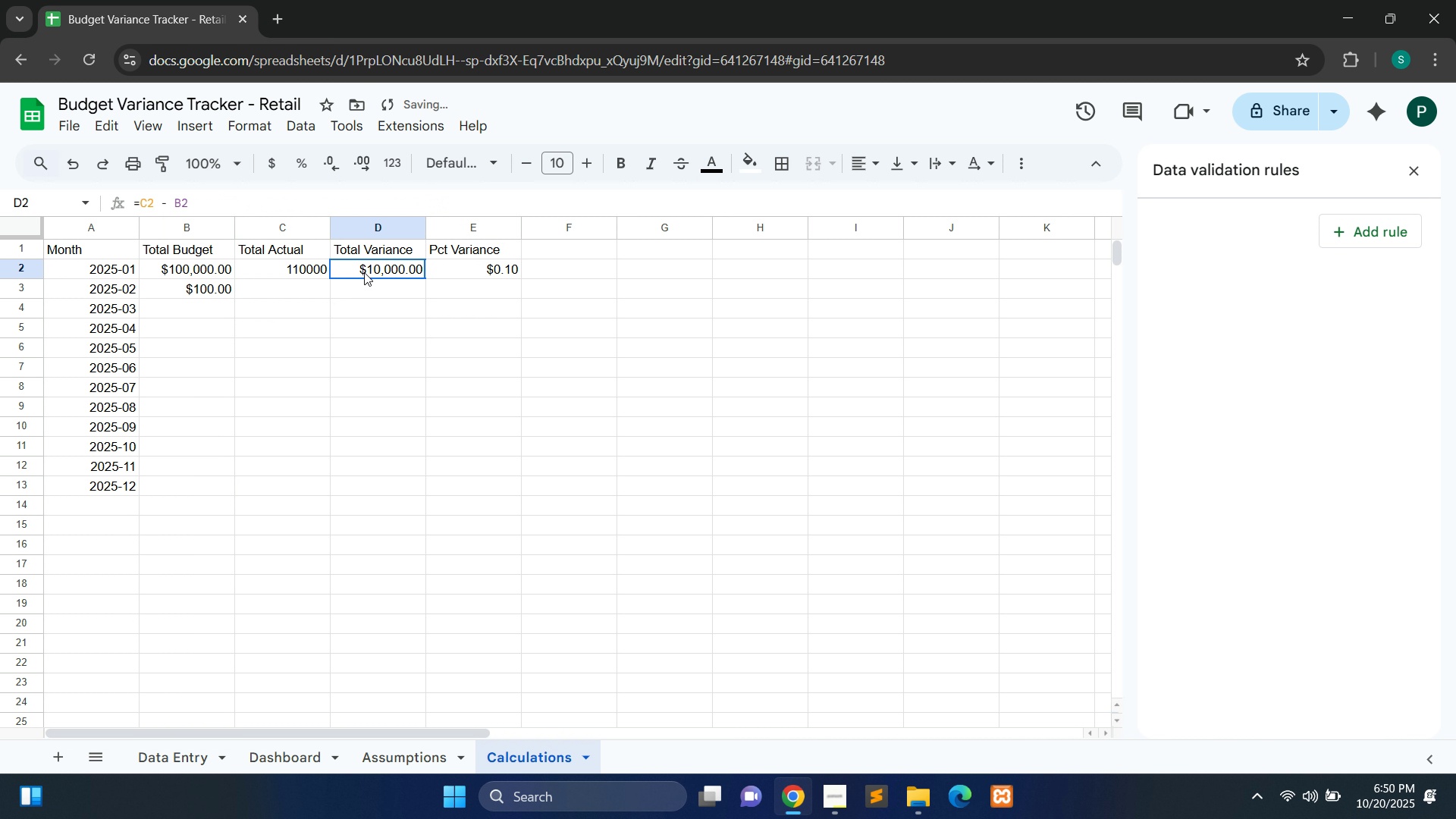 
double_click([364, 272])
 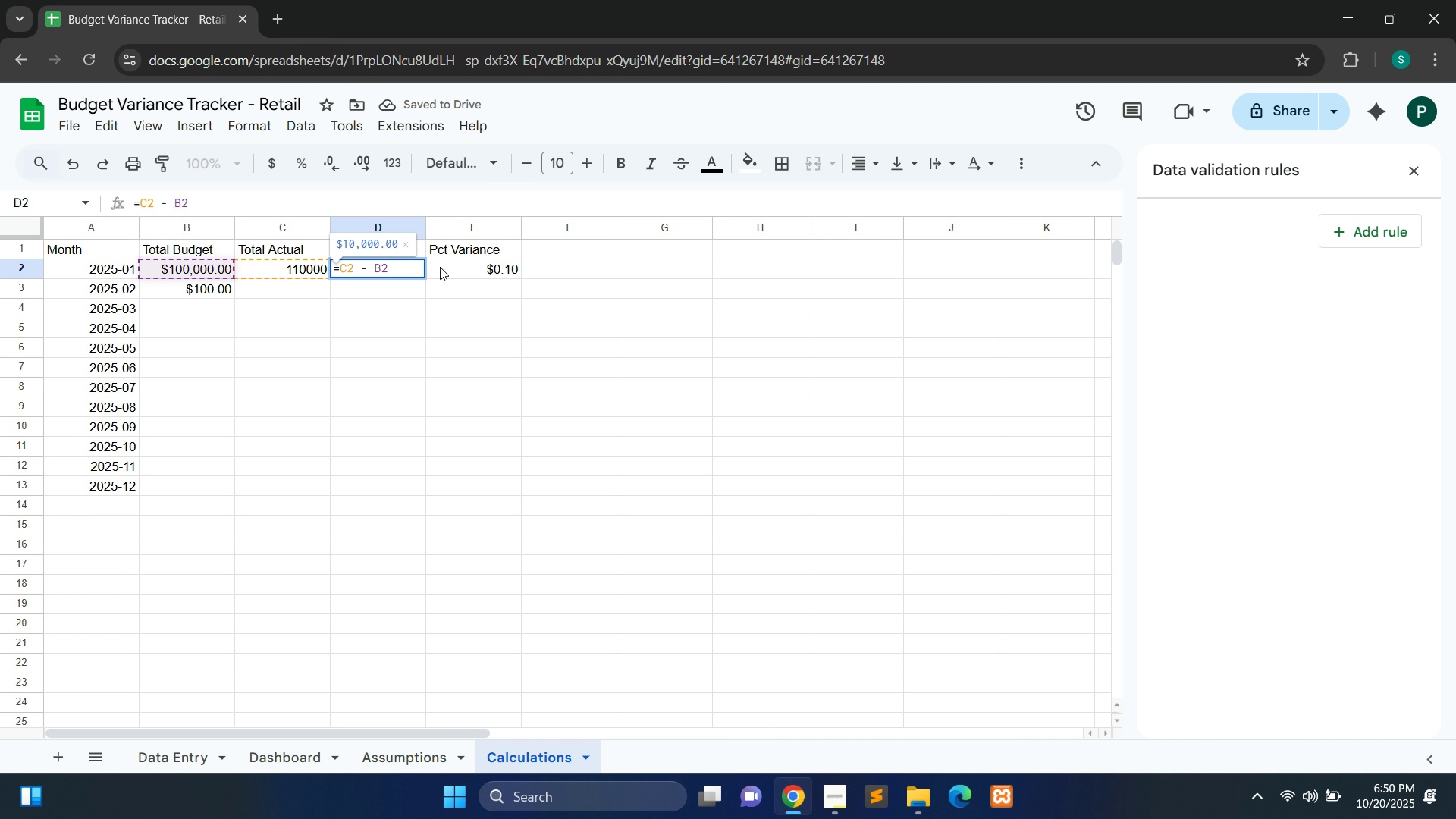 
double_click([444, 267])
 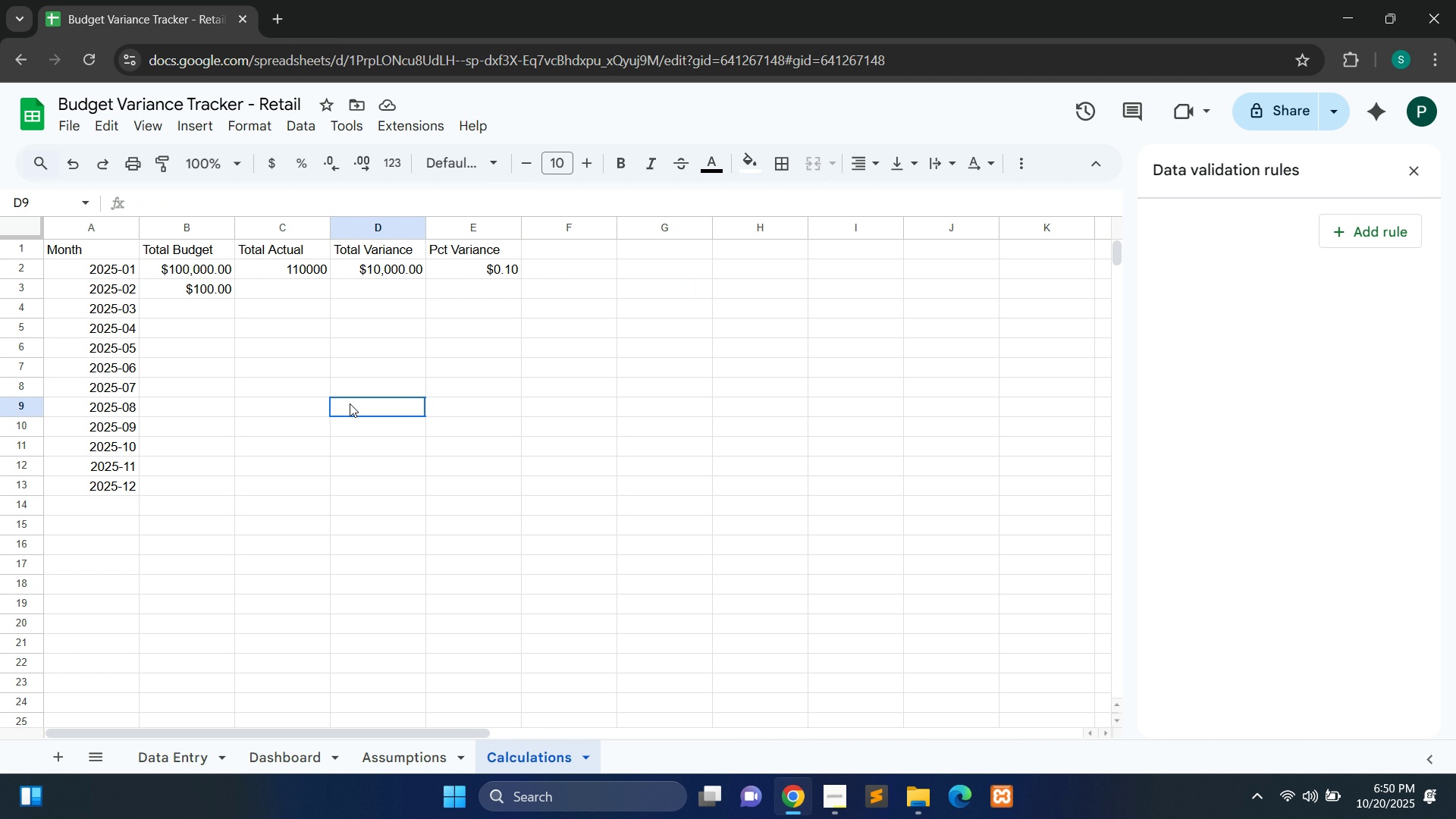 
left_click([350, 403])
 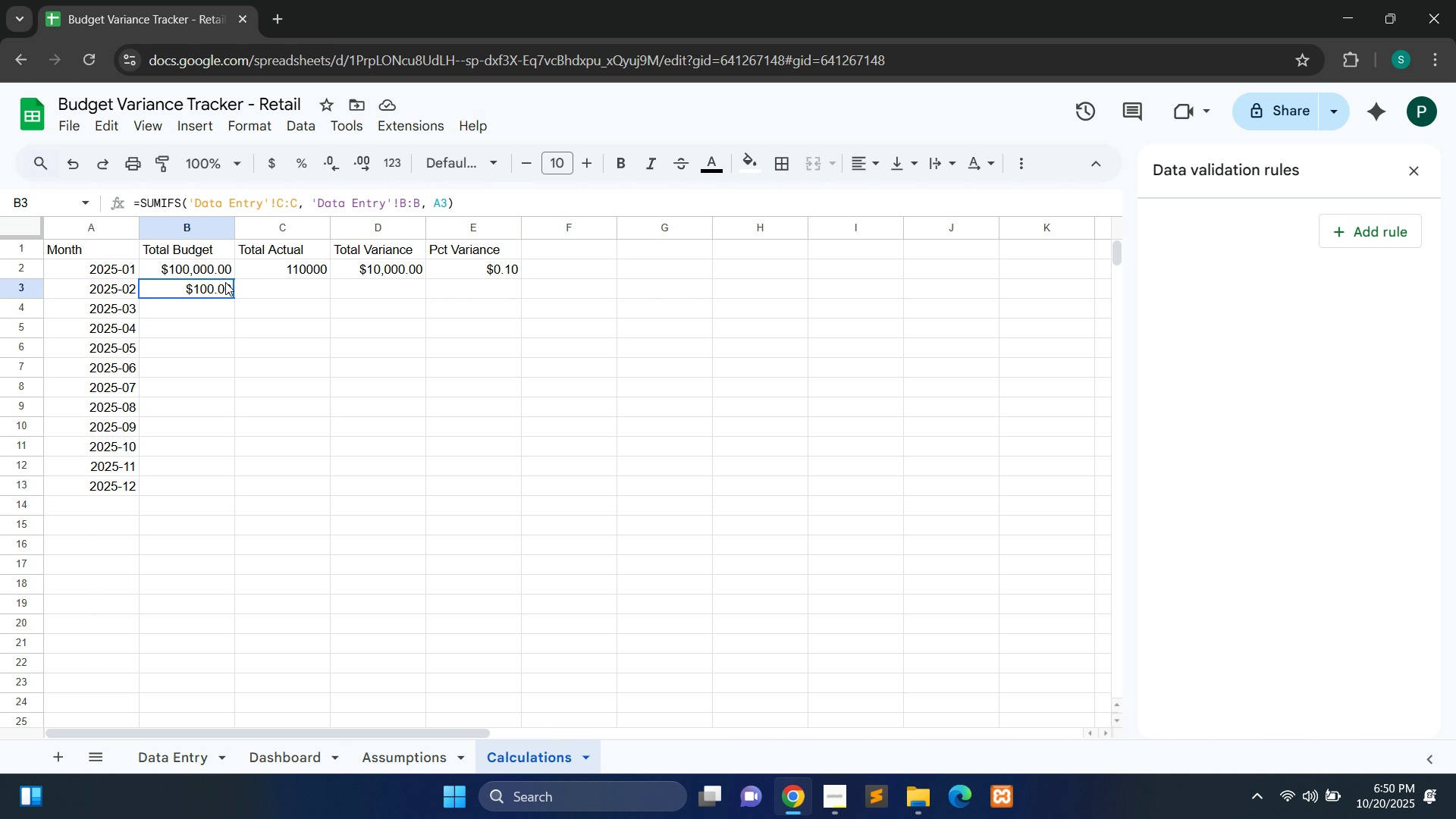 
left_click([225, 282])
 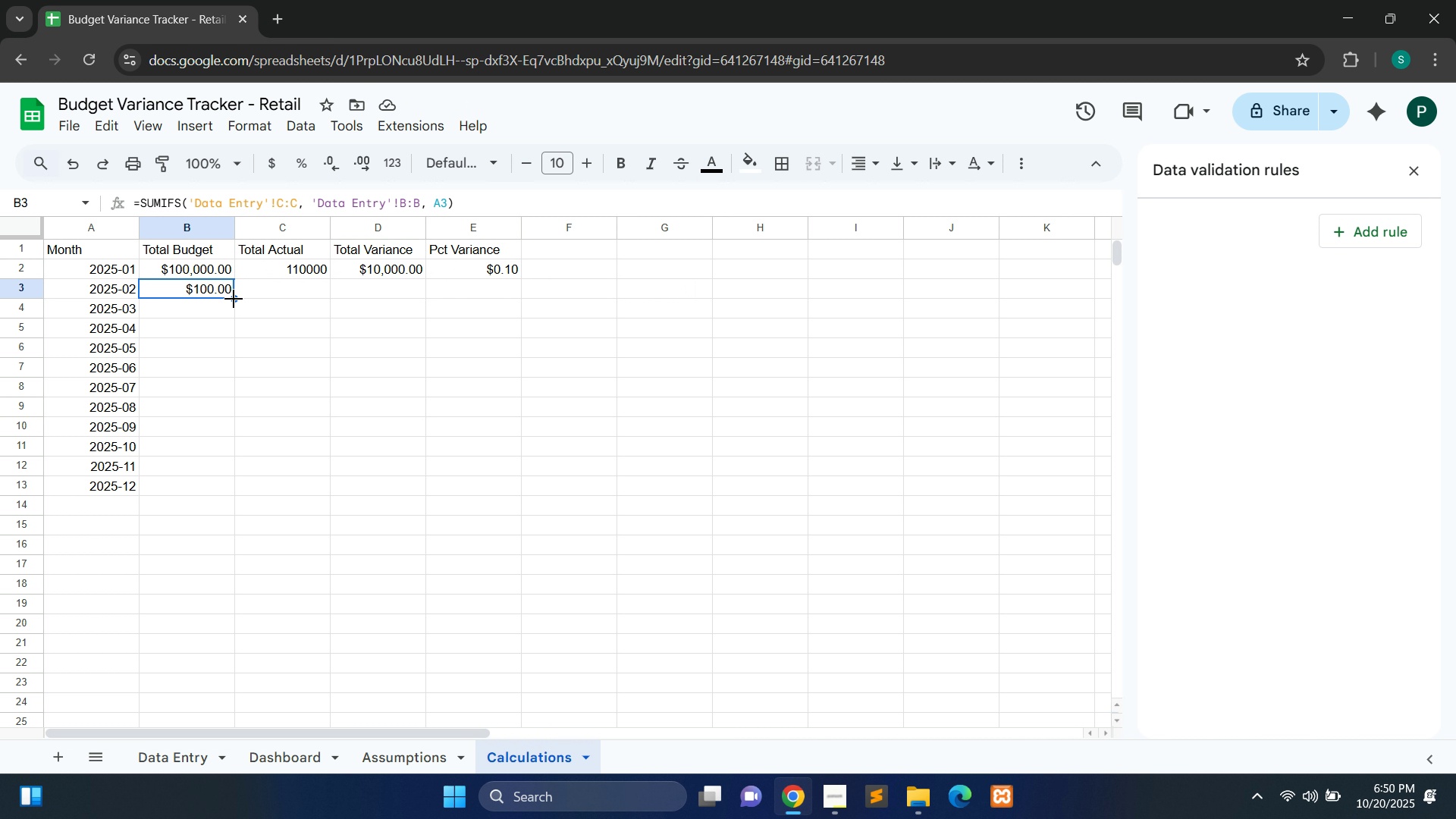 
left_click_drag(start_coordinate=[234, 299], to_coordinate=[218, 483])
 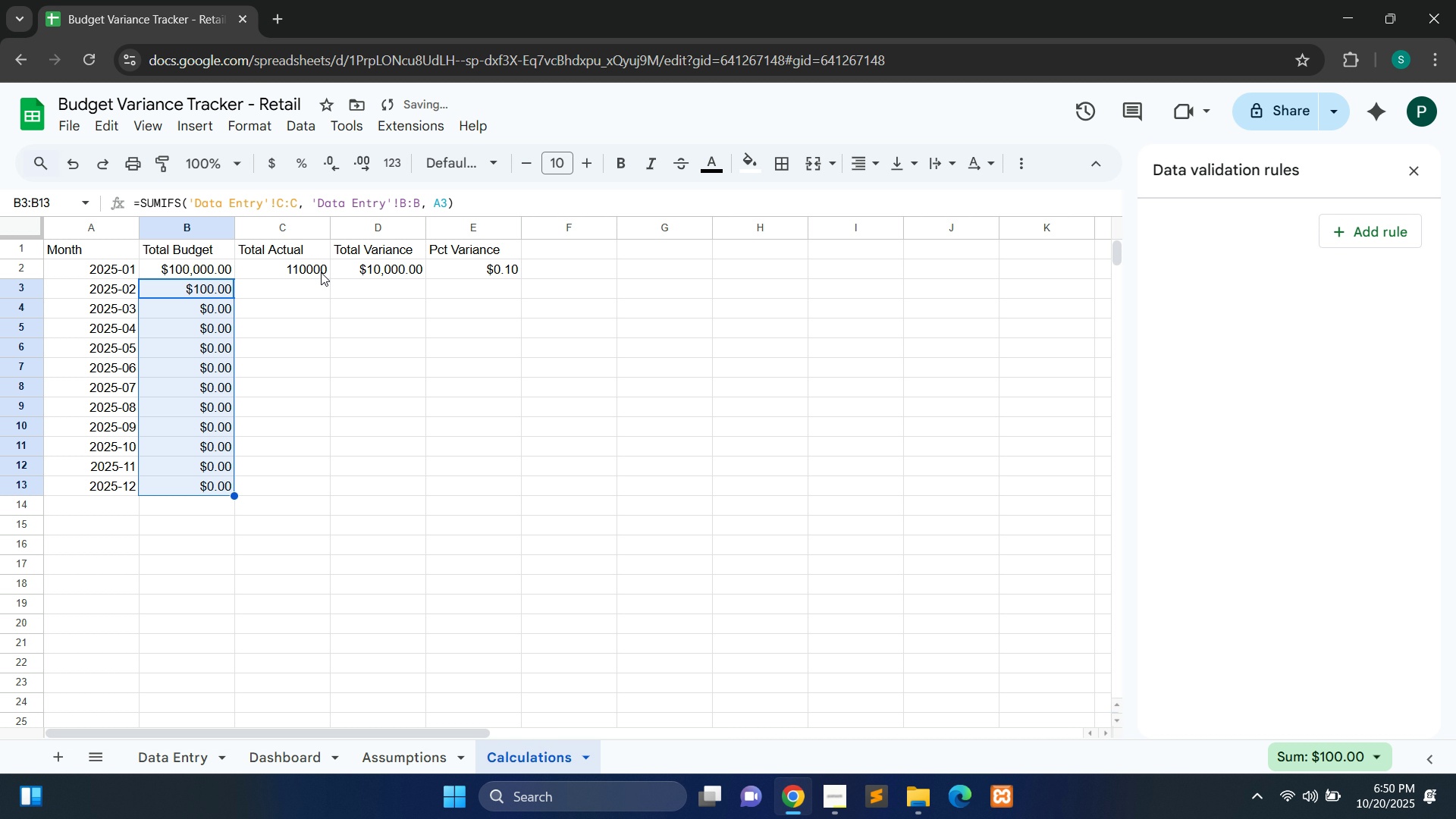 
left_click([315, 272])
 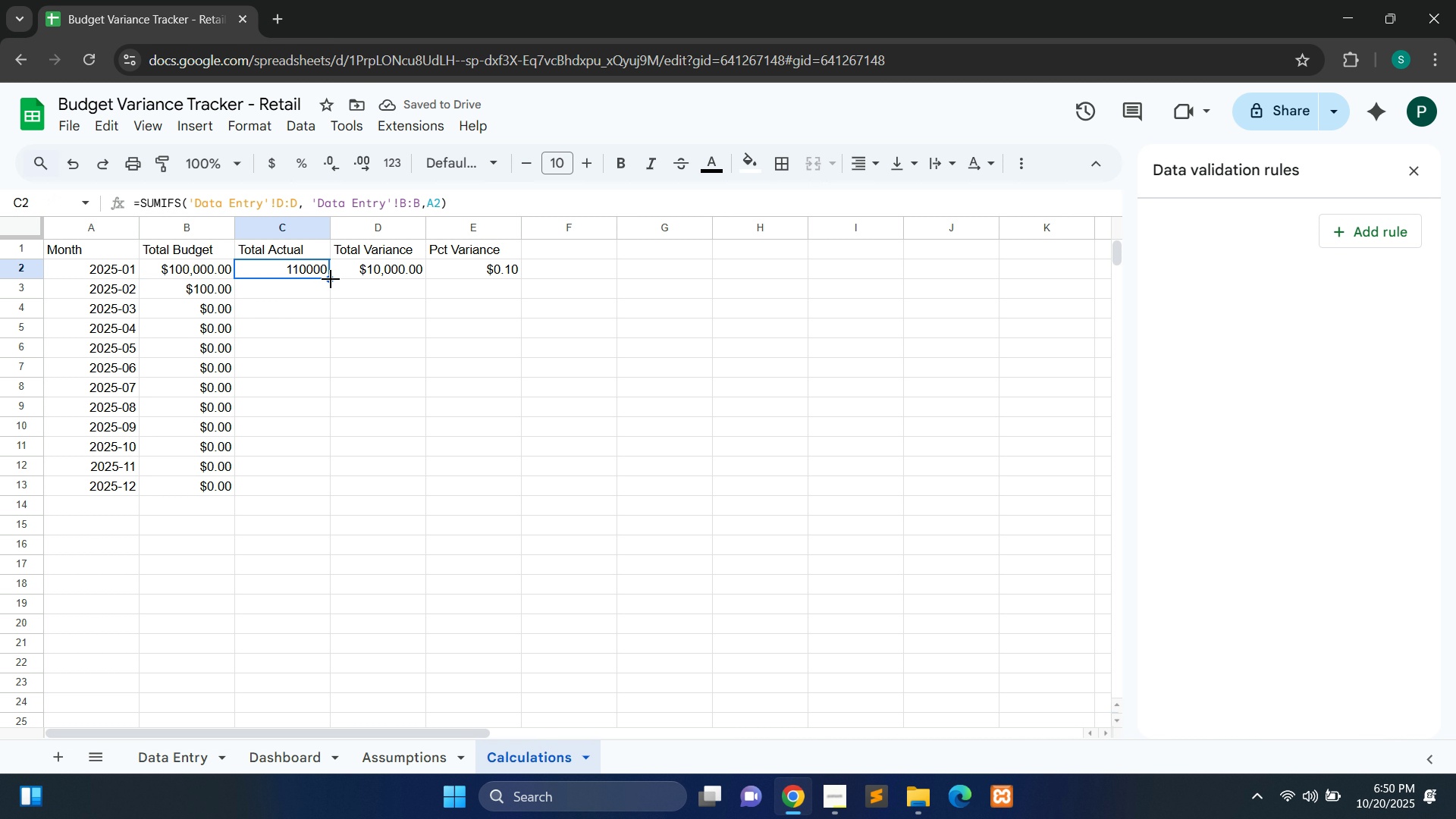 
left_click_drag(start_coordinate=[331, 280], to_coordinate=[315, 483])
 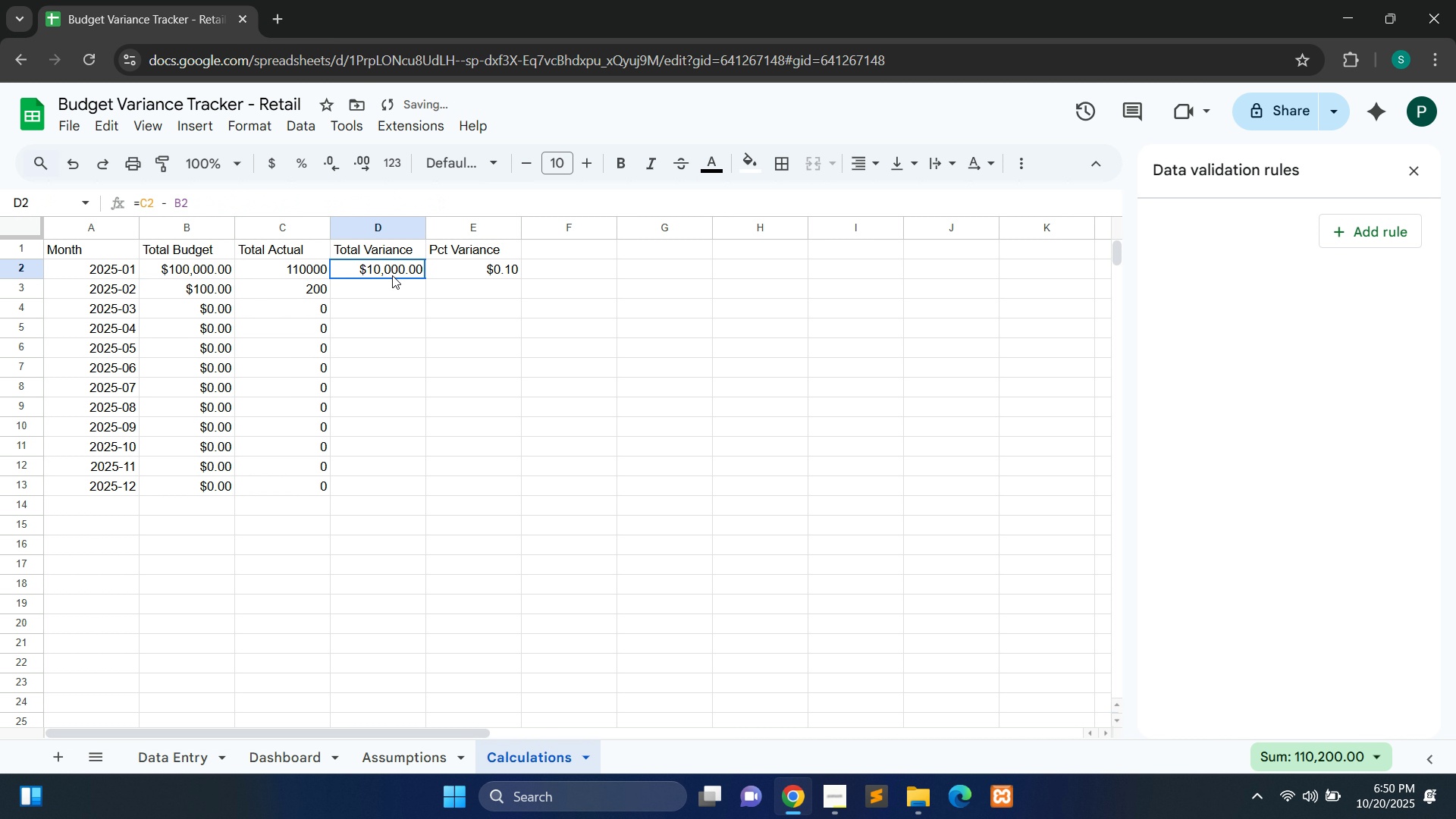 
left_click([392, 275])
 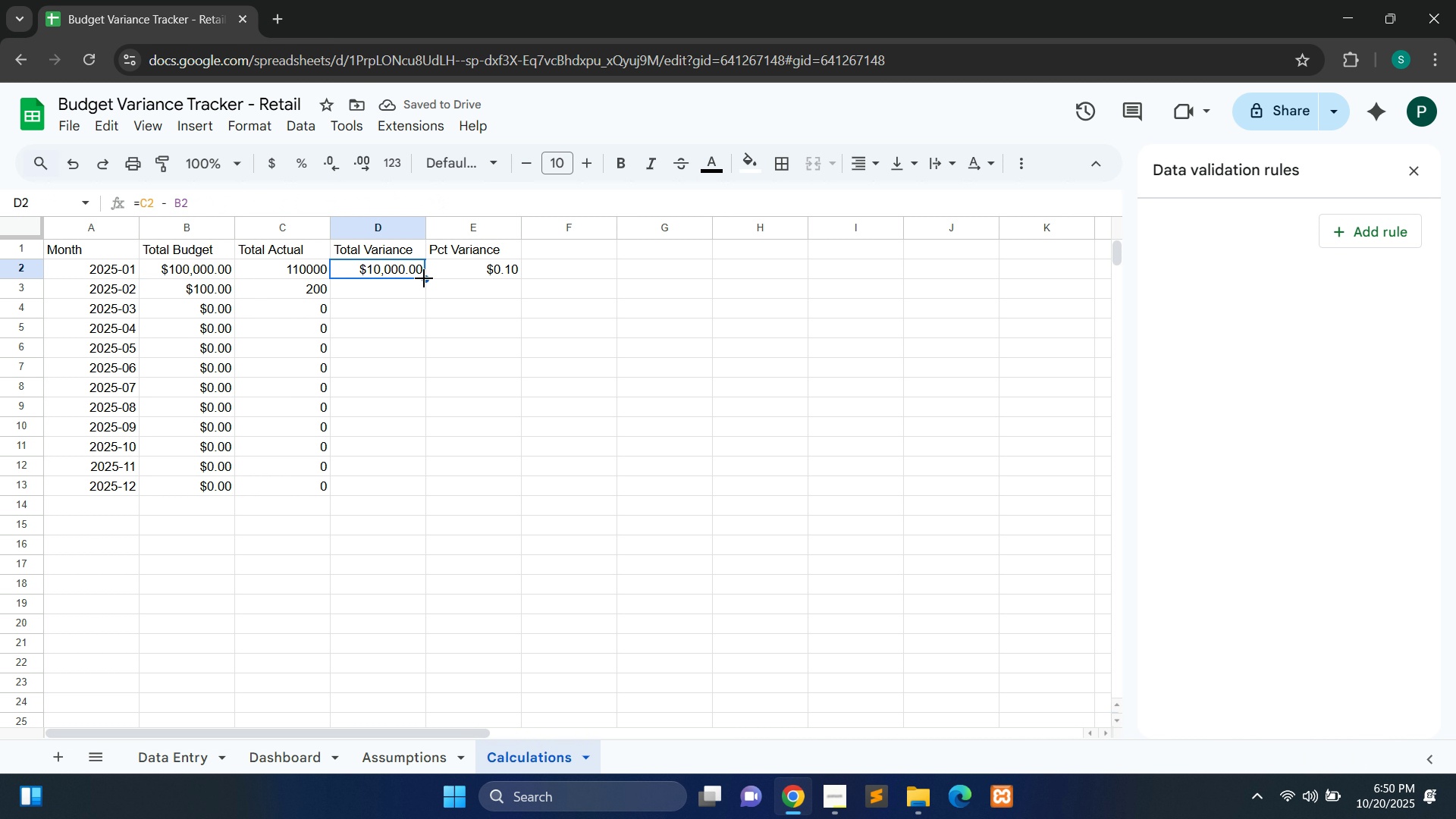 
left_click_drag(start_coordinate=[424, 279], to_coordinate=[398, 486])
 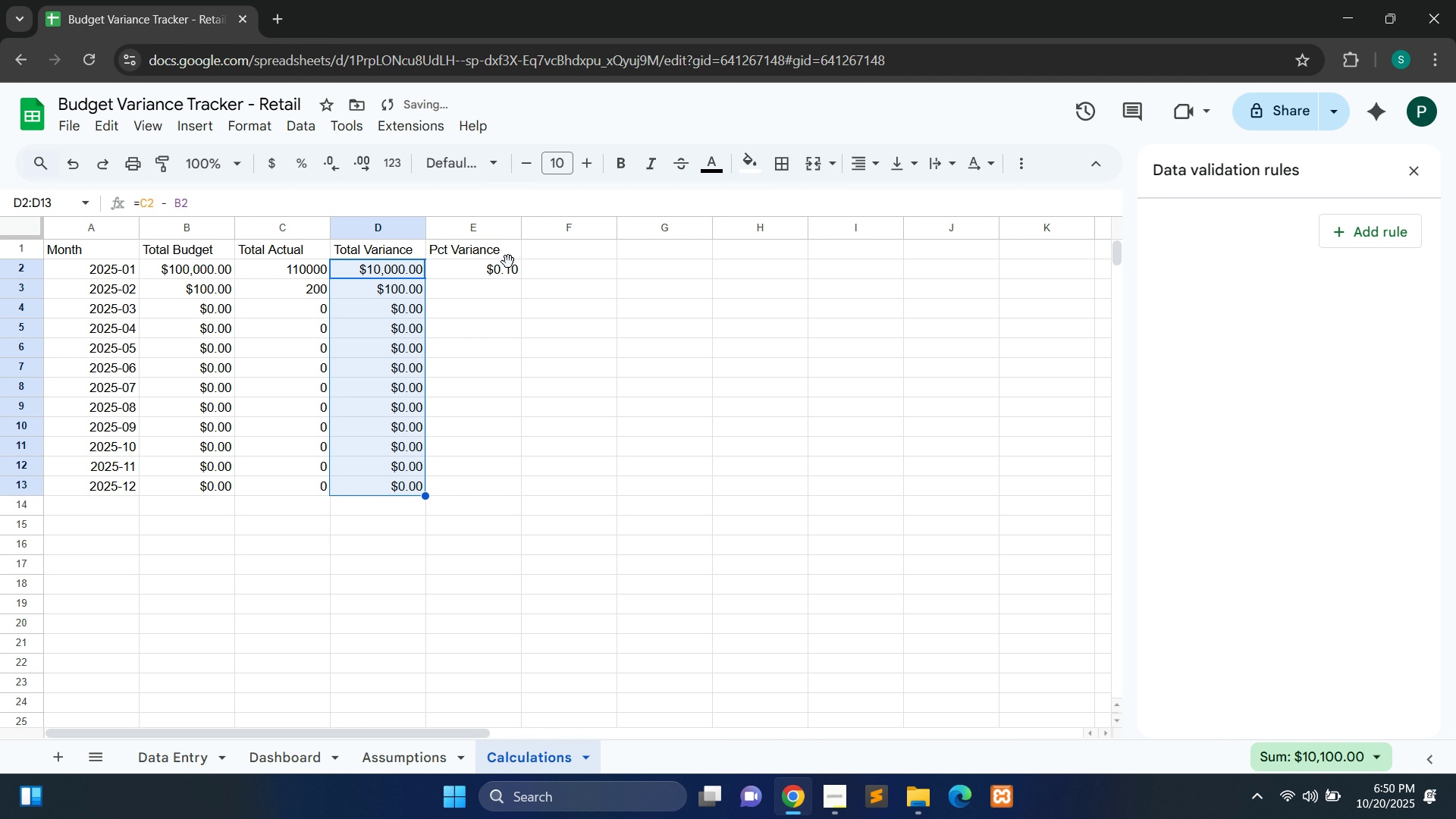 
left_click([508, 262])
 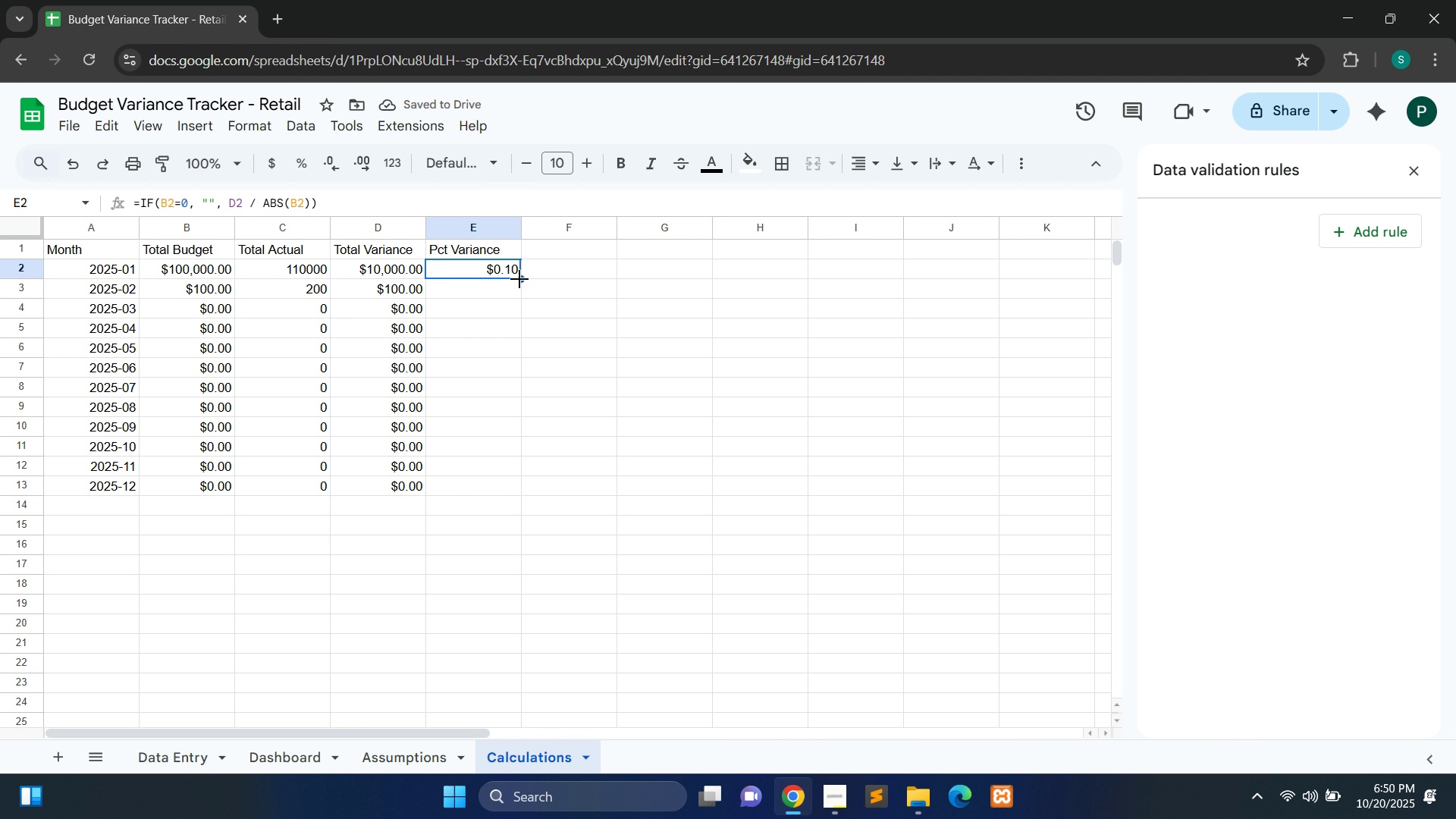 
left_click_drag(start_coordinate=[521, 279], to_coordinate=[507, 486])
 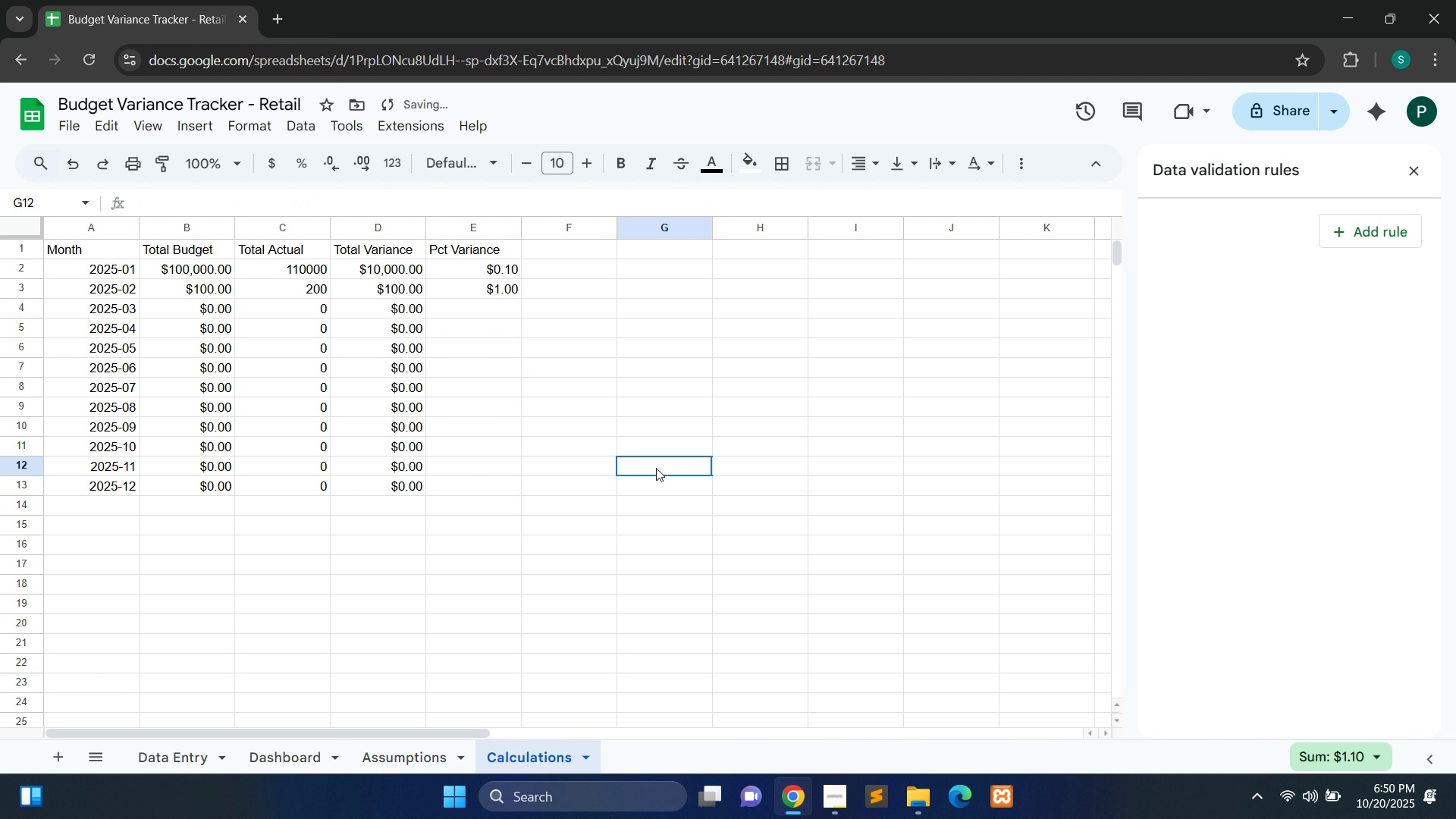 
left_click([656, 468])
 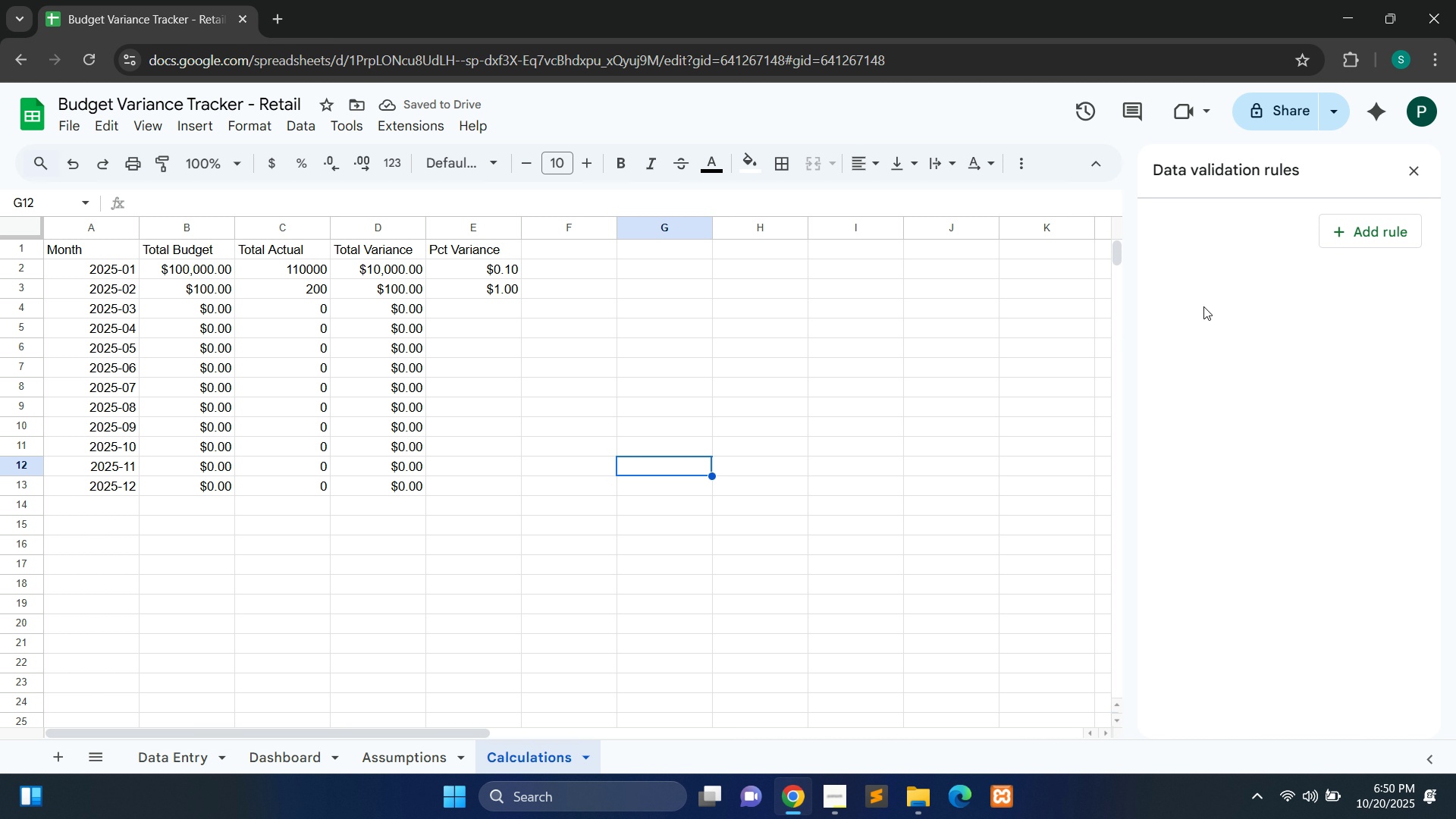 
left_click([1305, 113])
 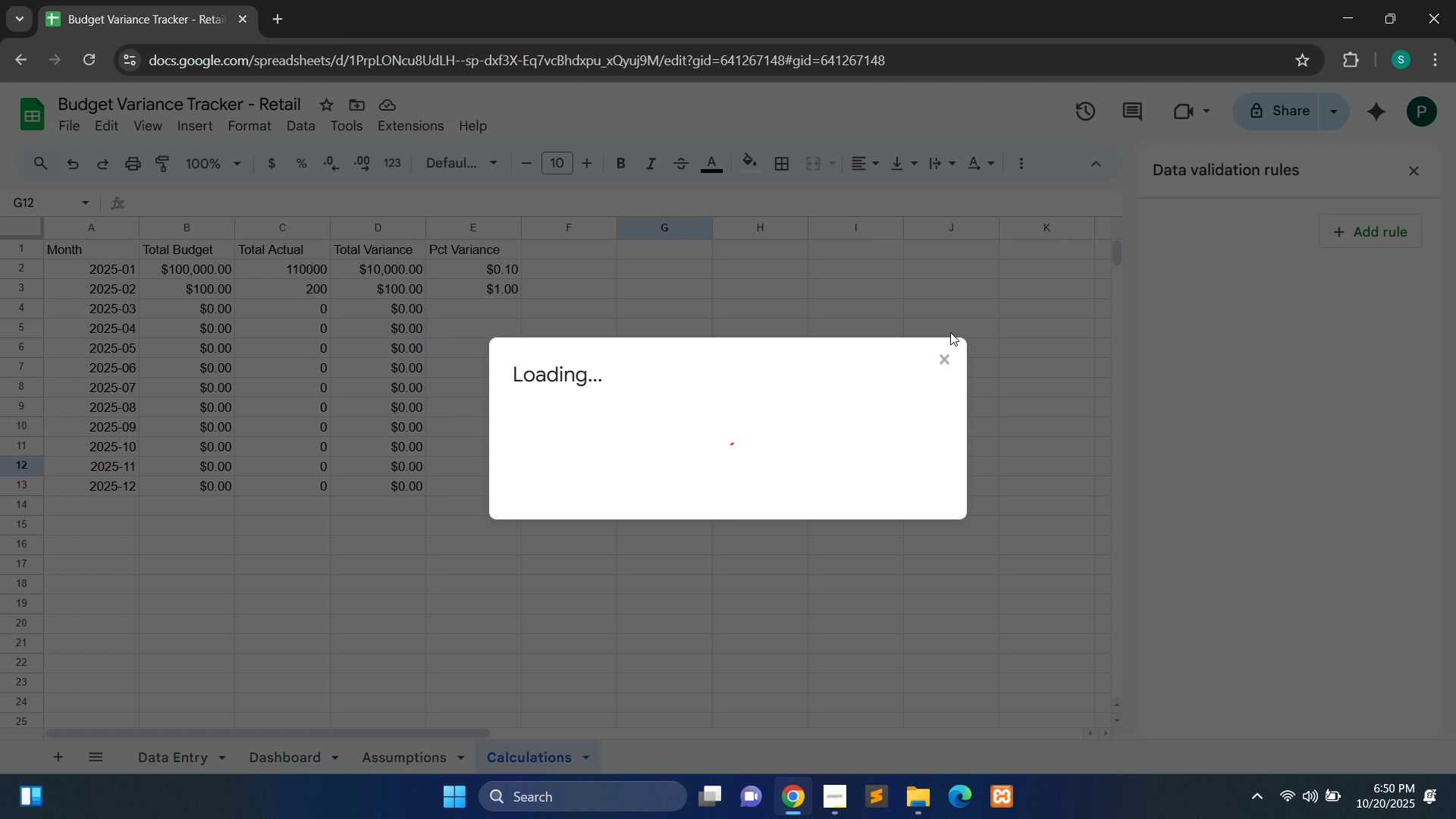 
wait(21.95)
 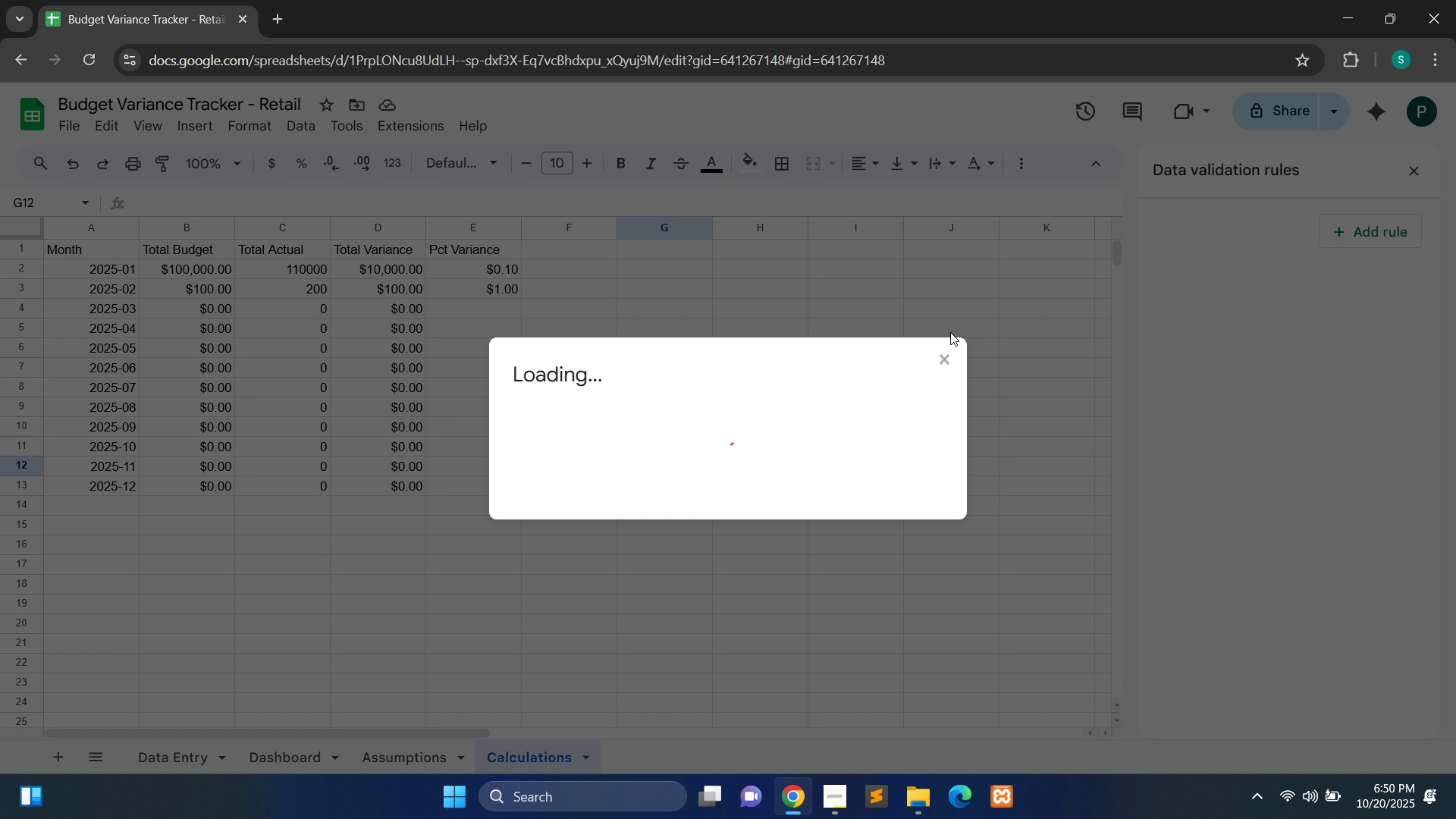 
left_click([702, 508])
 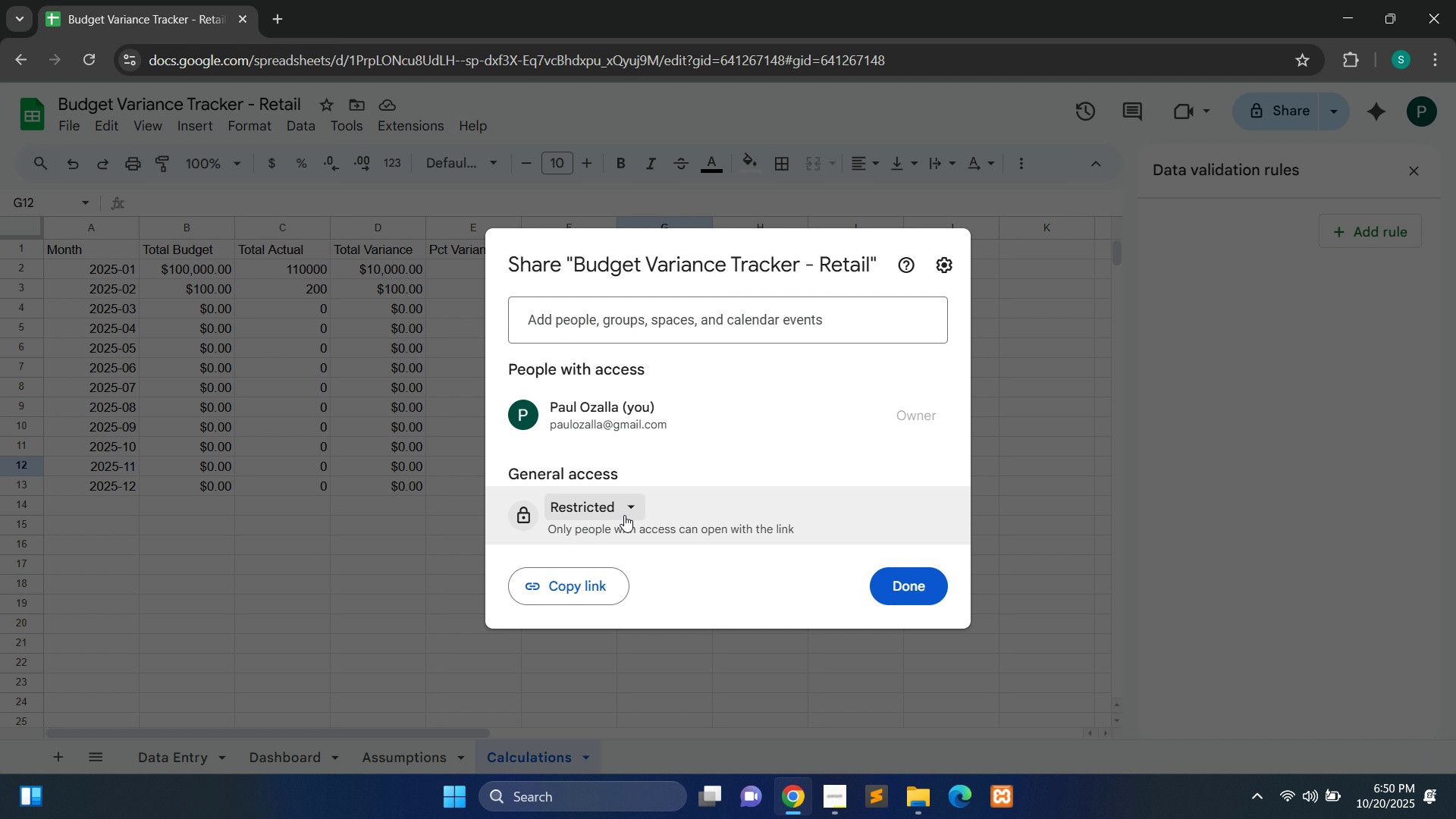 
left_click([624, 514])
 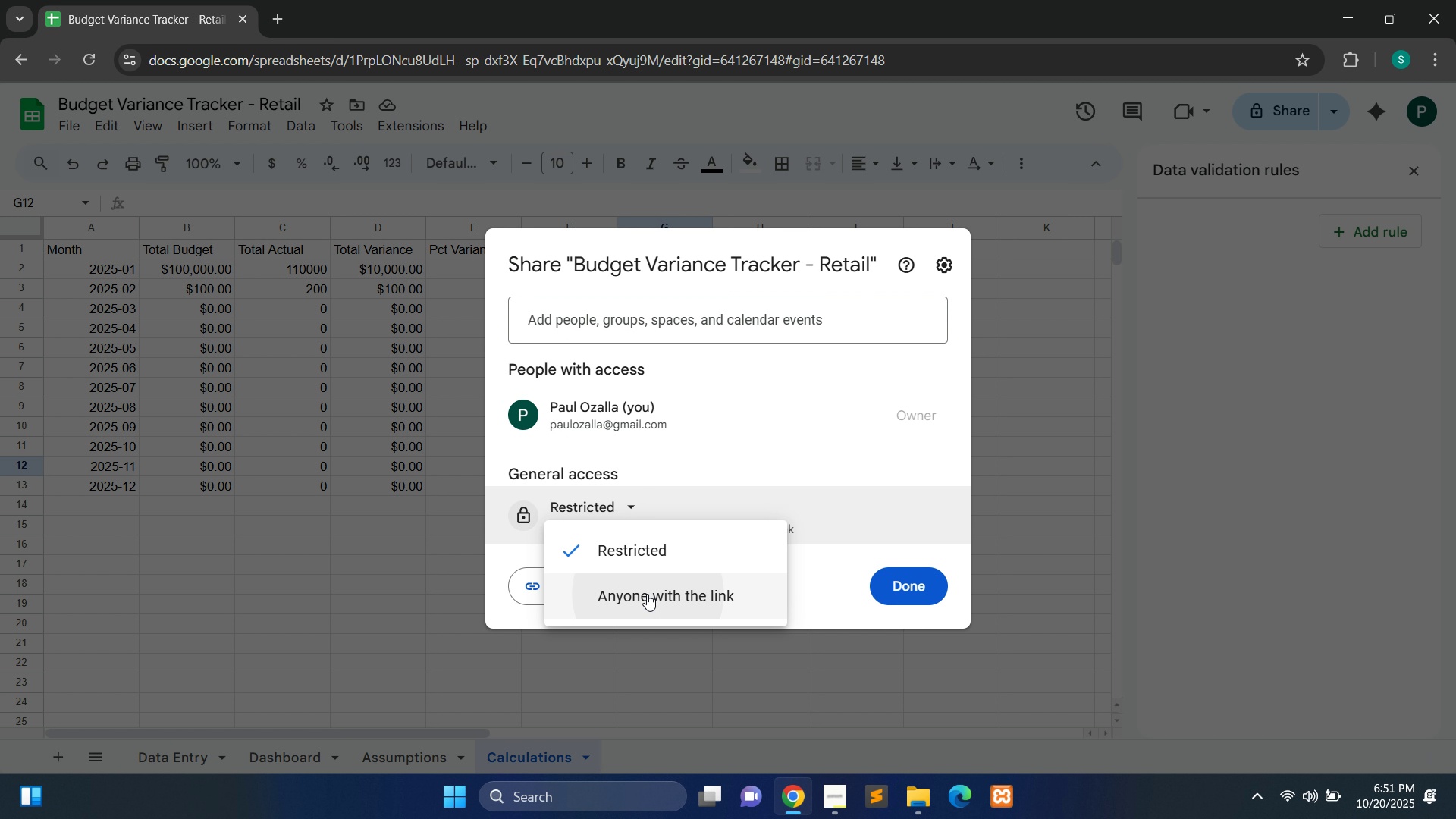 
left_click([647, 594])
 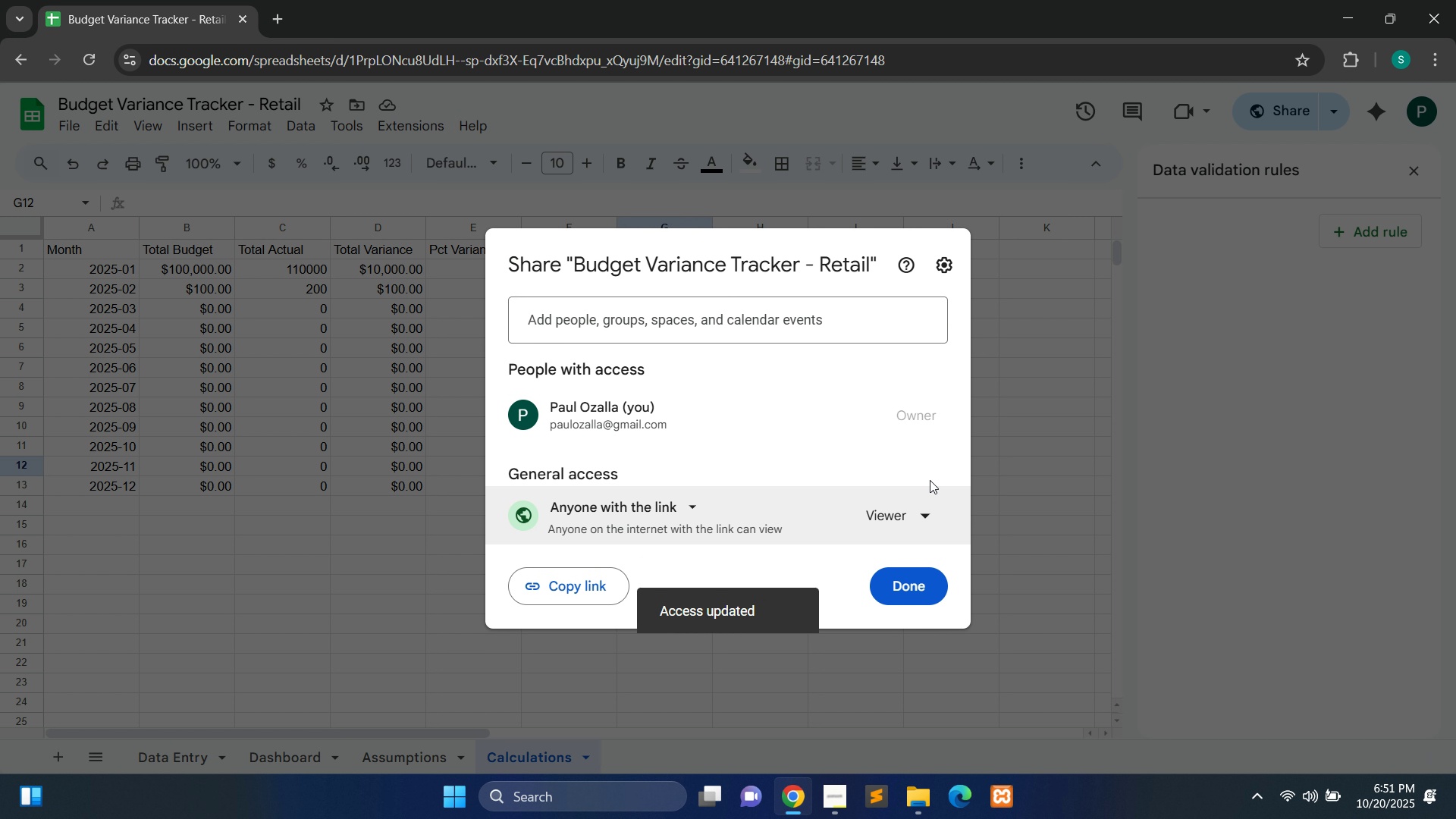 
left_click([897, 513])
 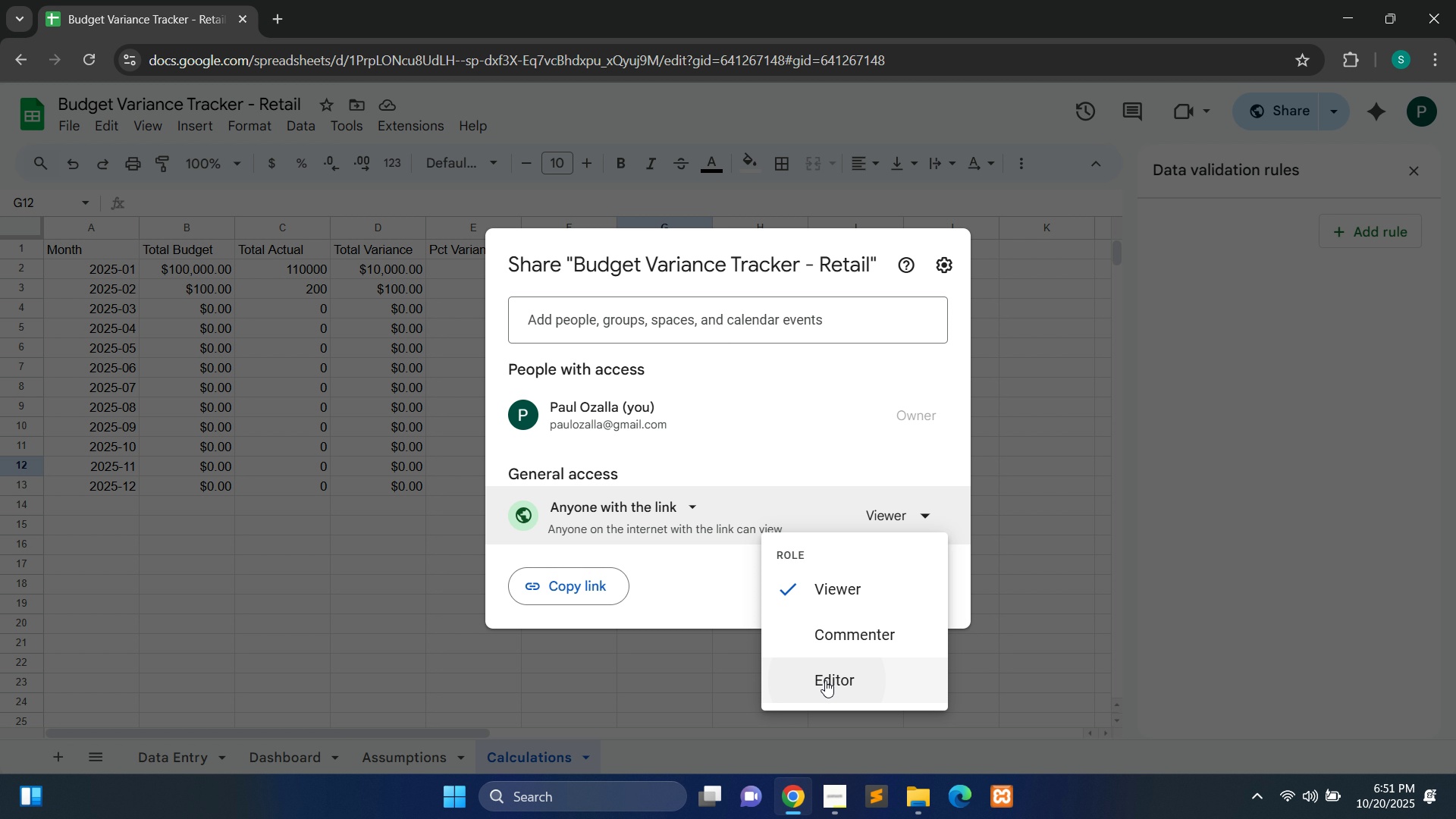 
left_click([825, 680])
 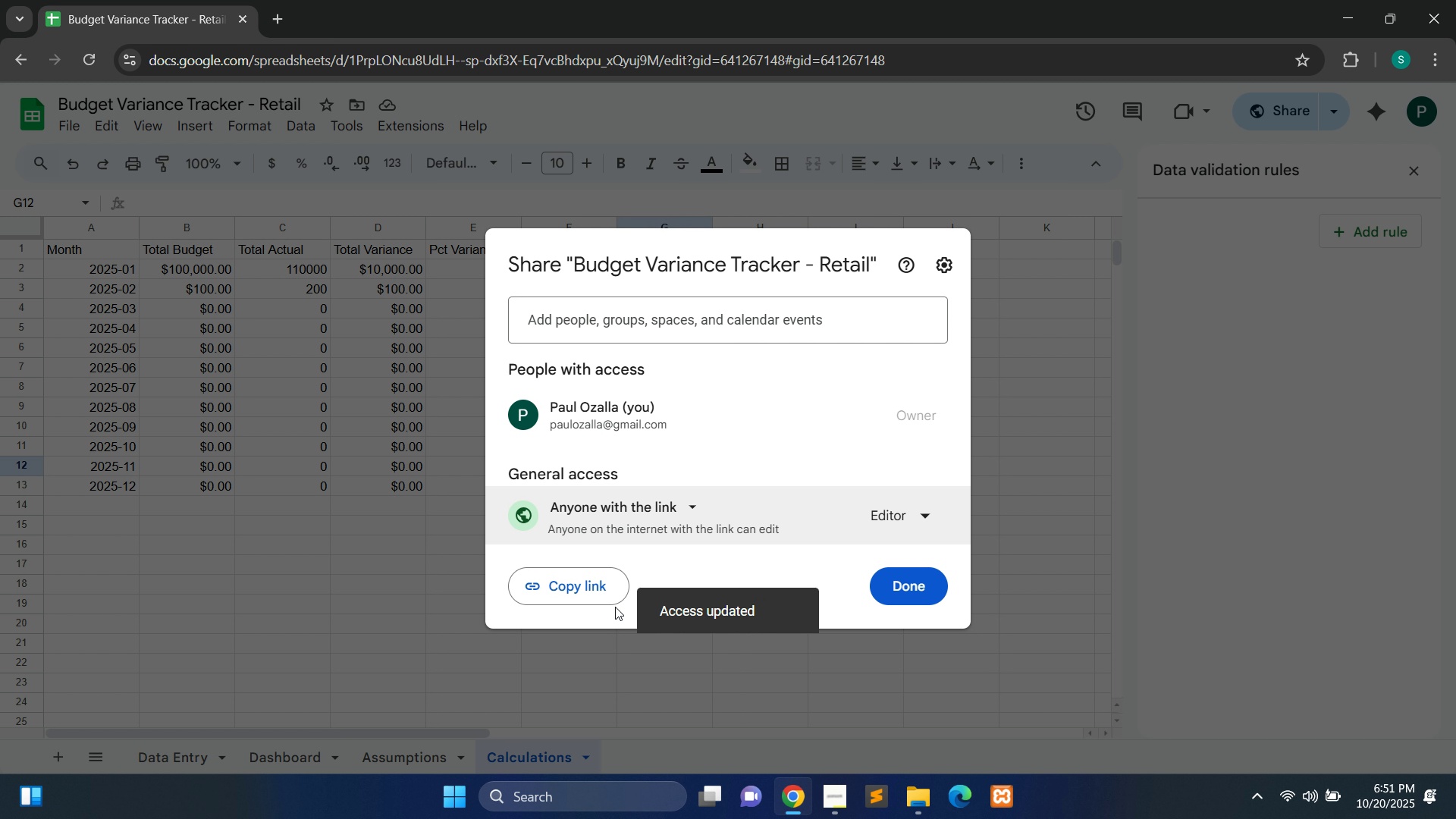 
left_click([598, 595])
 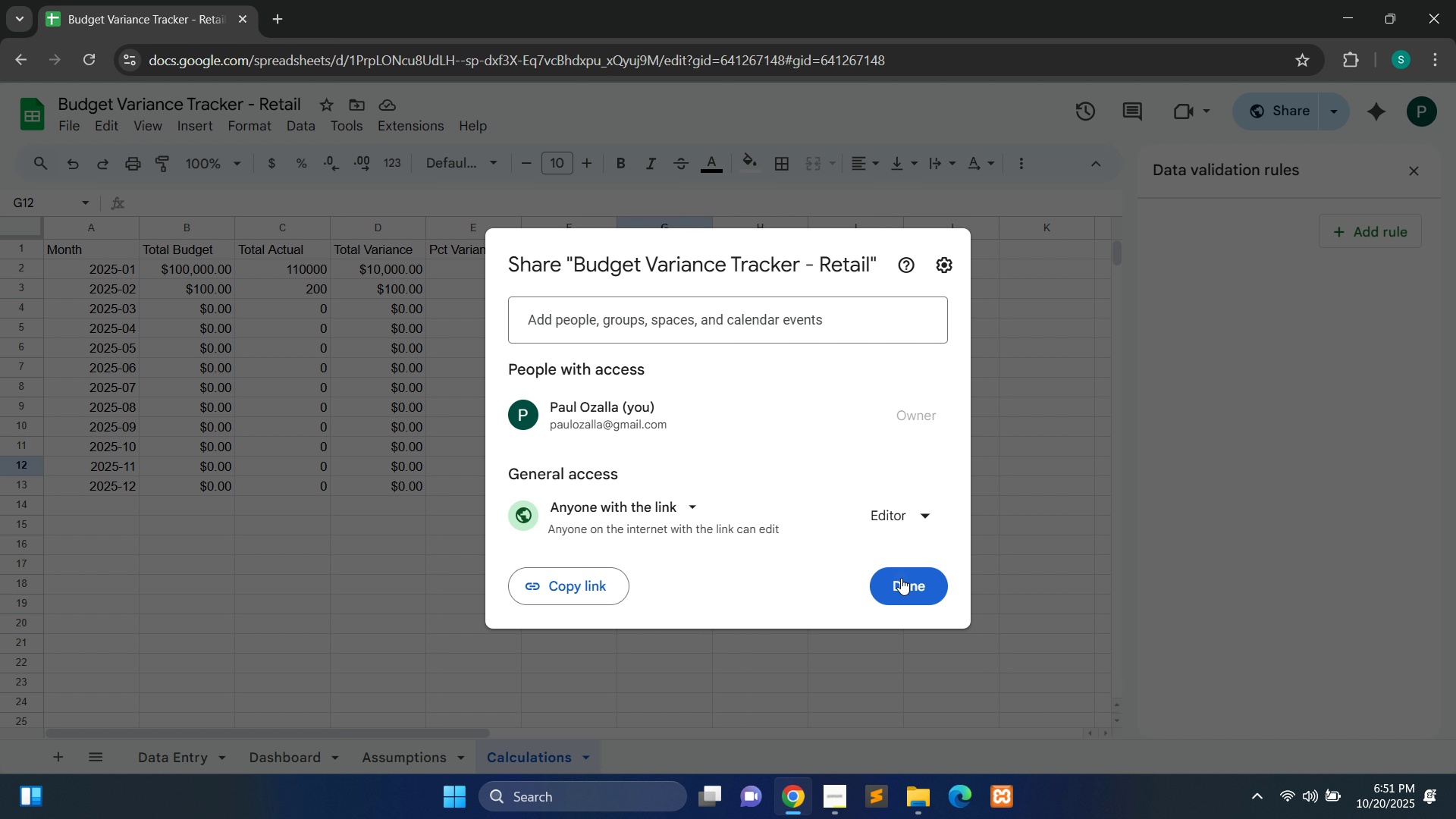 
left_click([901, 578])
 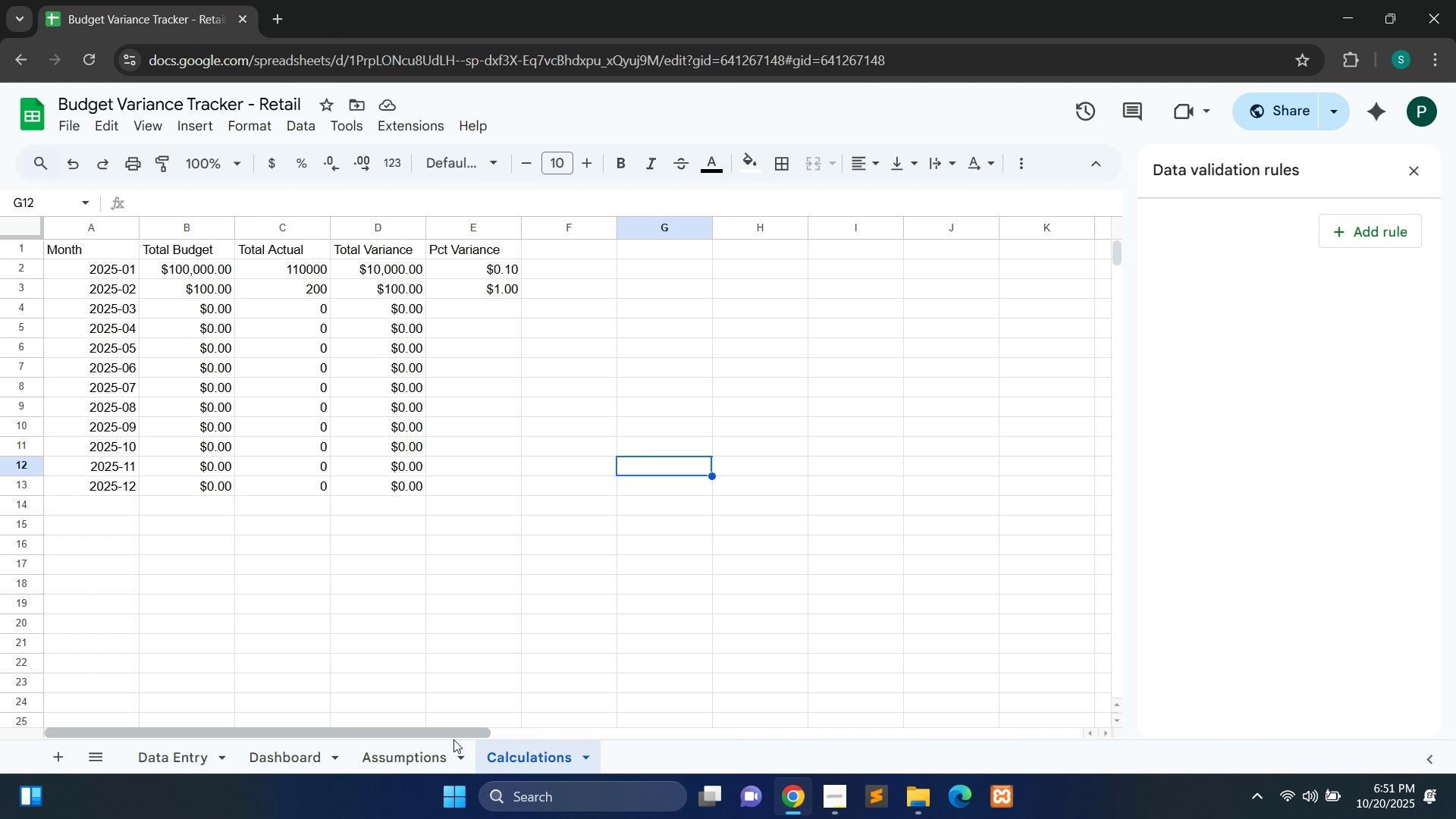 
left_click([433, 761])
 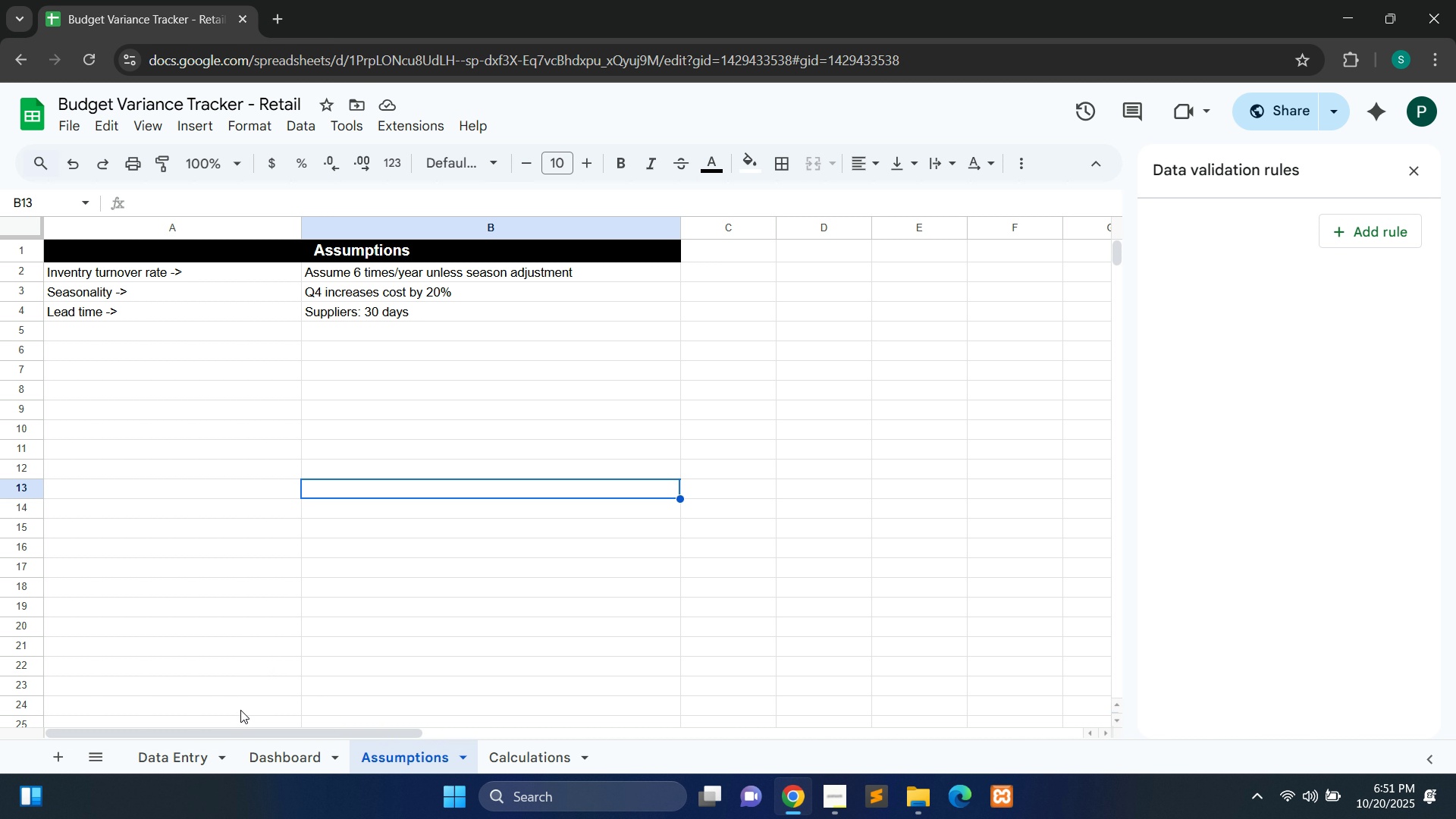 
left_click([259, 754])
 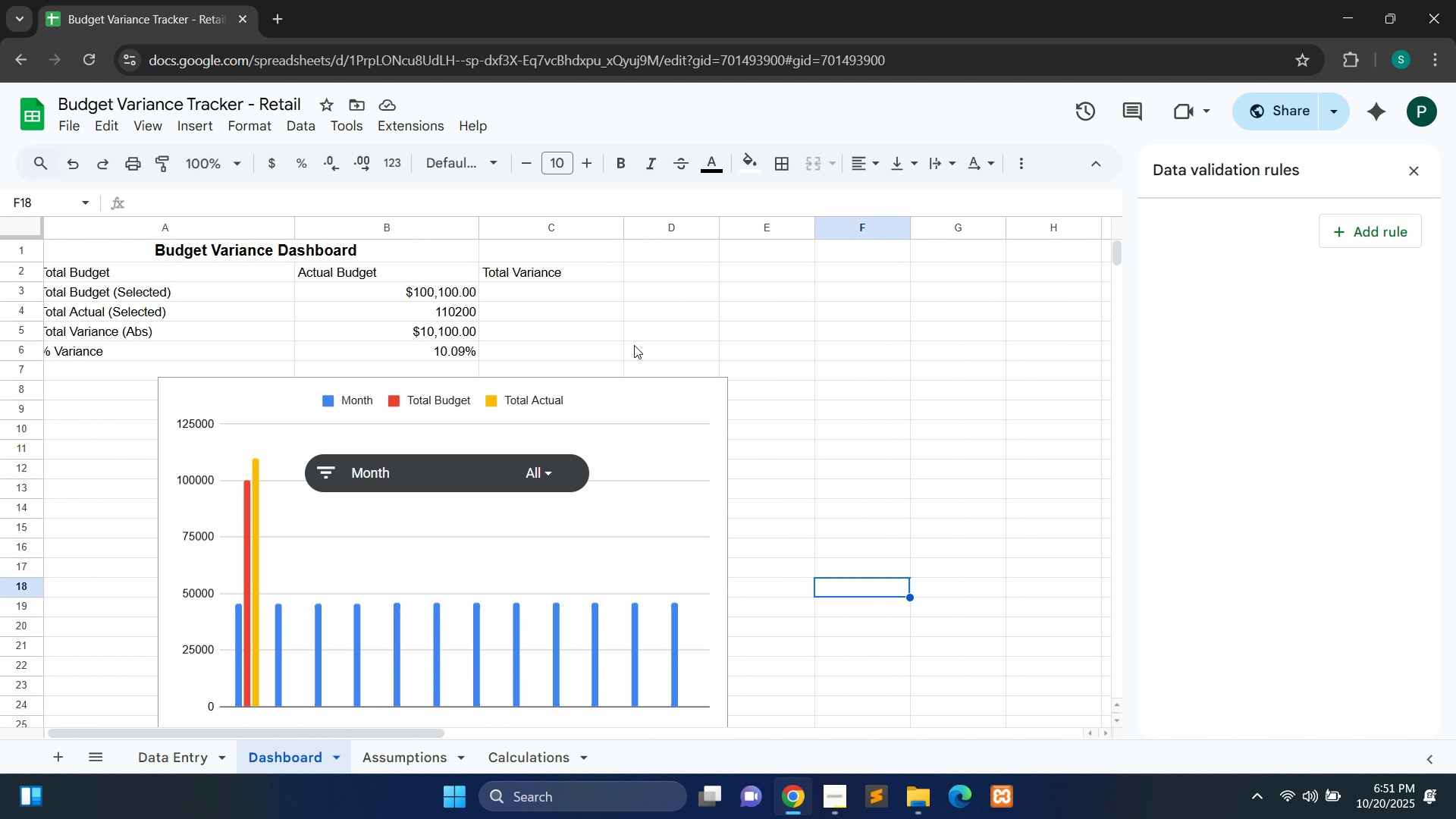 
right_click([648, 331])
 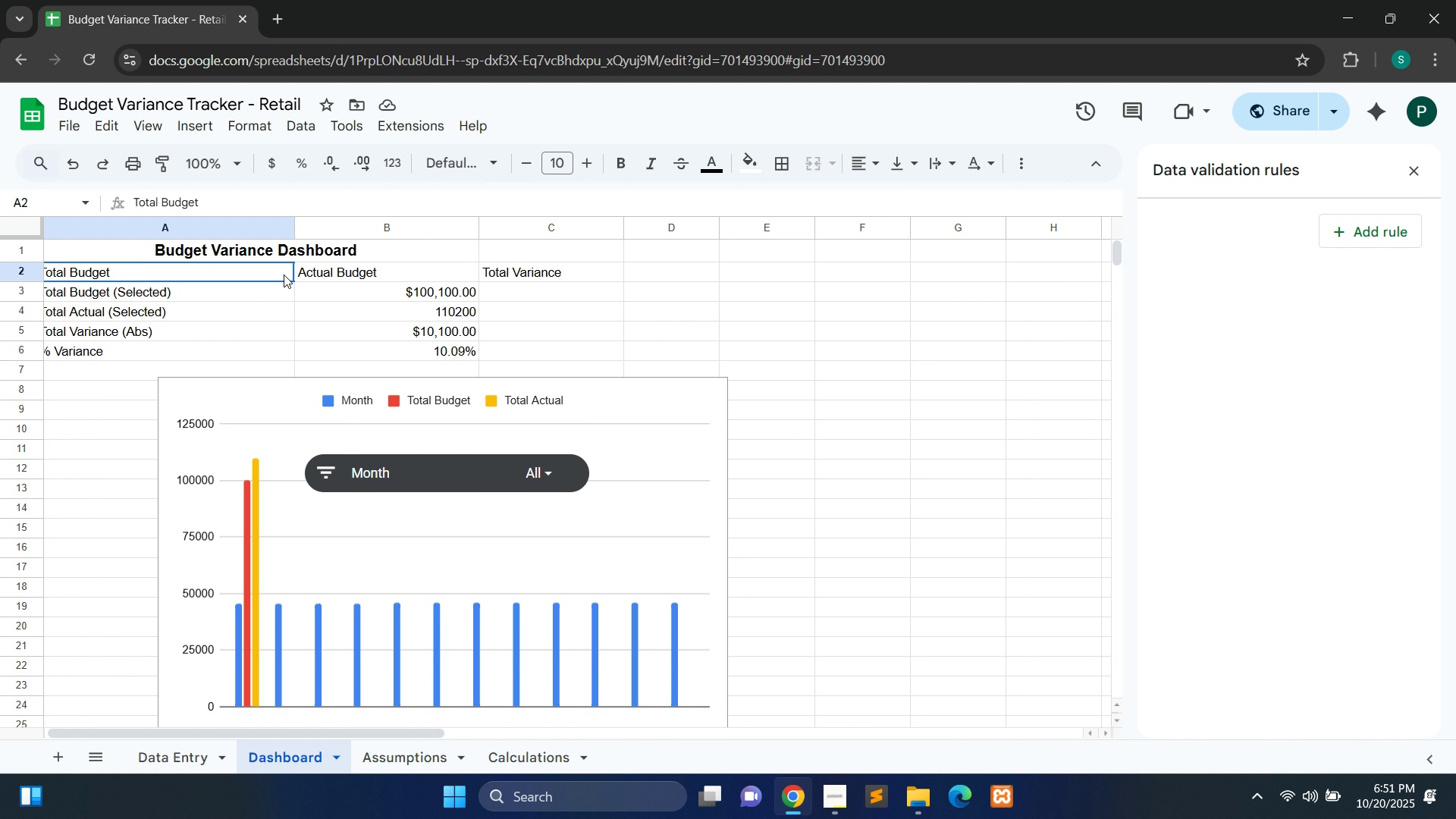 
double_click([284, 275])
 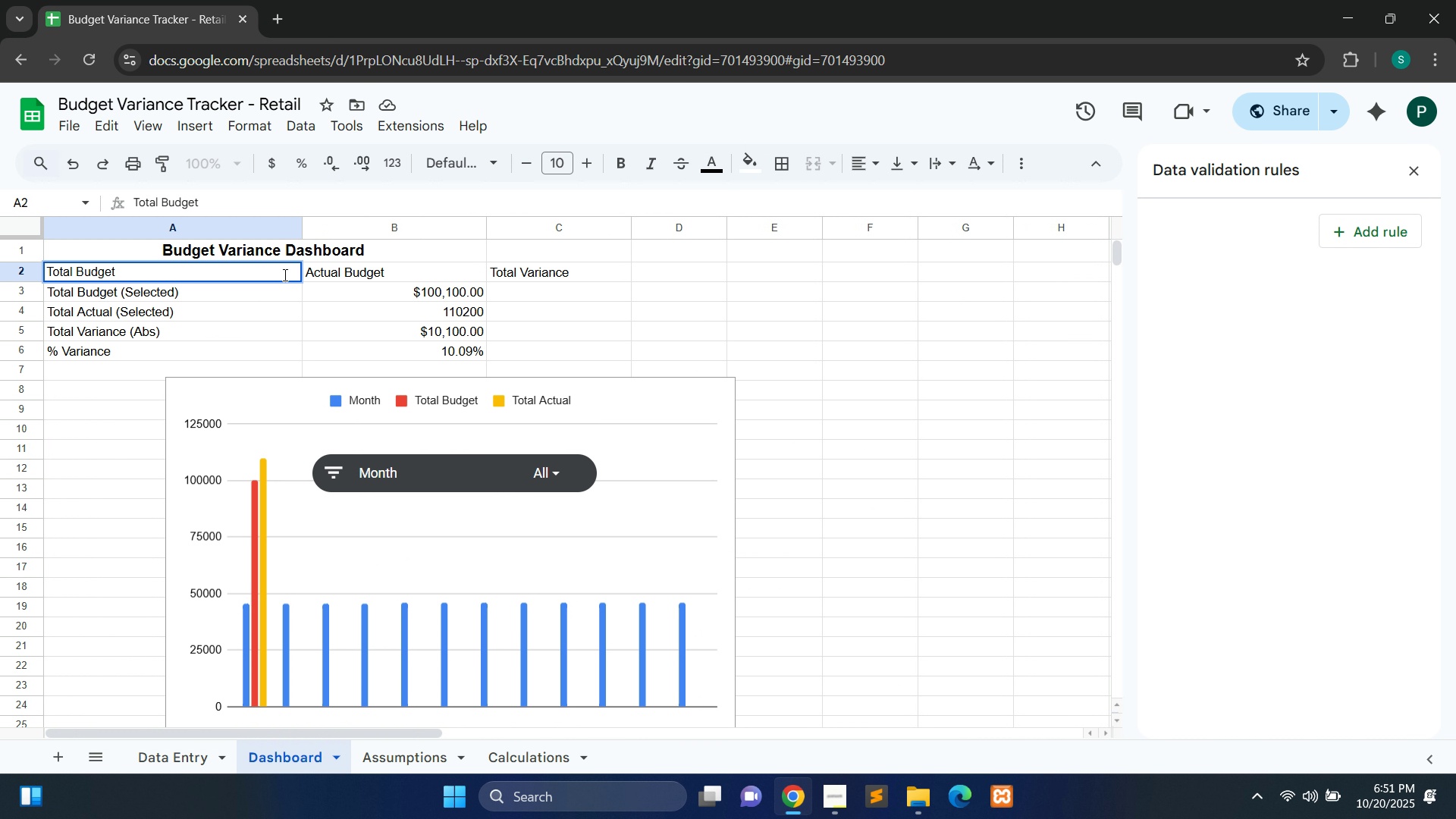 
key(Control+A)
 